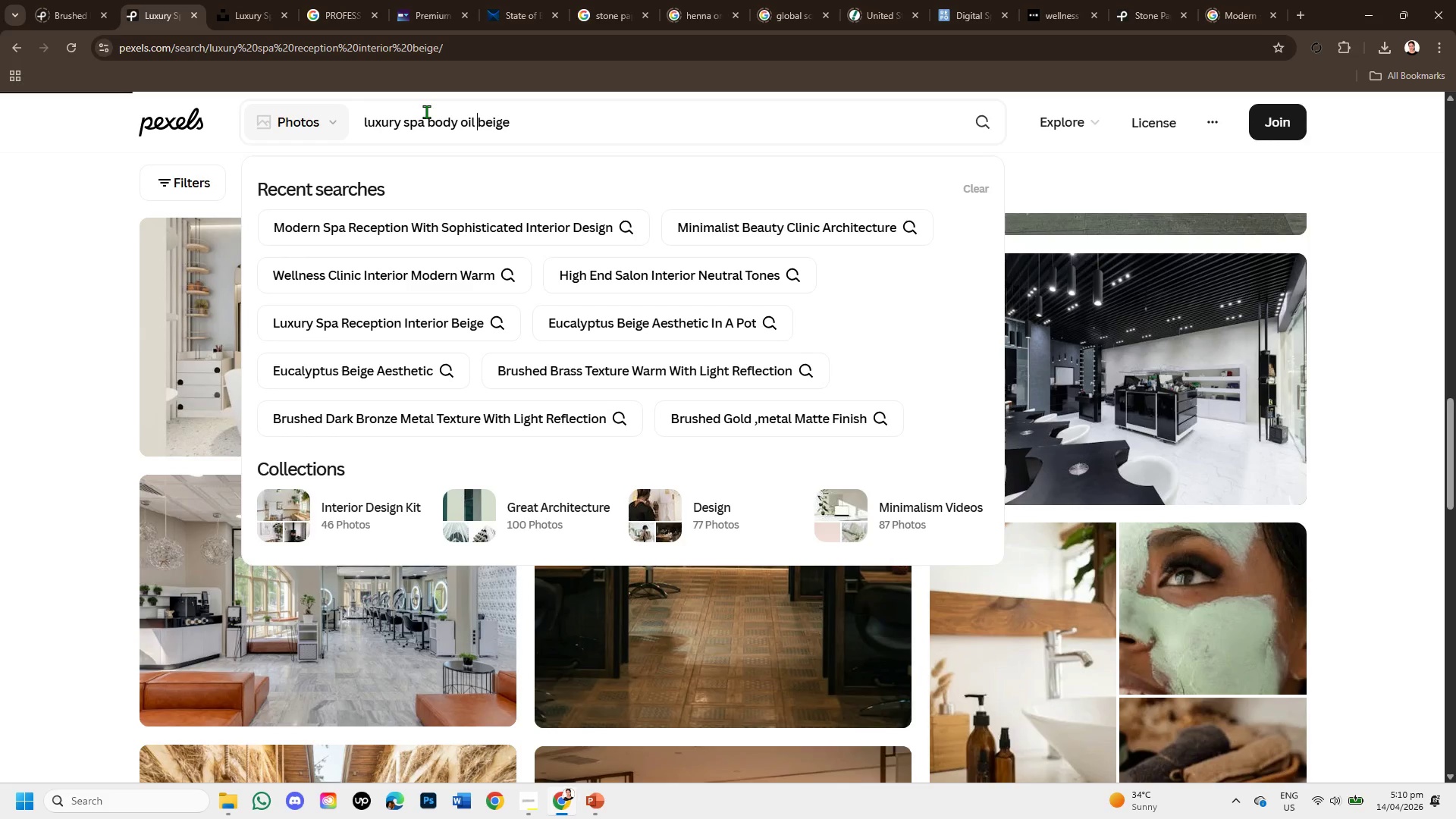 
scroll: coordinate [544, 510], scroll_direction: down, amount: 12.0
 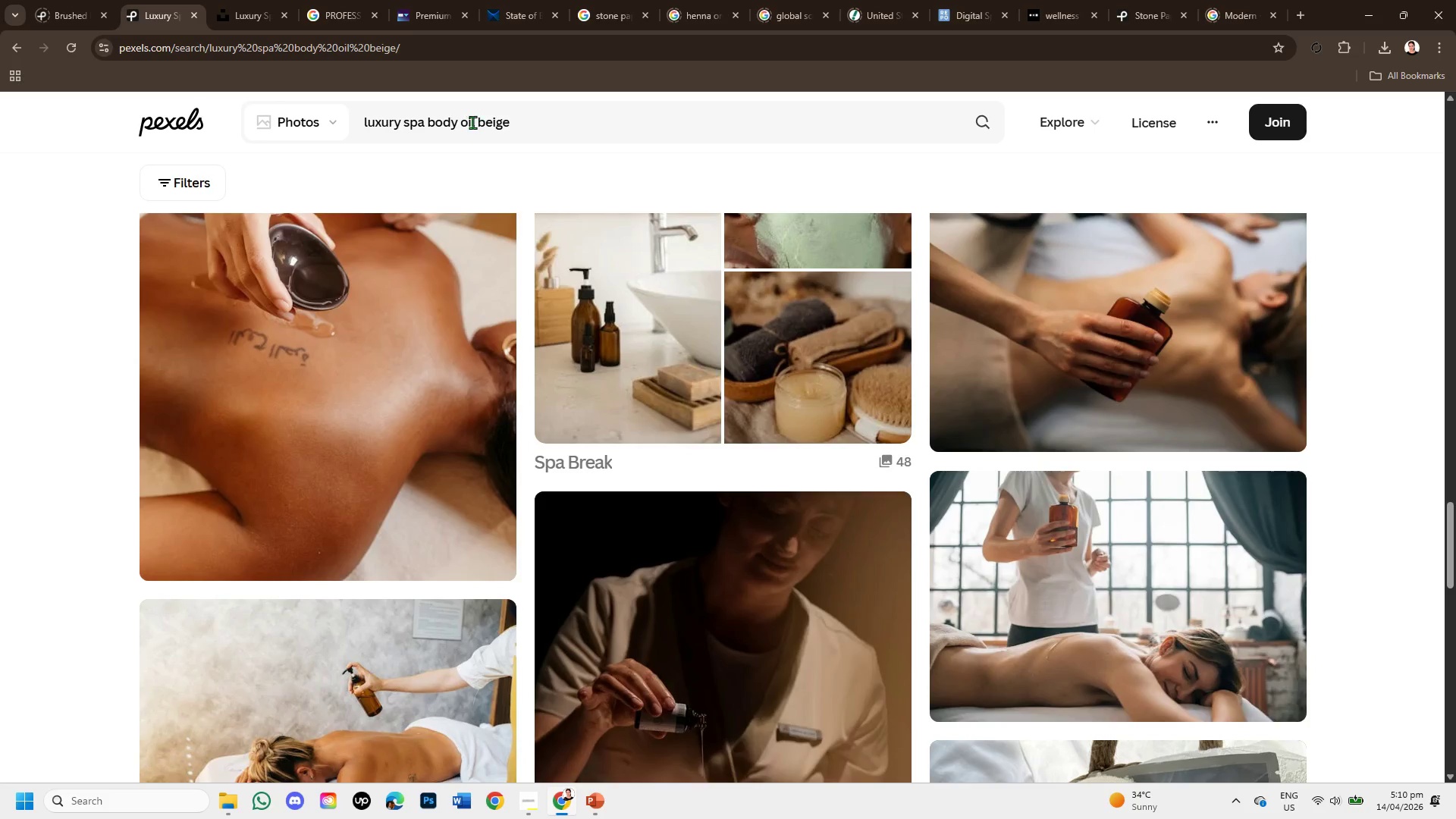 
left_click_drag(start_coordinate=[477, 123], to_coordinate=[431, 122])
 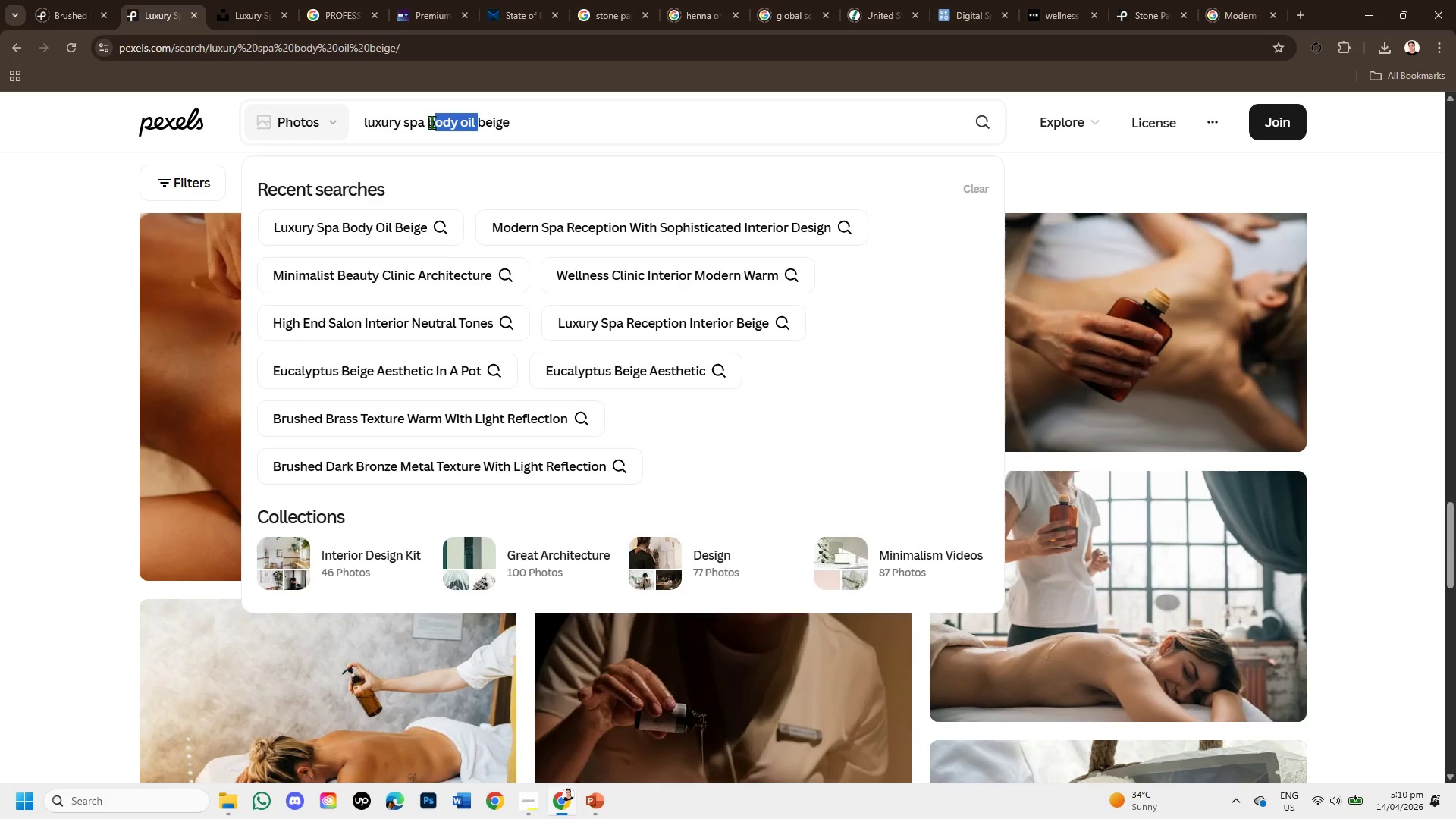 
key(Backspace)
key(Backspace)
type(hair products )
 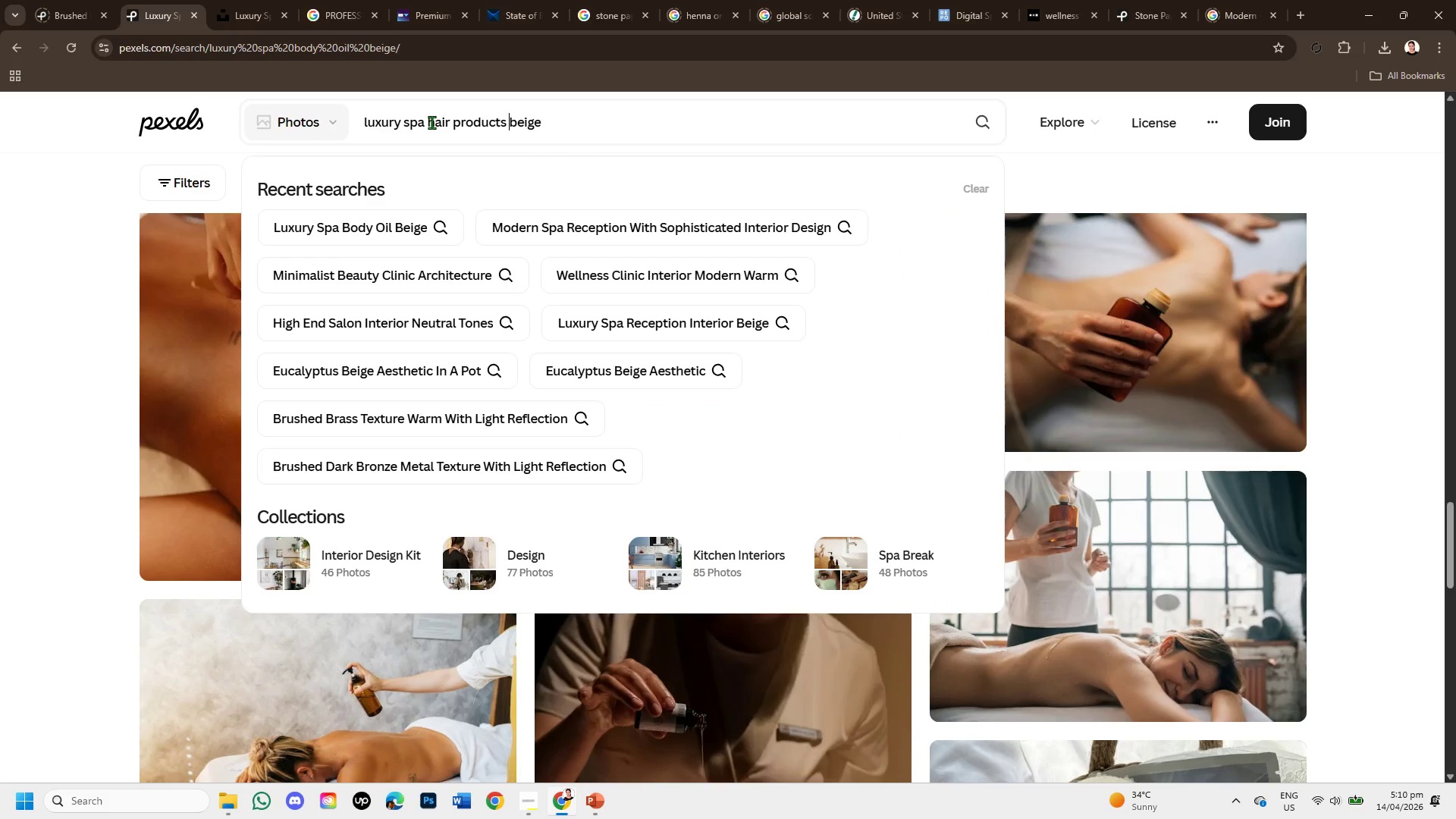 
key(Enter)
 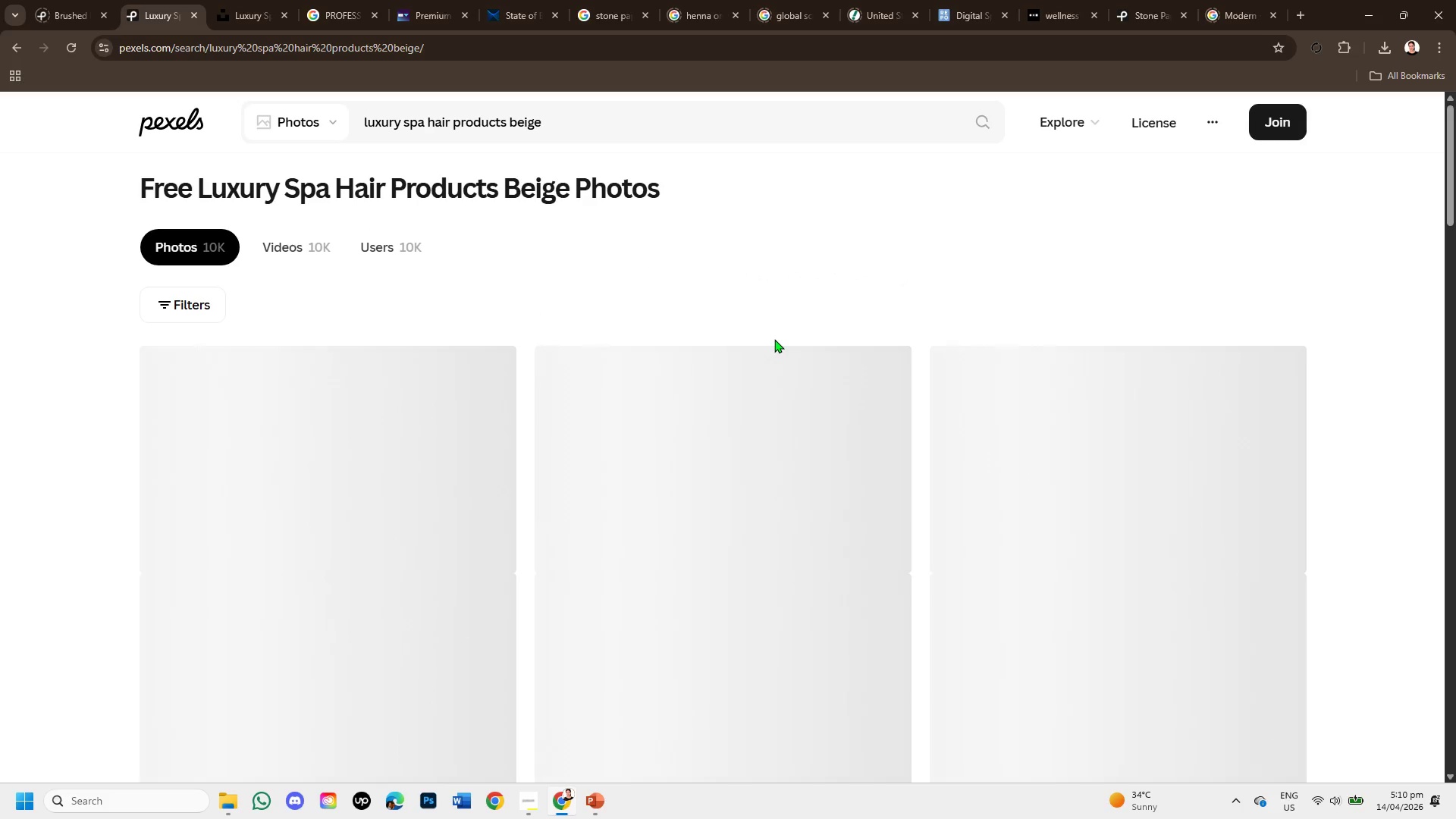 
scroll: coordinate [814, 486], scroll_direction: down, amount: 6.0
 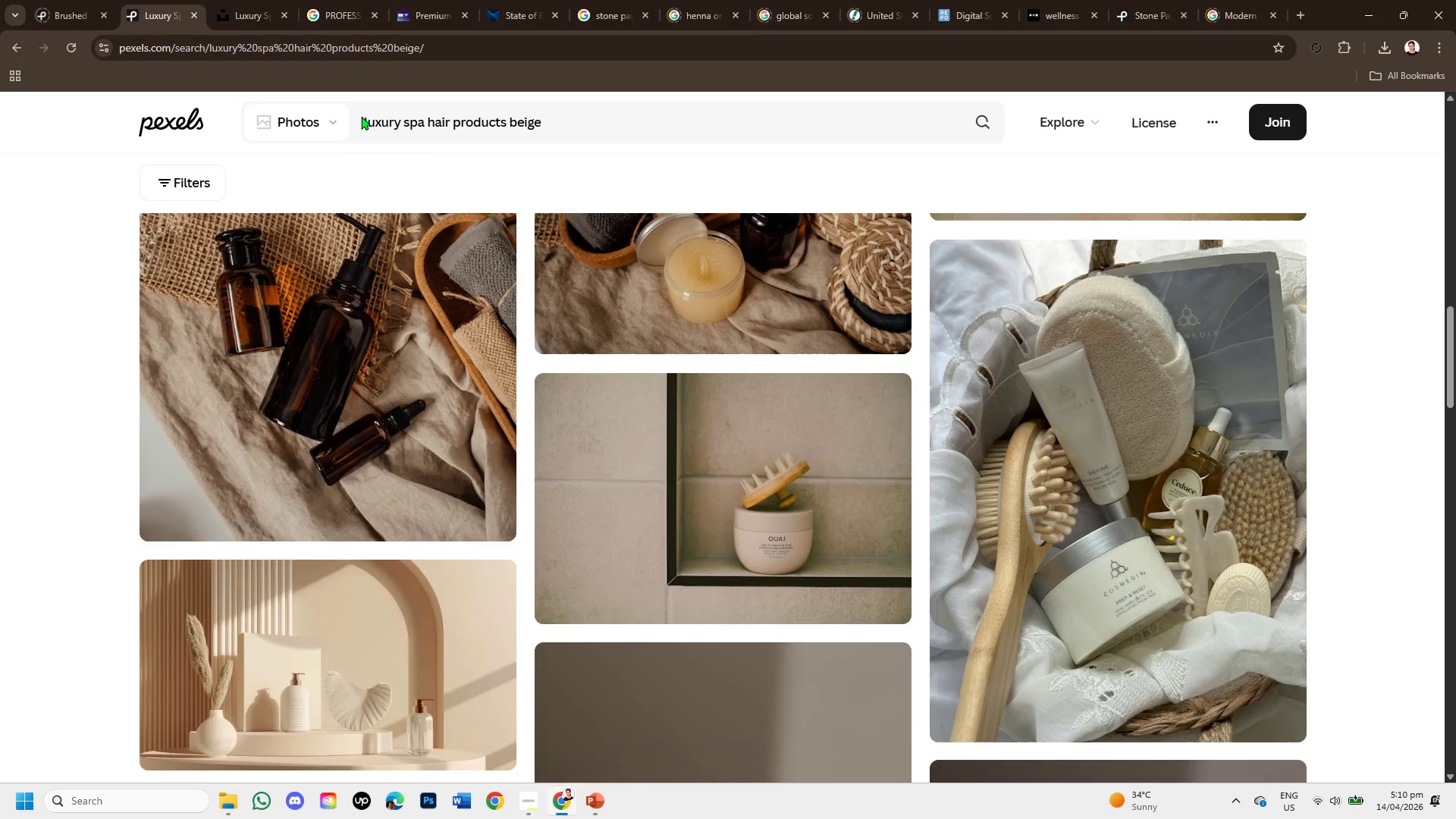 
left_click([364, 121])
 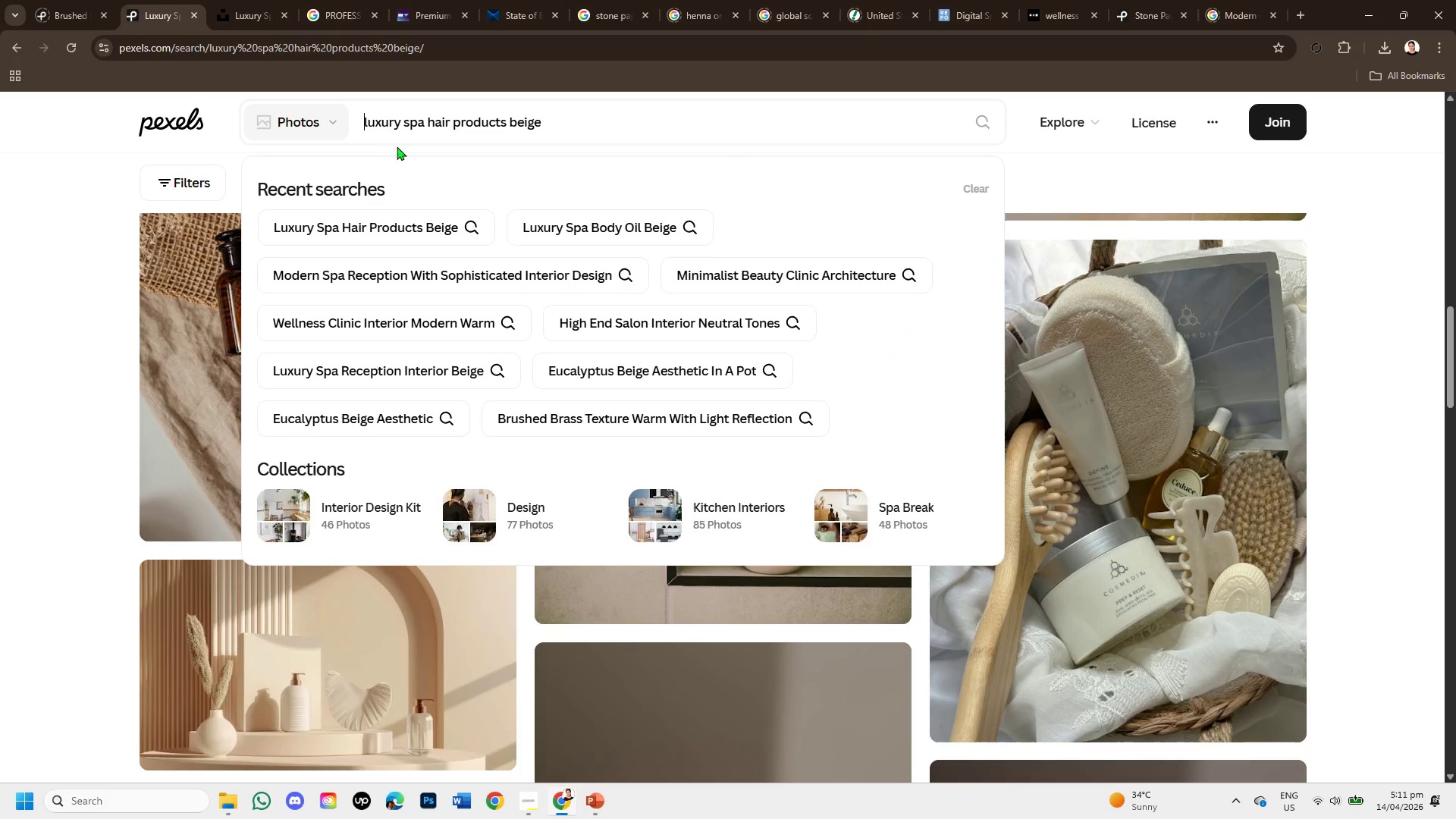 
type(are)
key(Backspace)
key(Backspace)
type(e4e)
key(Backspace)
key(Backspace)
key(Backspace)
type(esthetic )
 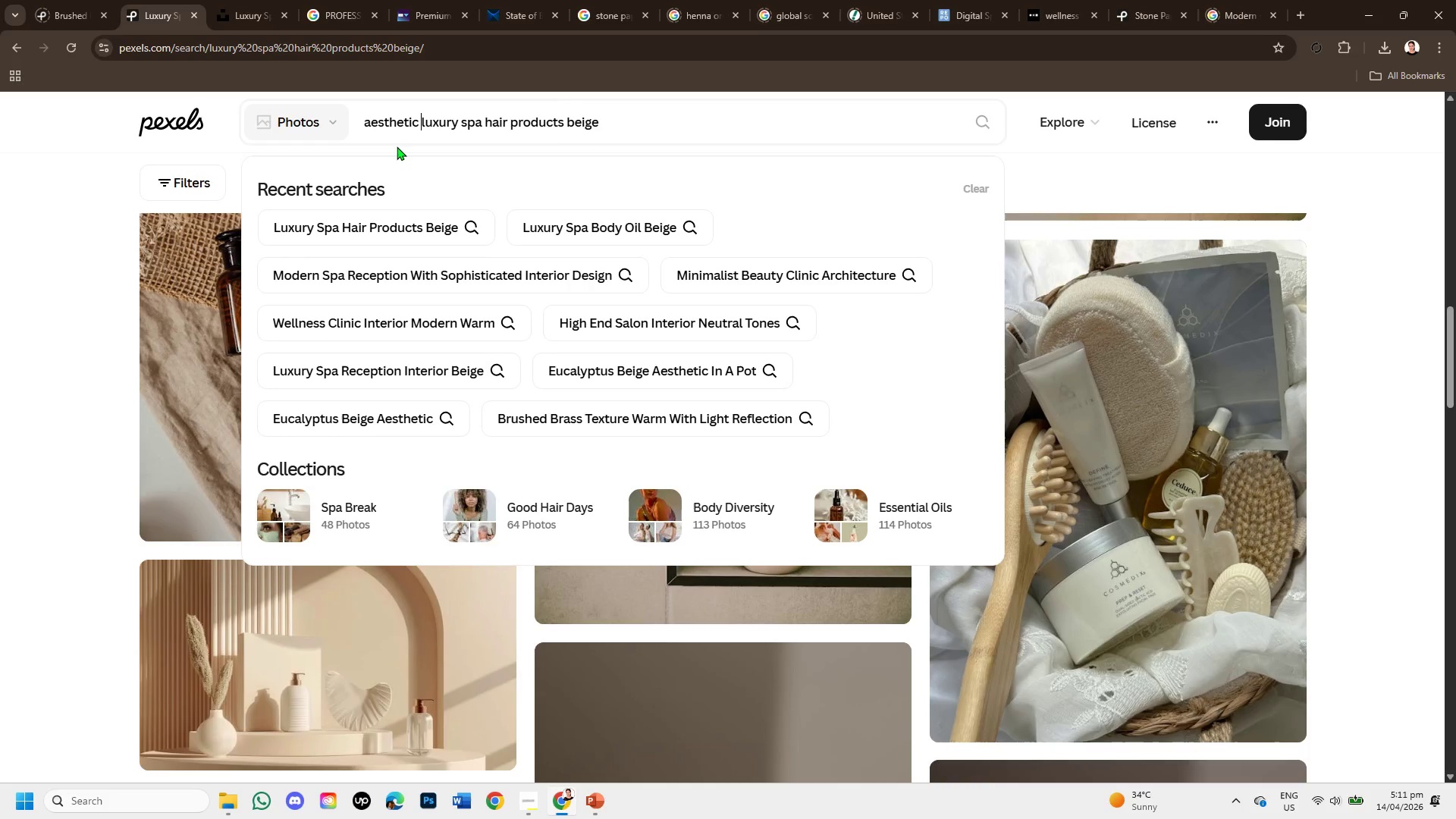 
key(Enter)
 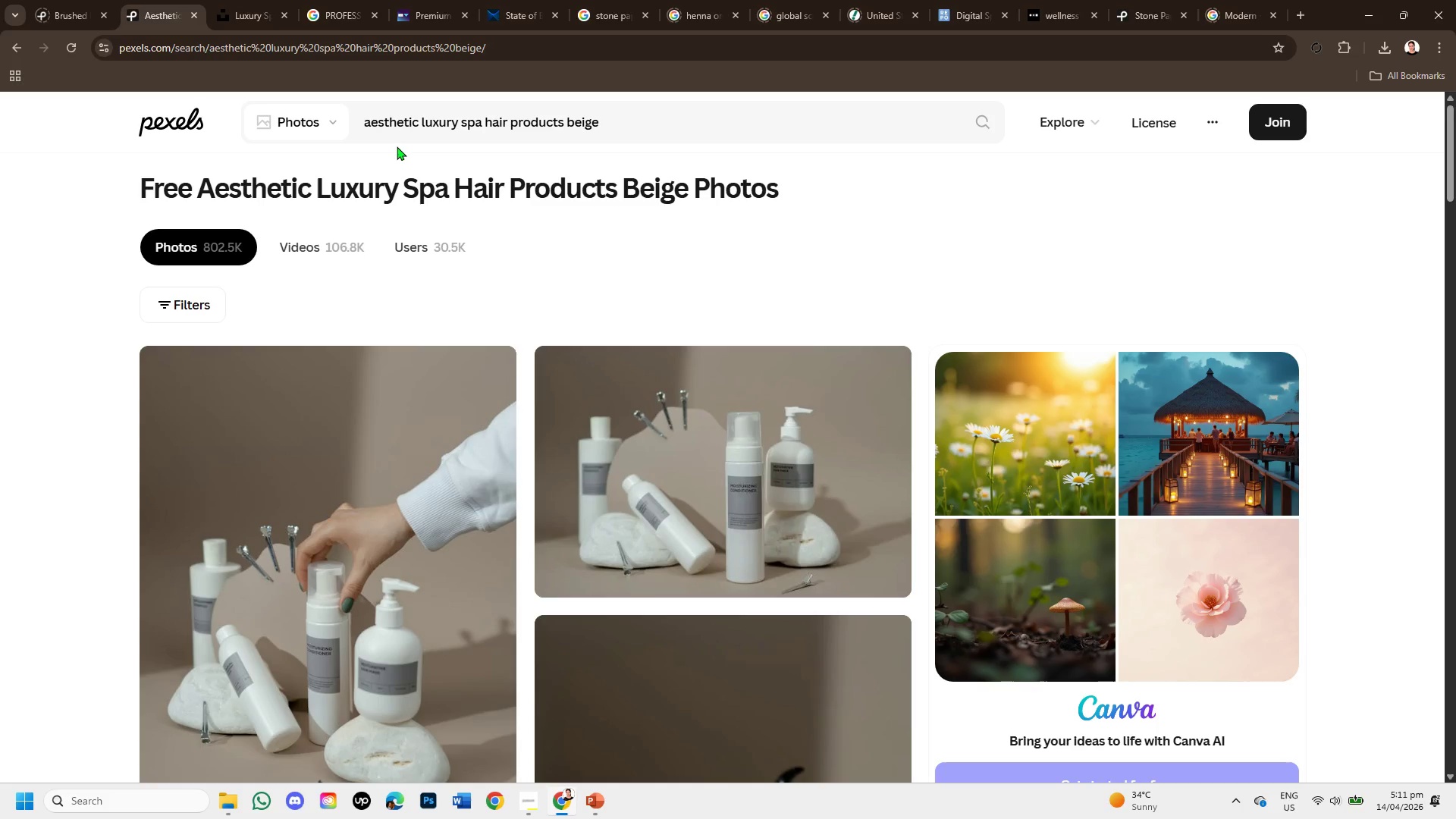 
wait(7.59)
 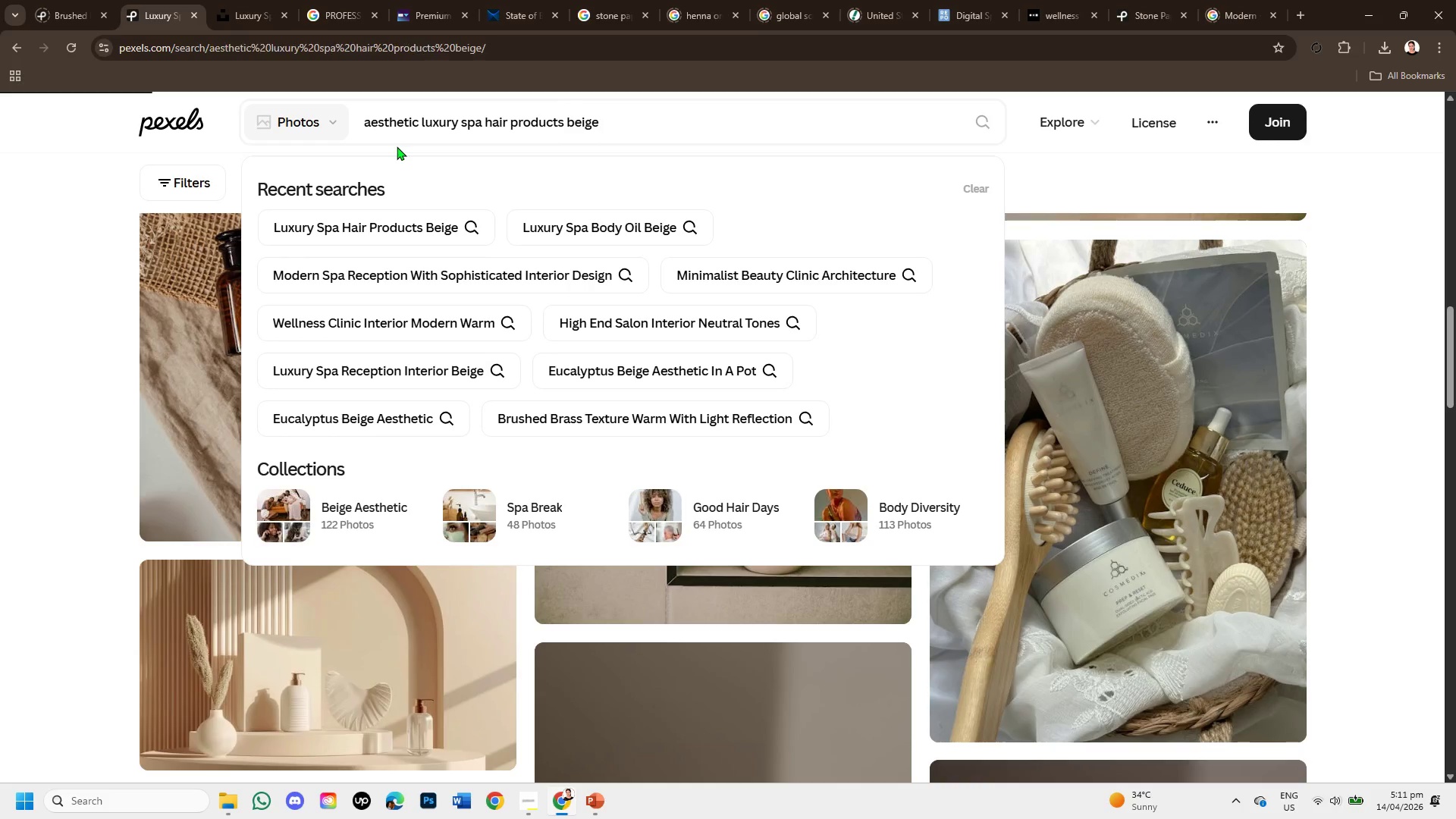 
scroll: coordinate [726, 568], scroll_direction: down, amount: 5.0
 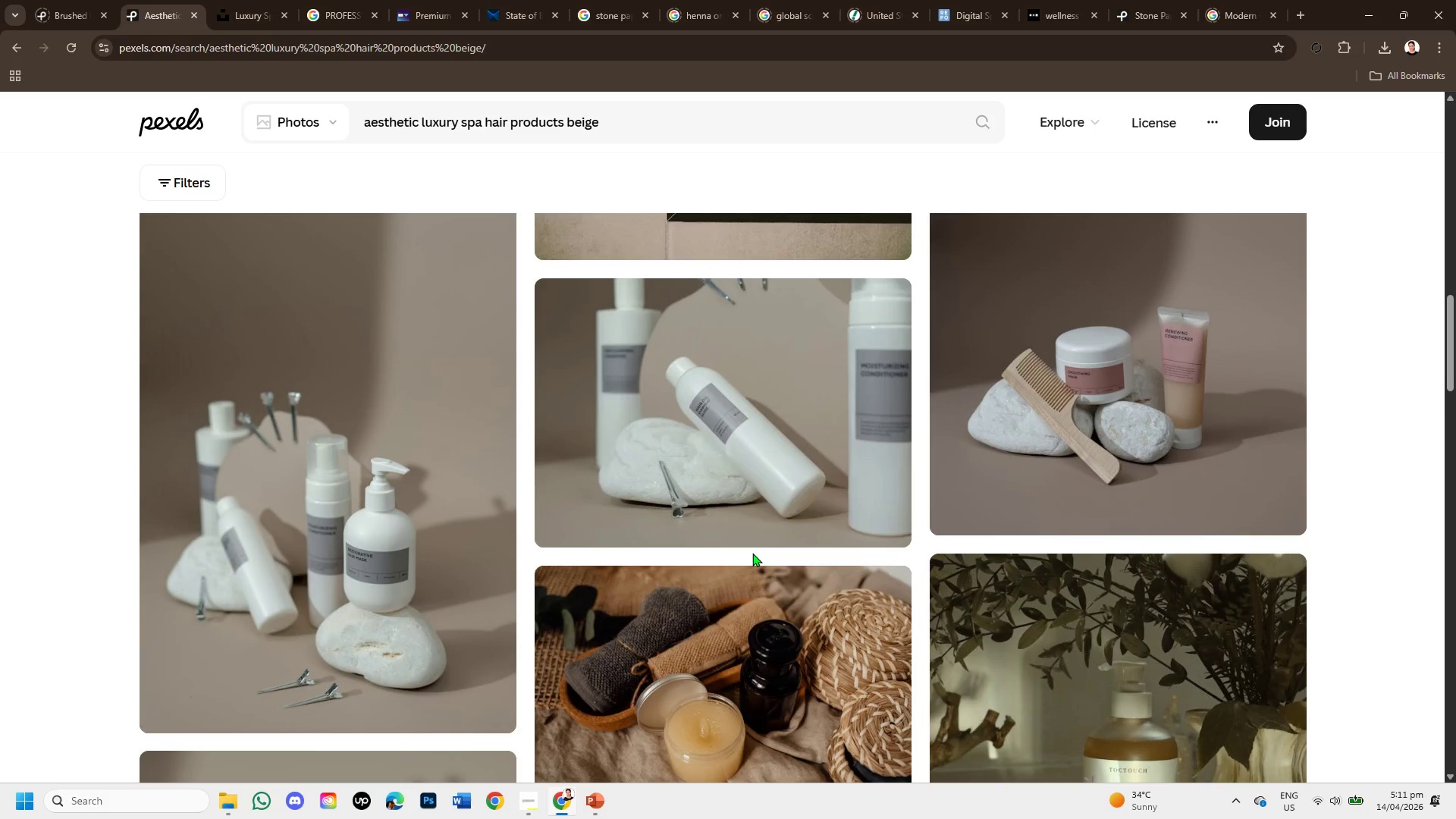 
scroll: coordinate [752, 553], scroll_direction: up, amount: 3.0
 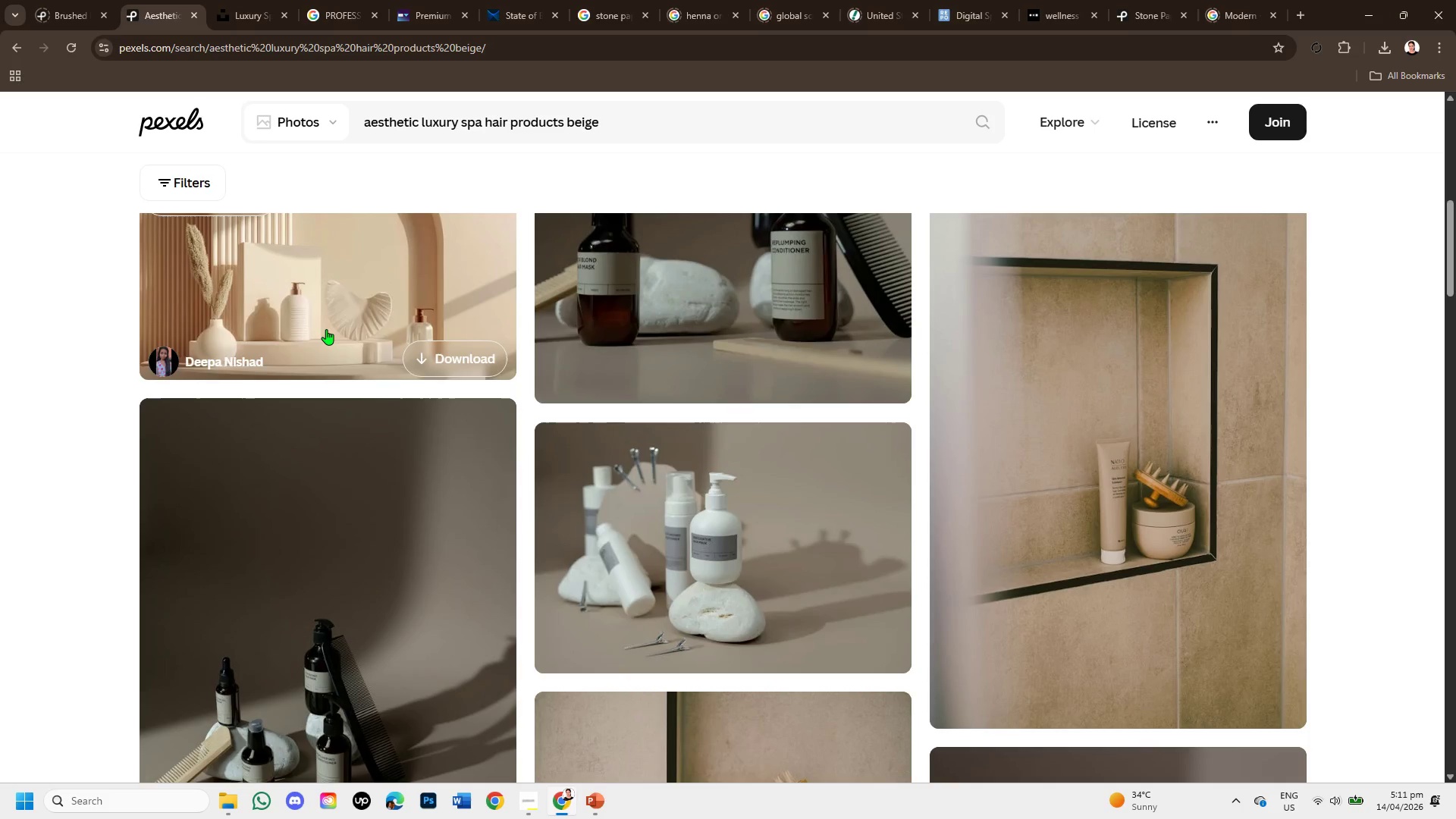 
left_click([327, 328])
 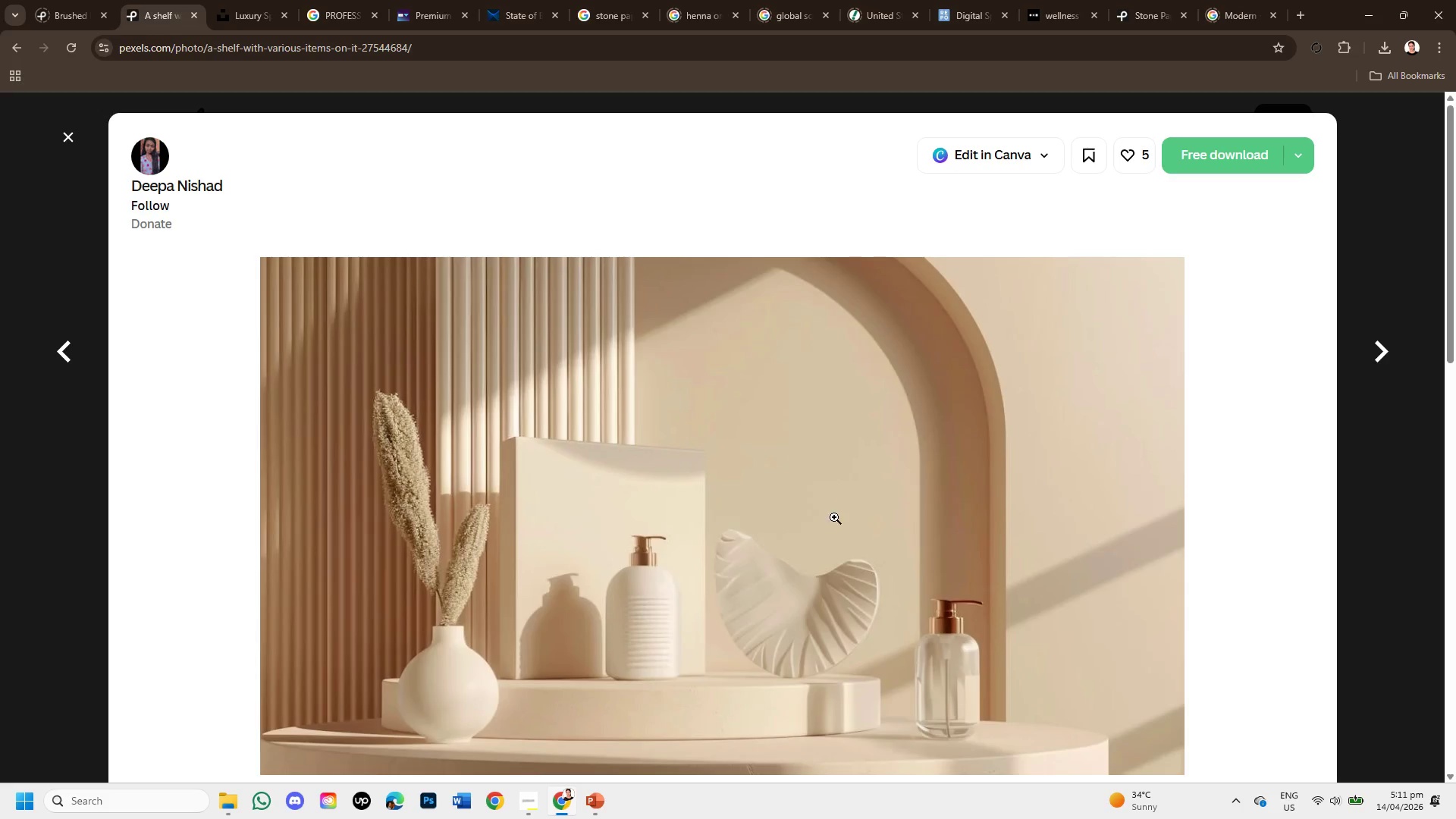 
scroll: coordinate [783, 564], scroll_direction: down, amount: 6.0
 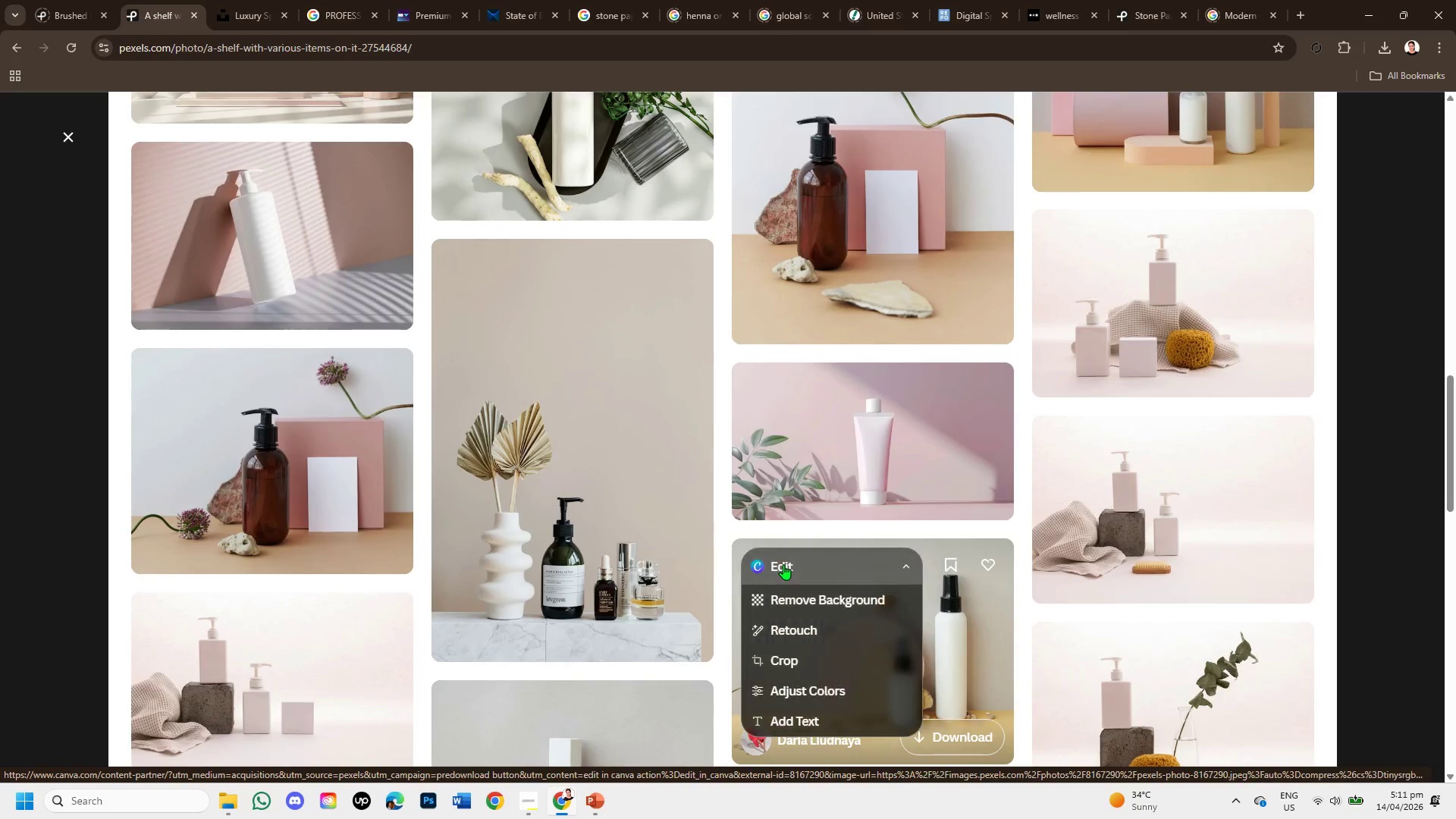 
scroll: coordinate [971, 610], scroll_direction: down, amount: 9.0
 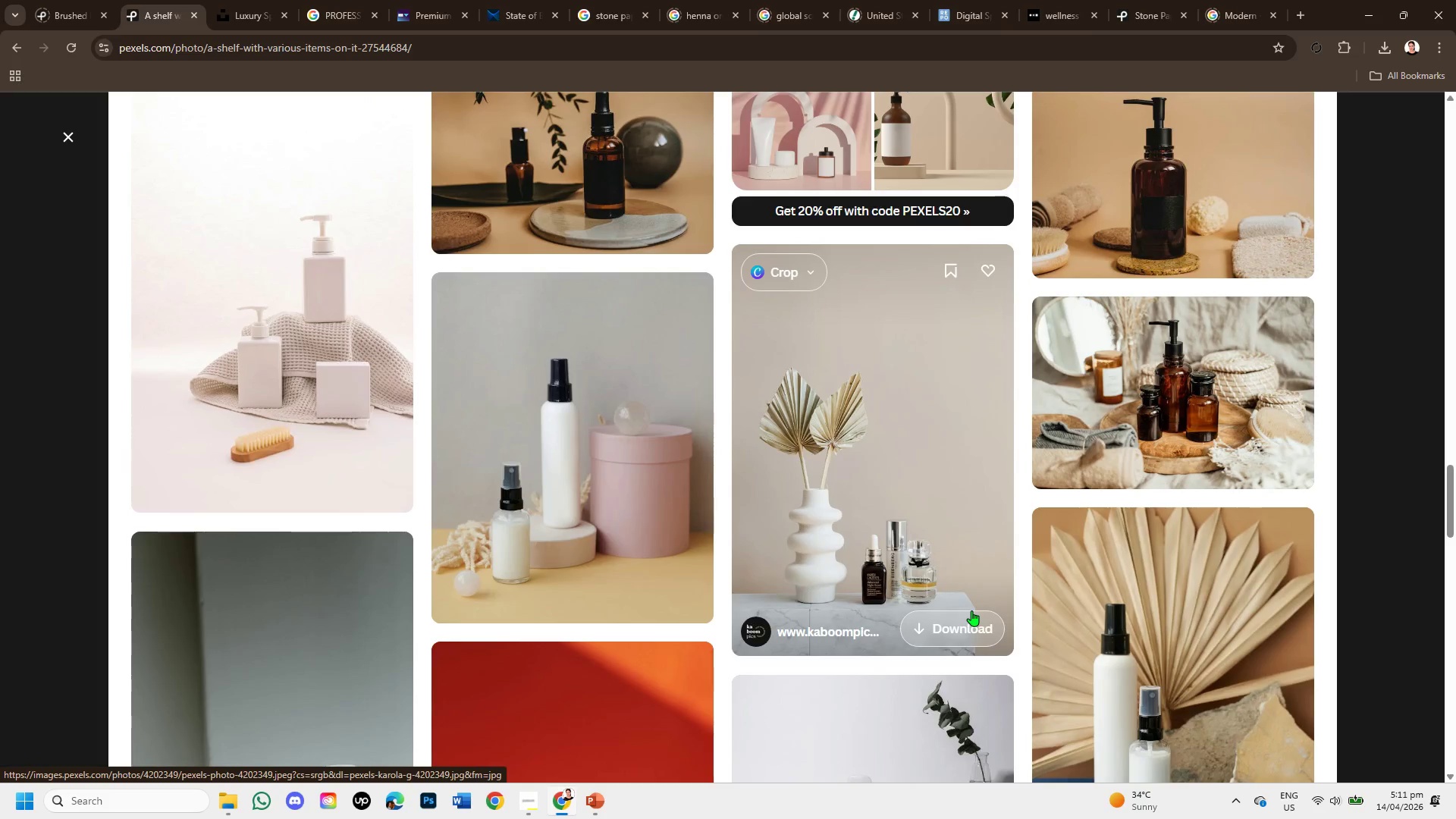 
scroll: coordinate [919, 730], scroll_direction: down, amount: 4.0
 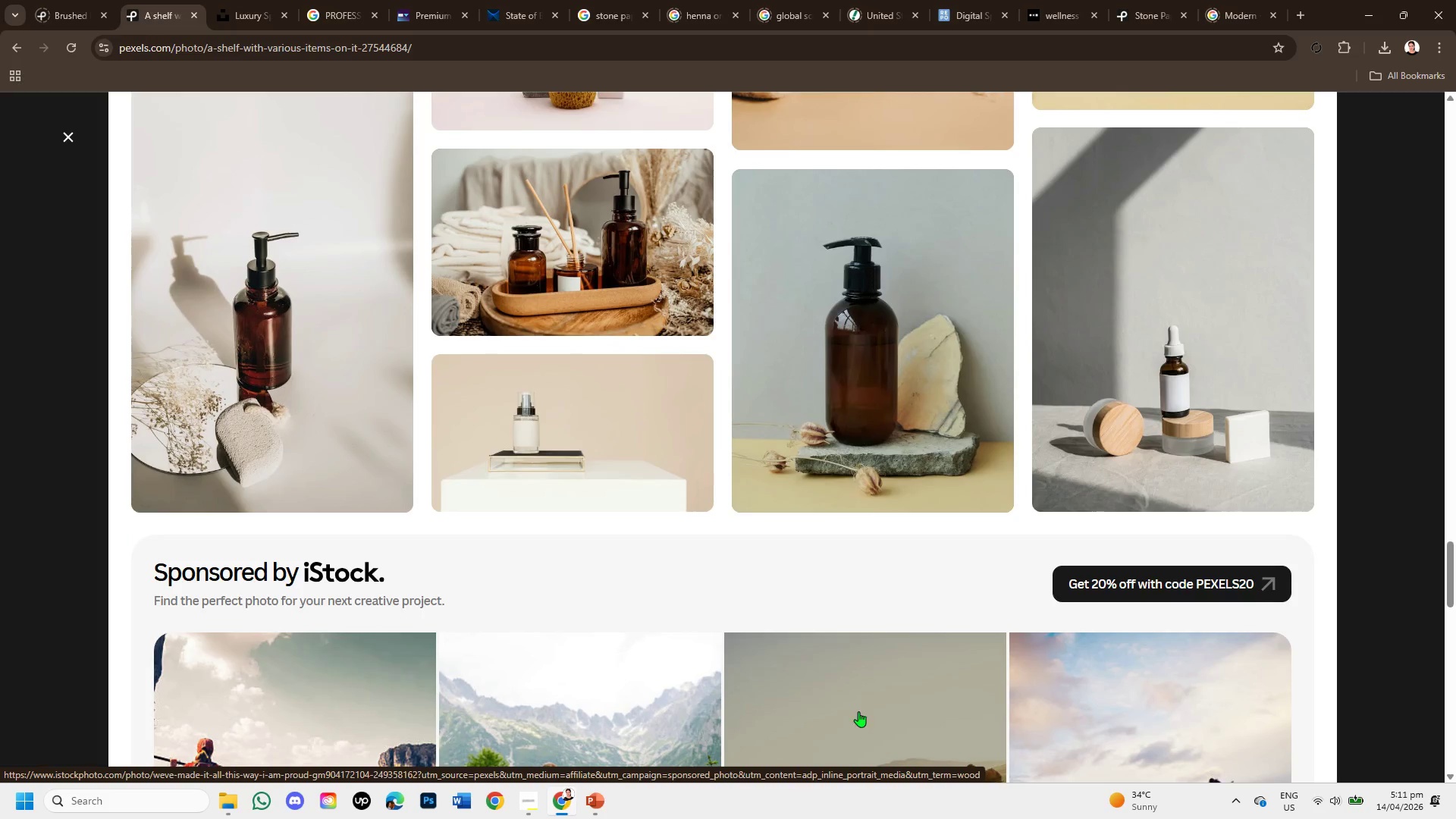 
scroll: coordinate [846, 660], scroll_direction: up, amount: 22.0
 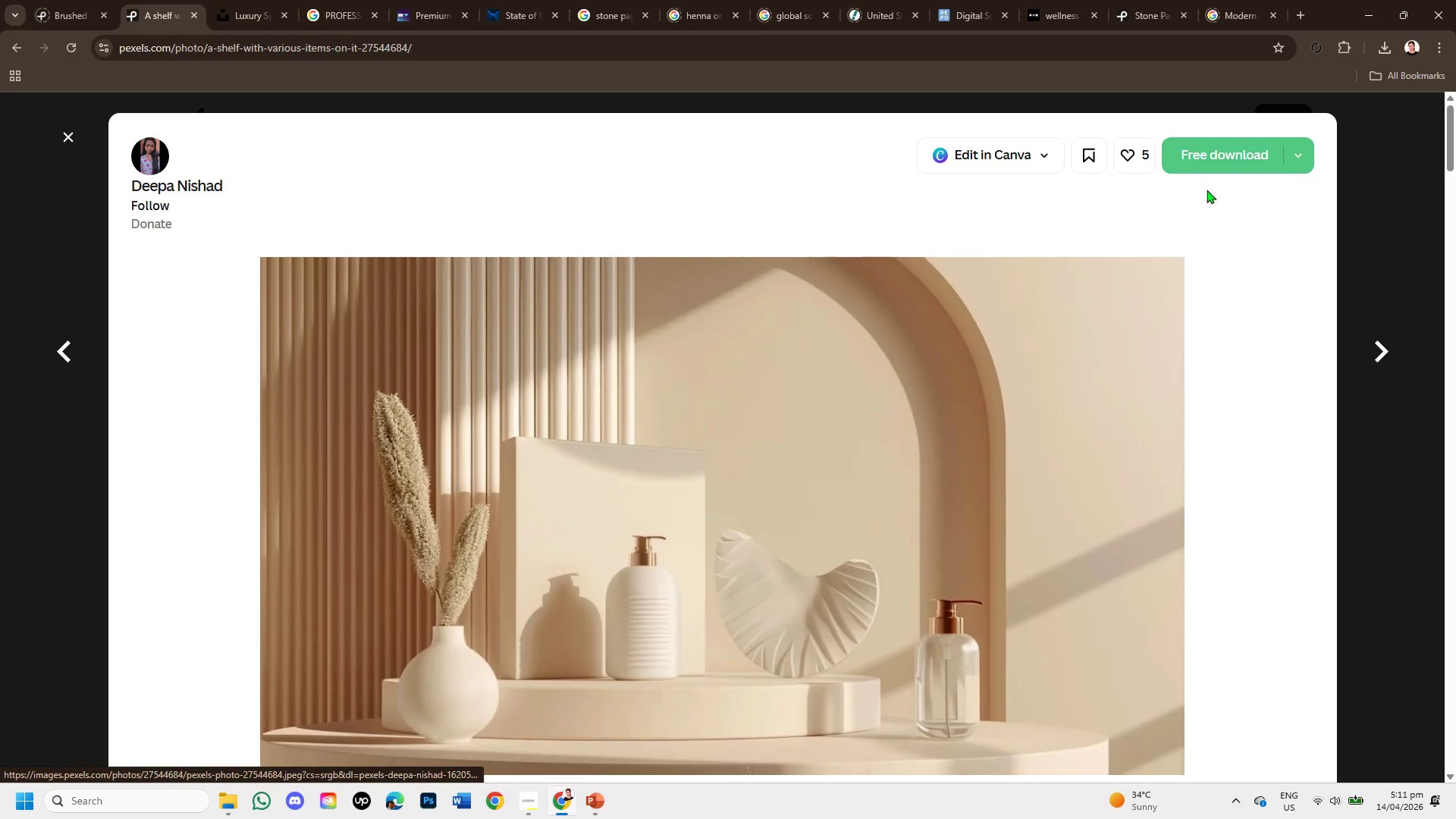 
left_click([1214, 162])
 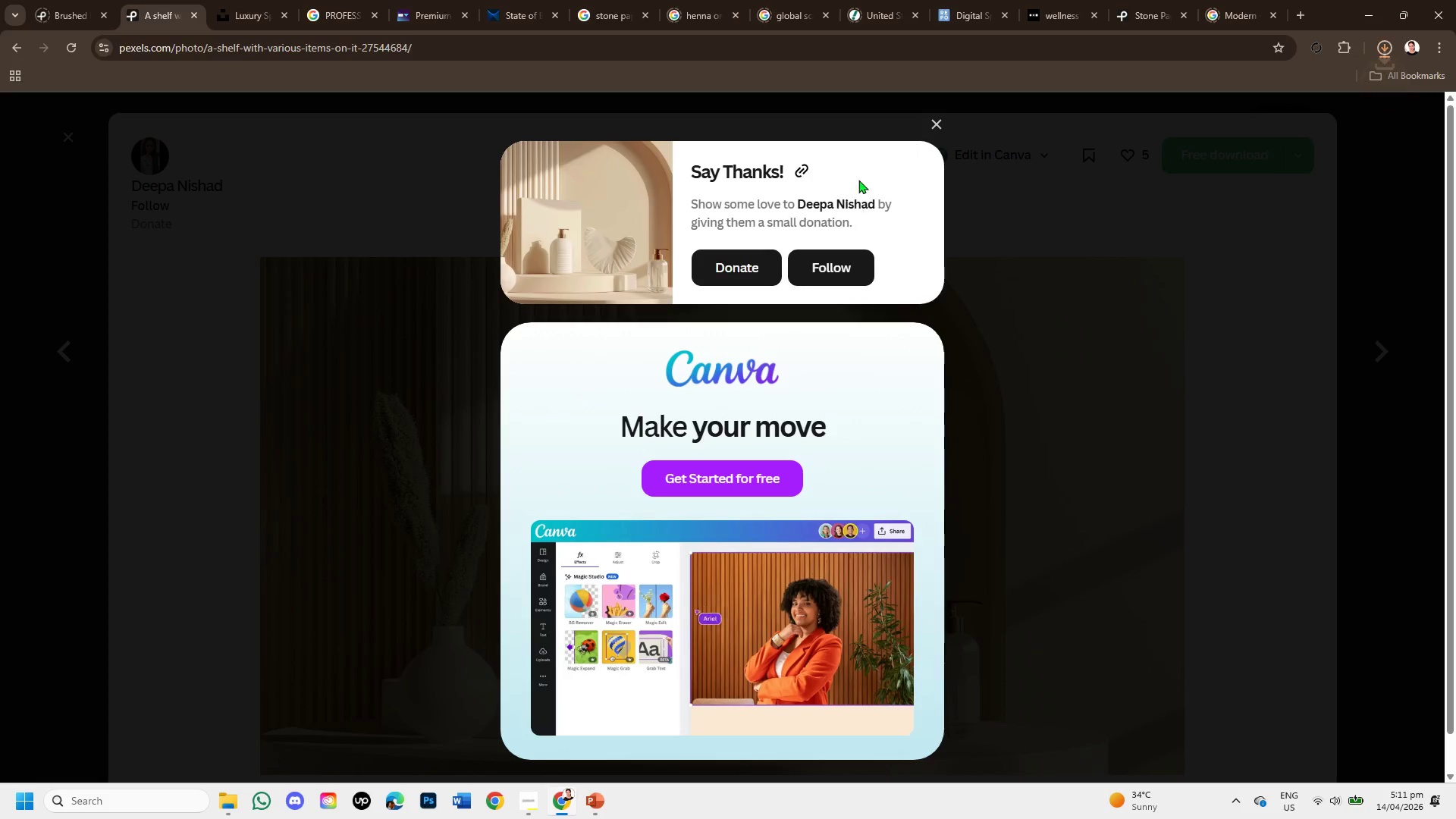 
left_click([932, 117])
 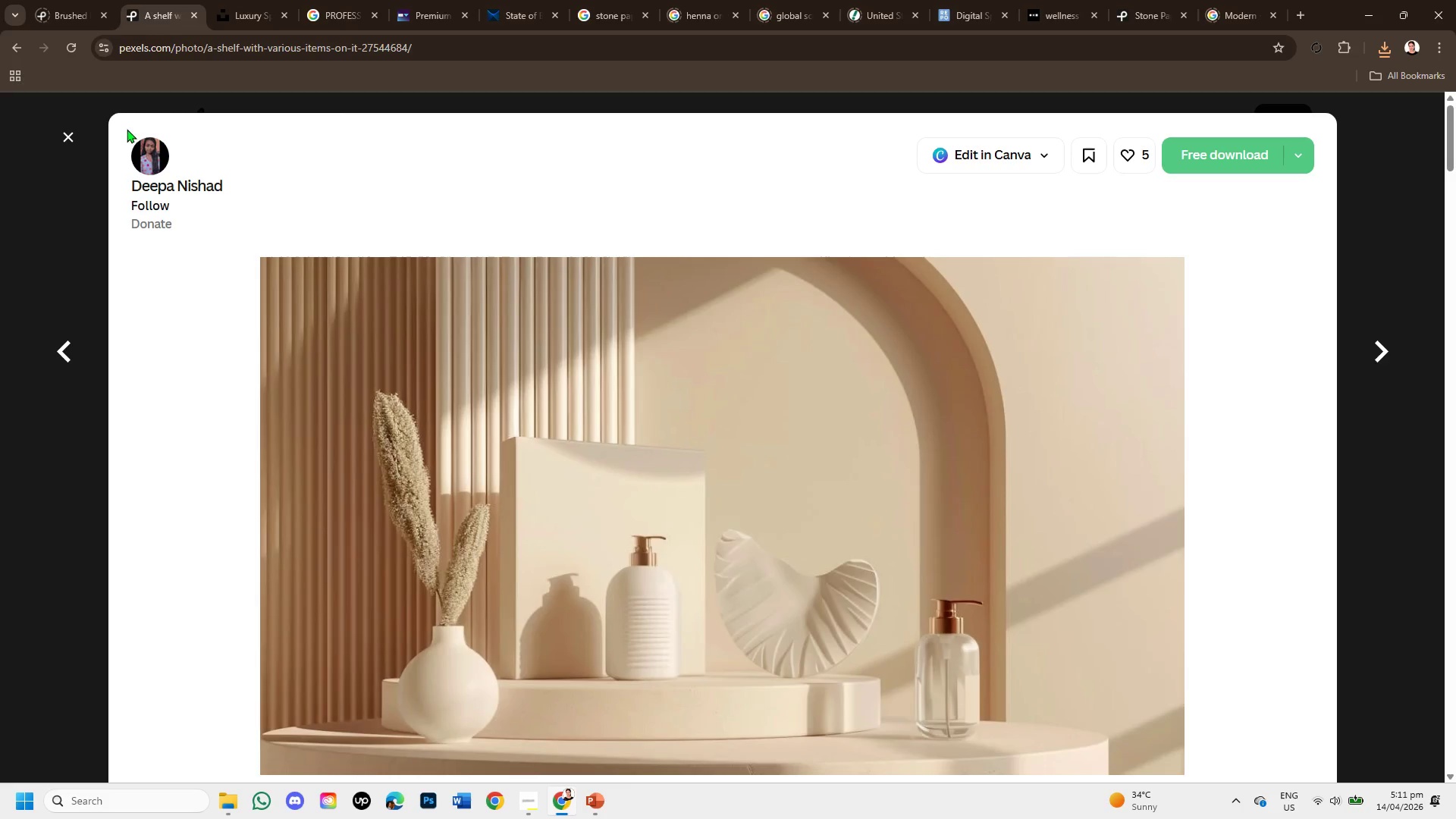 
left_click([69, 138])
 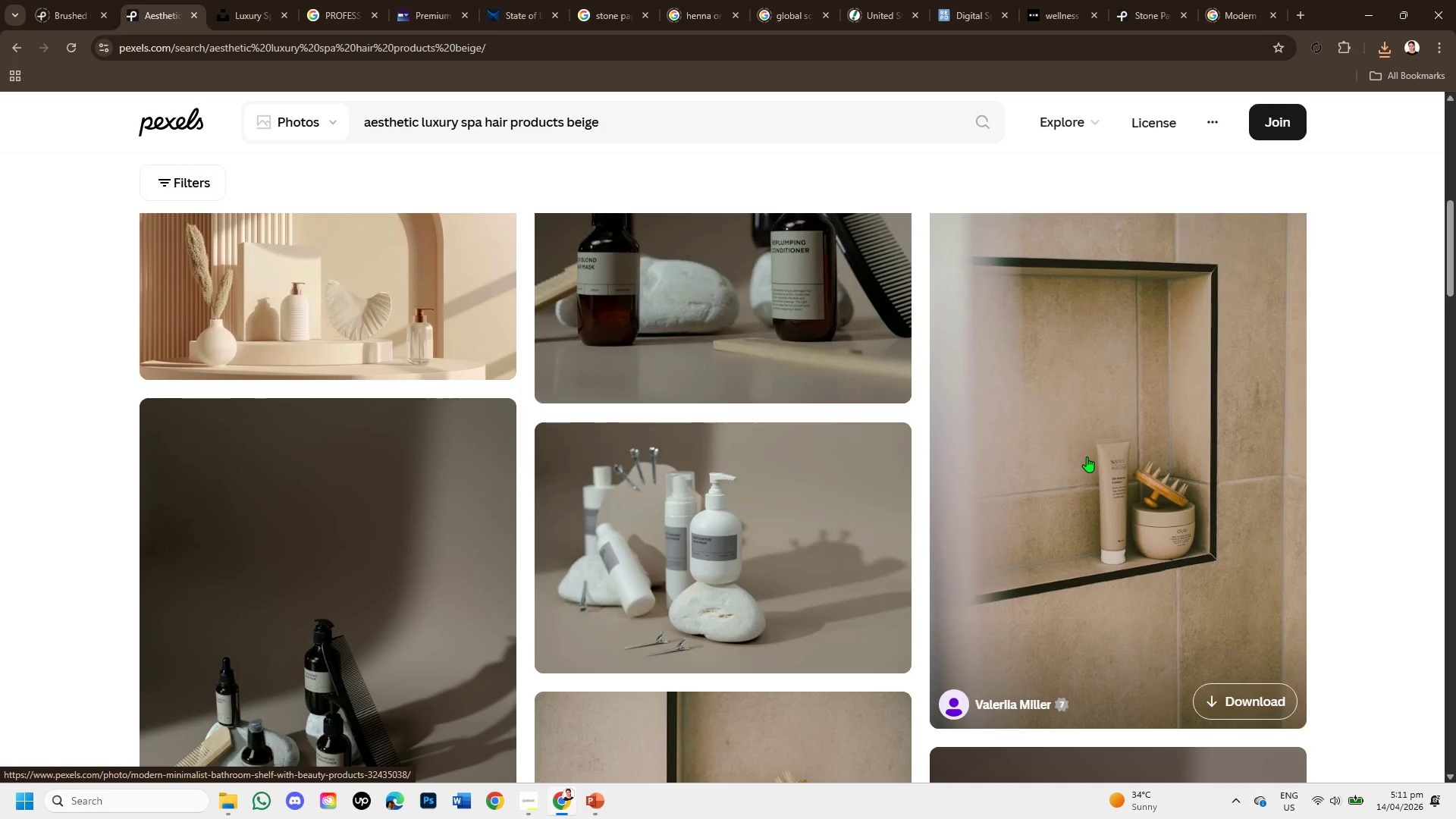 
scroll: coordinate [893, 702], scroll_direction: down, amount: 8.0
 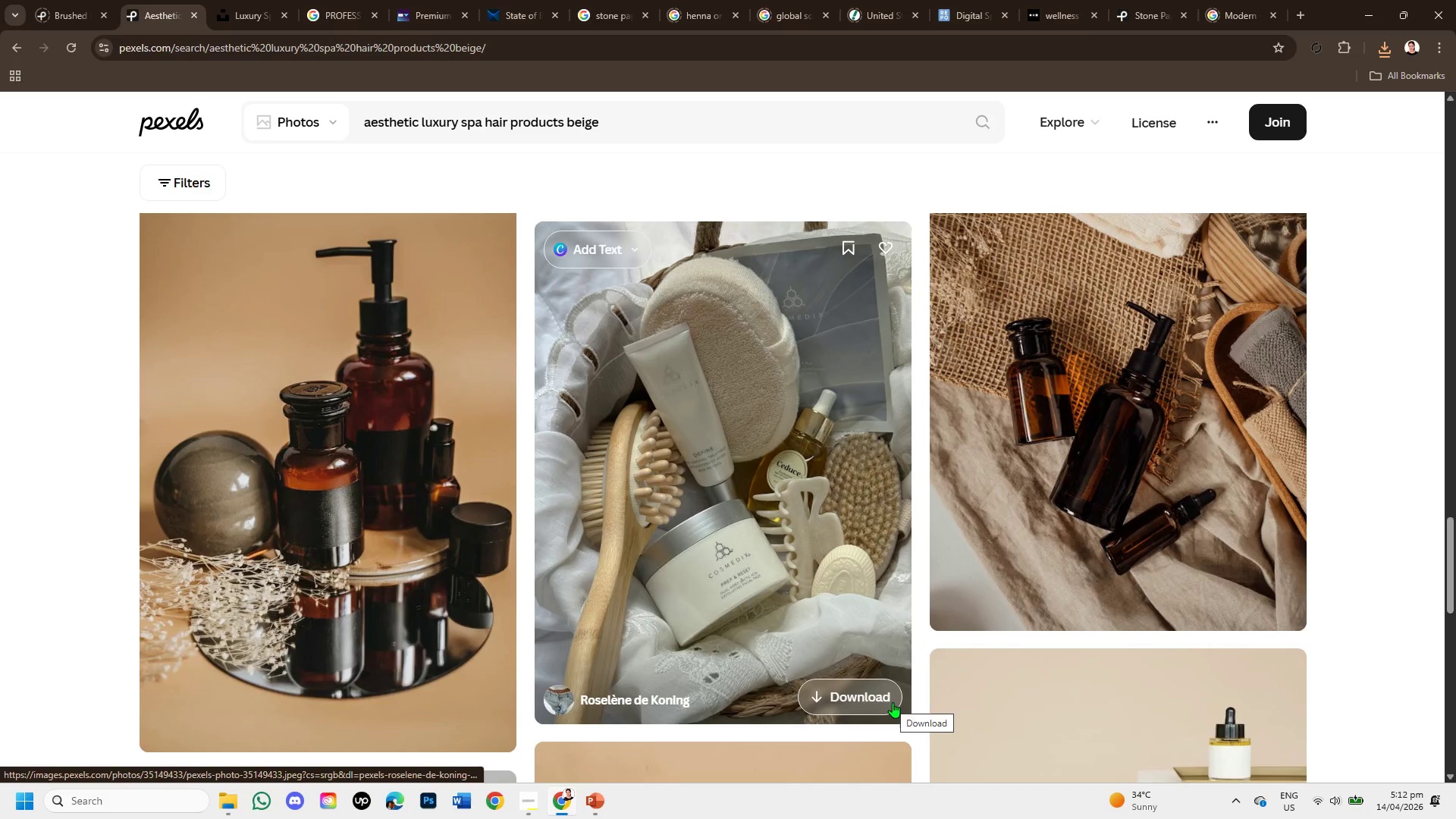 
scroll: coordinate [1018, 607], scroll_direction: down, amount: 7.0
 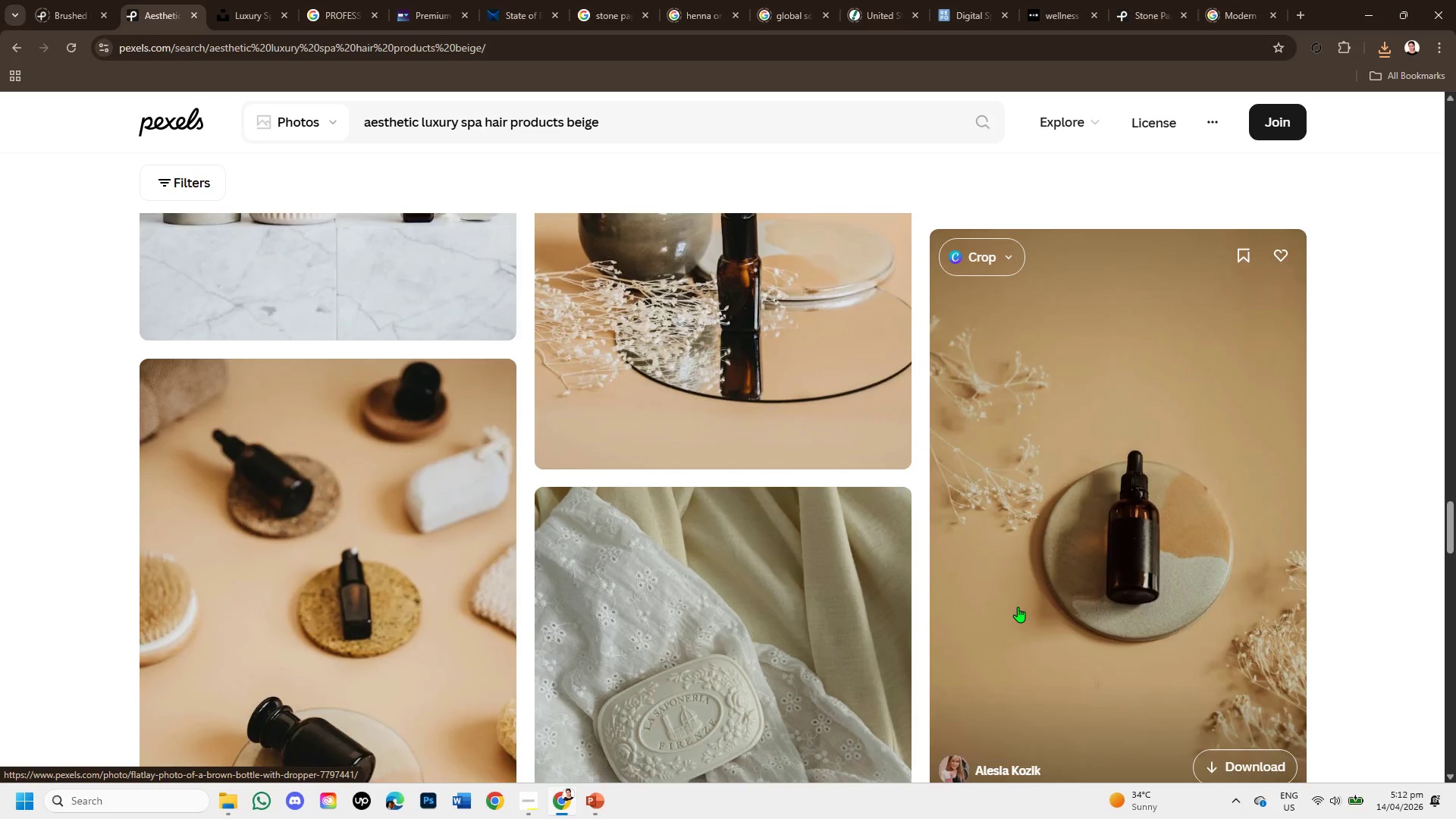 
scroll: coordinate [1018, 607], scroll_direction: up, amount: 1.0
 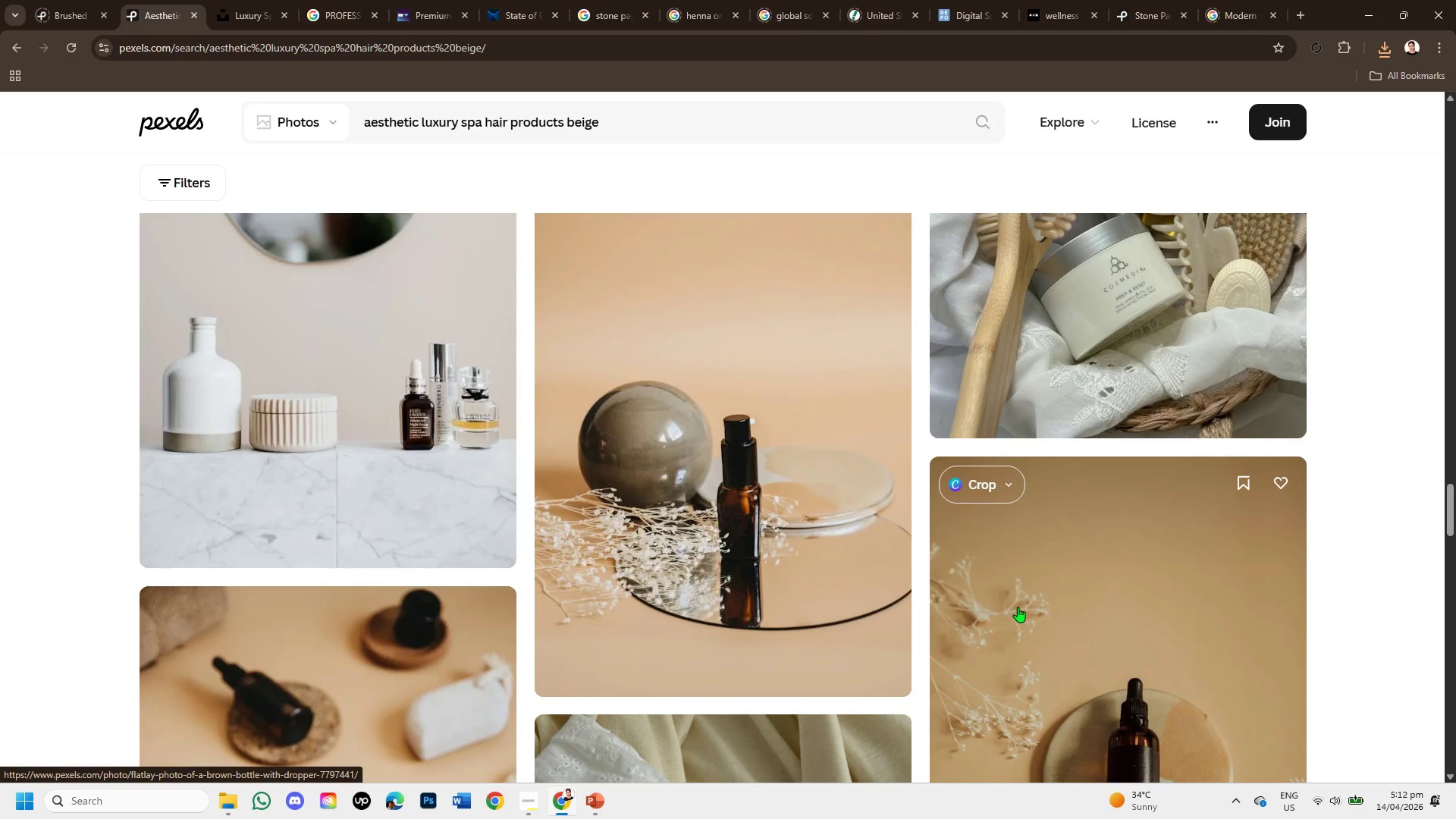 
scroll: coordinate [1018, 607], scroll_direction: down, amount: 1.0
 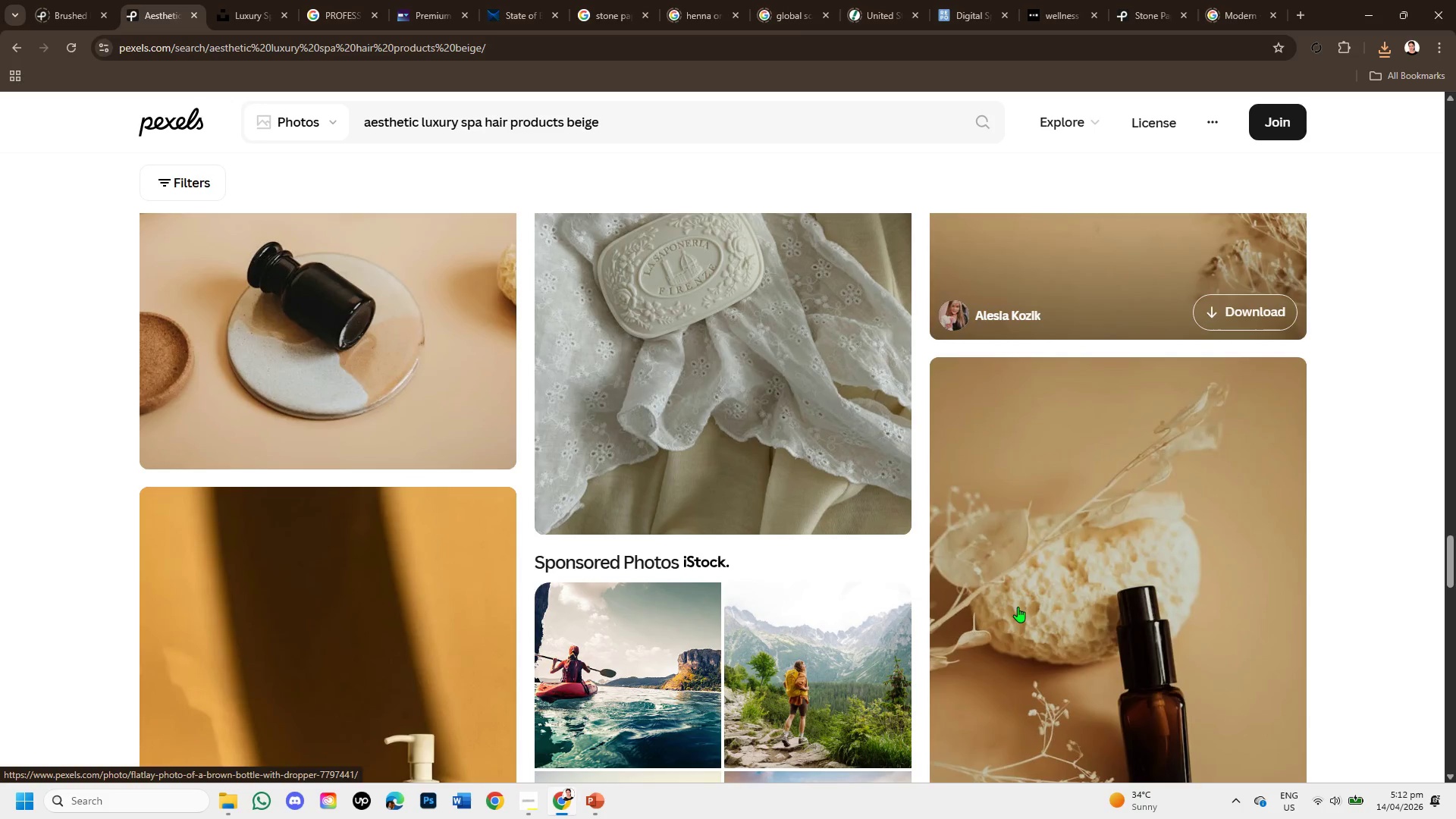 
scroll: coordinate [1018, 607], scroll_direction: up, amount: 3.0
 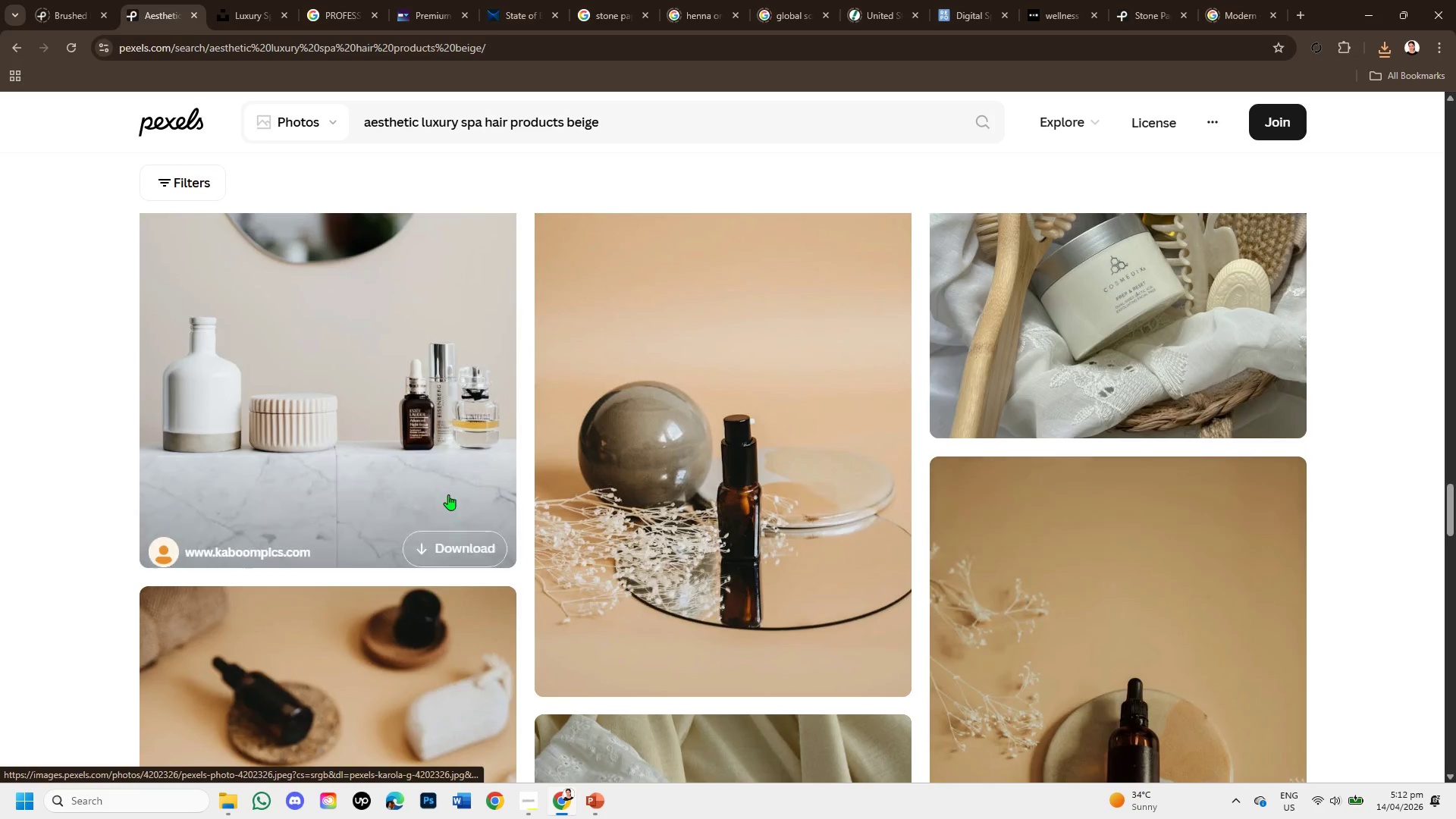 
left_click([443, 480])
 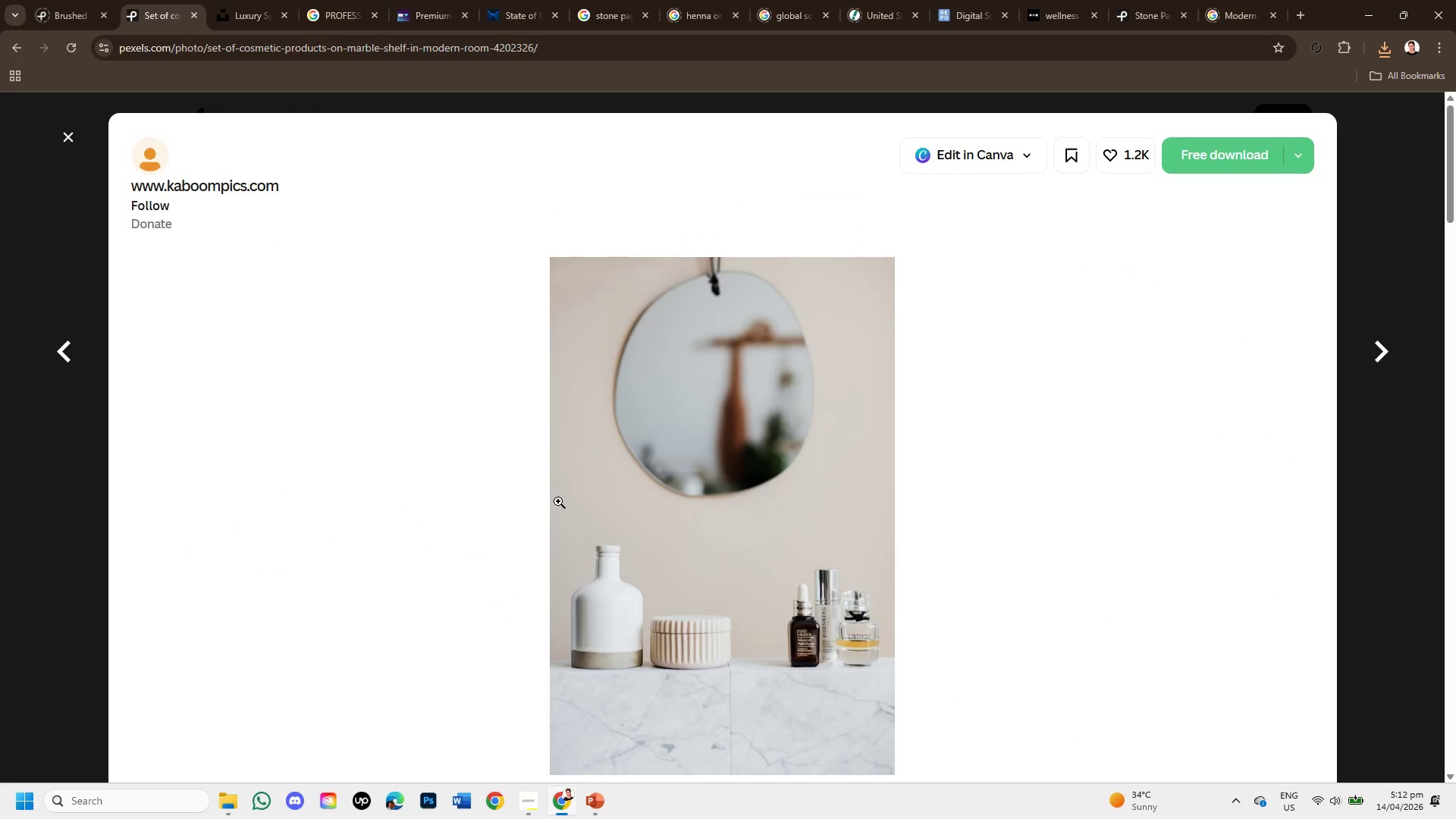 
scroll: coordinate [899, 644], scroll_direction: down, amount: 10.0
 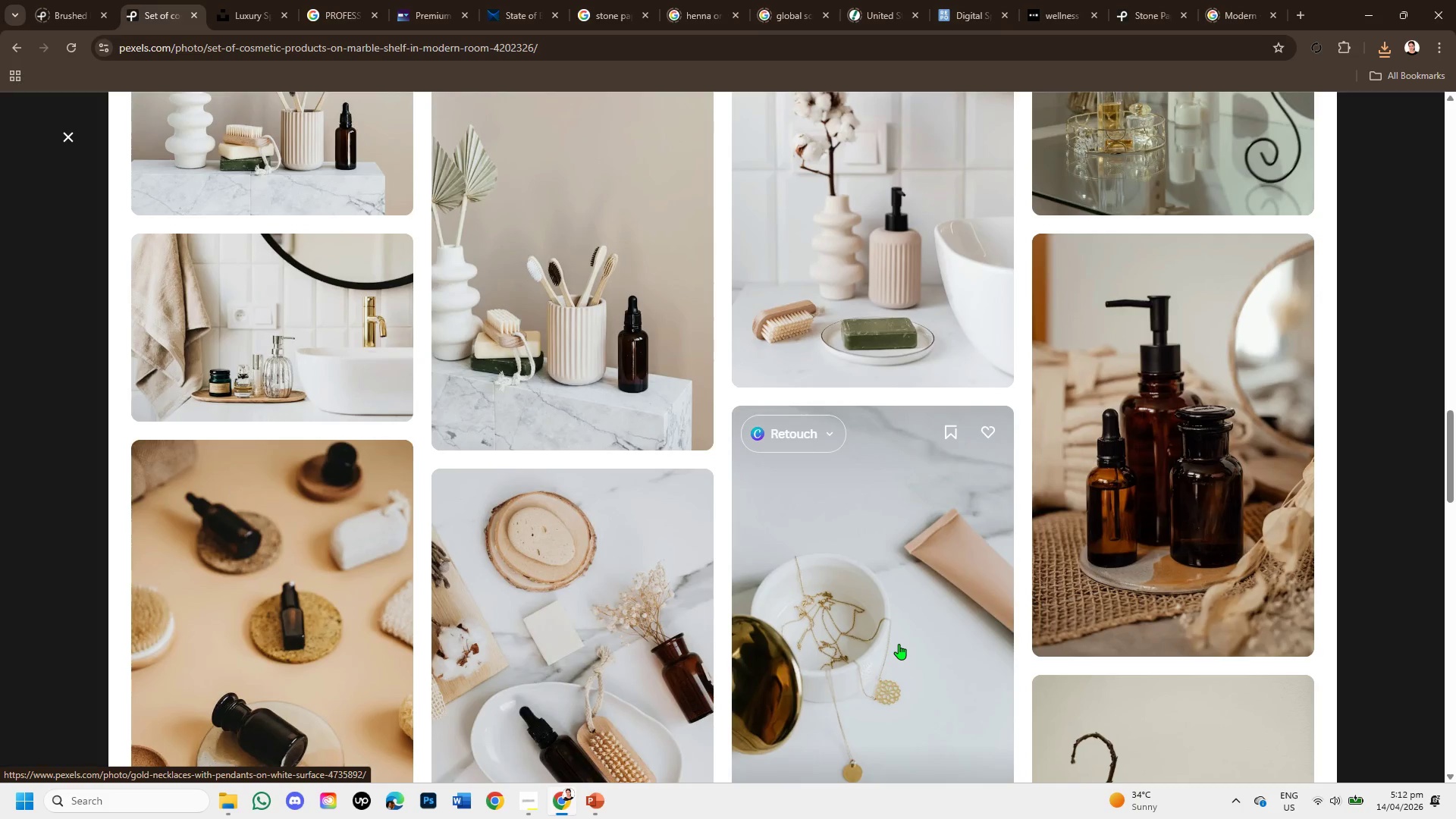 
scroll: coordinate [1074, 617], scroll_direction: down, amount: 9.0
 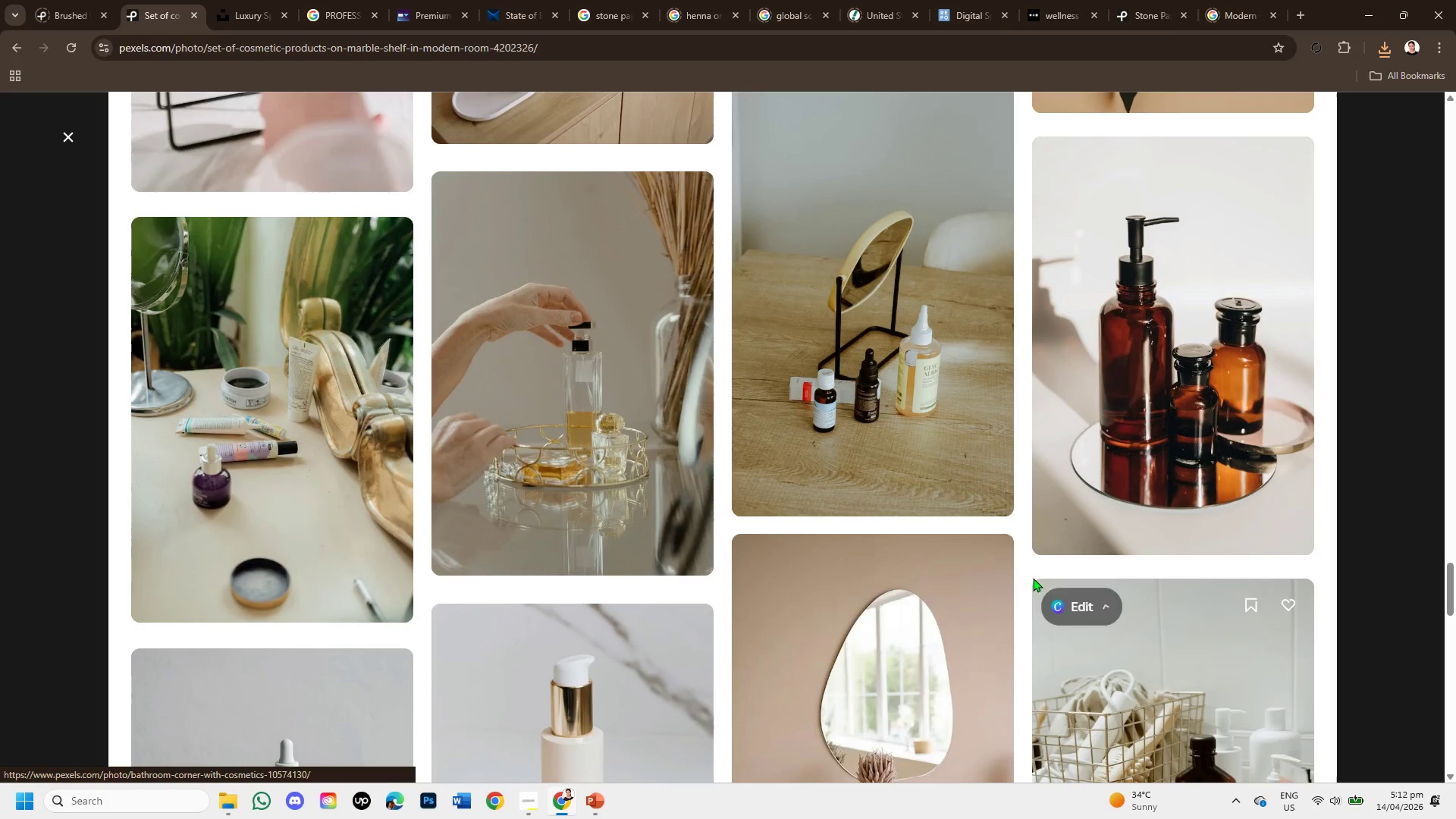 
scroll: coordinate [1021, 575], scroll_direction: down, amount: 7.0
 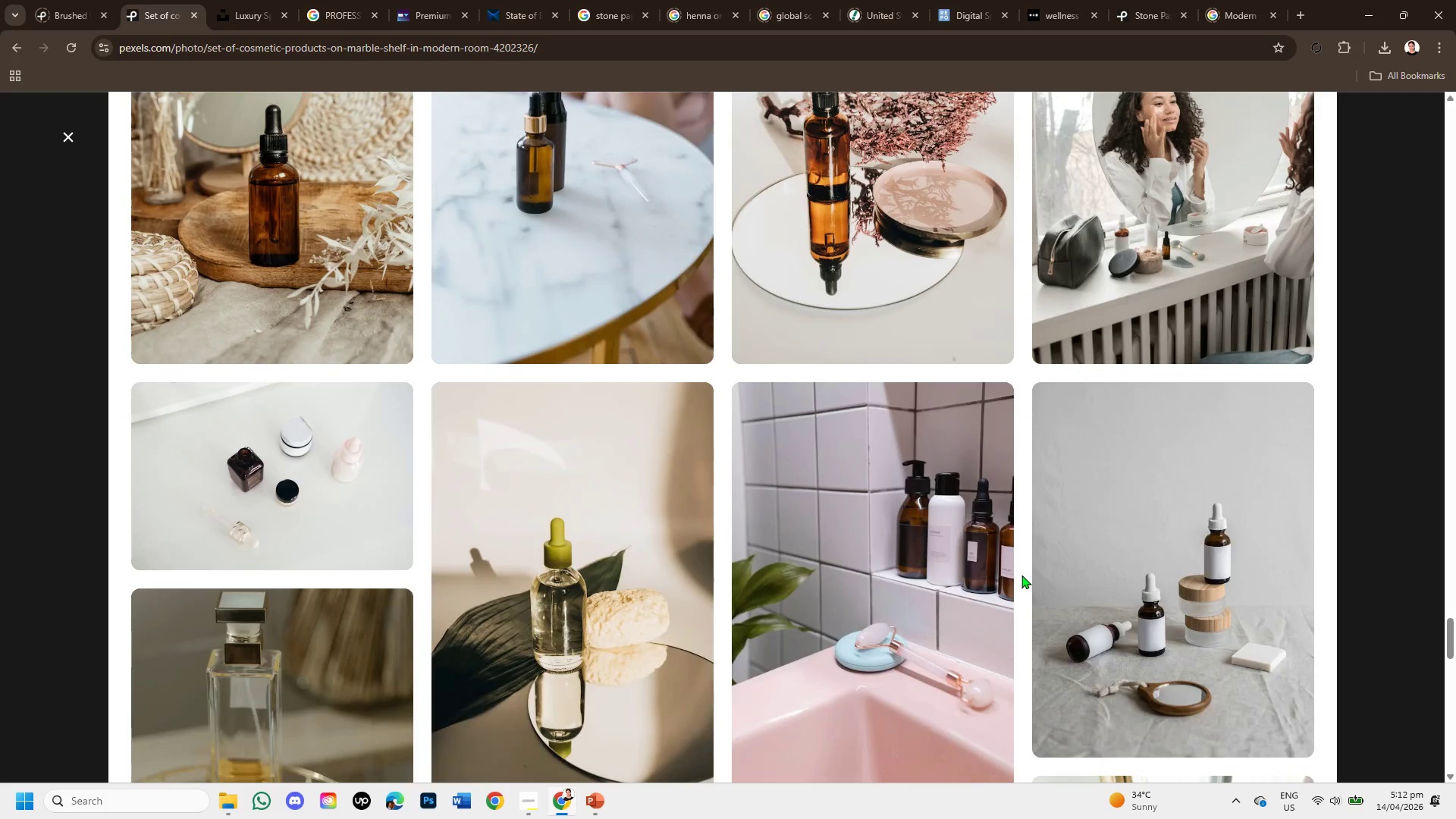 
scroll: coordinate [723, 639], scroll_direction: down, amount: 8.0
 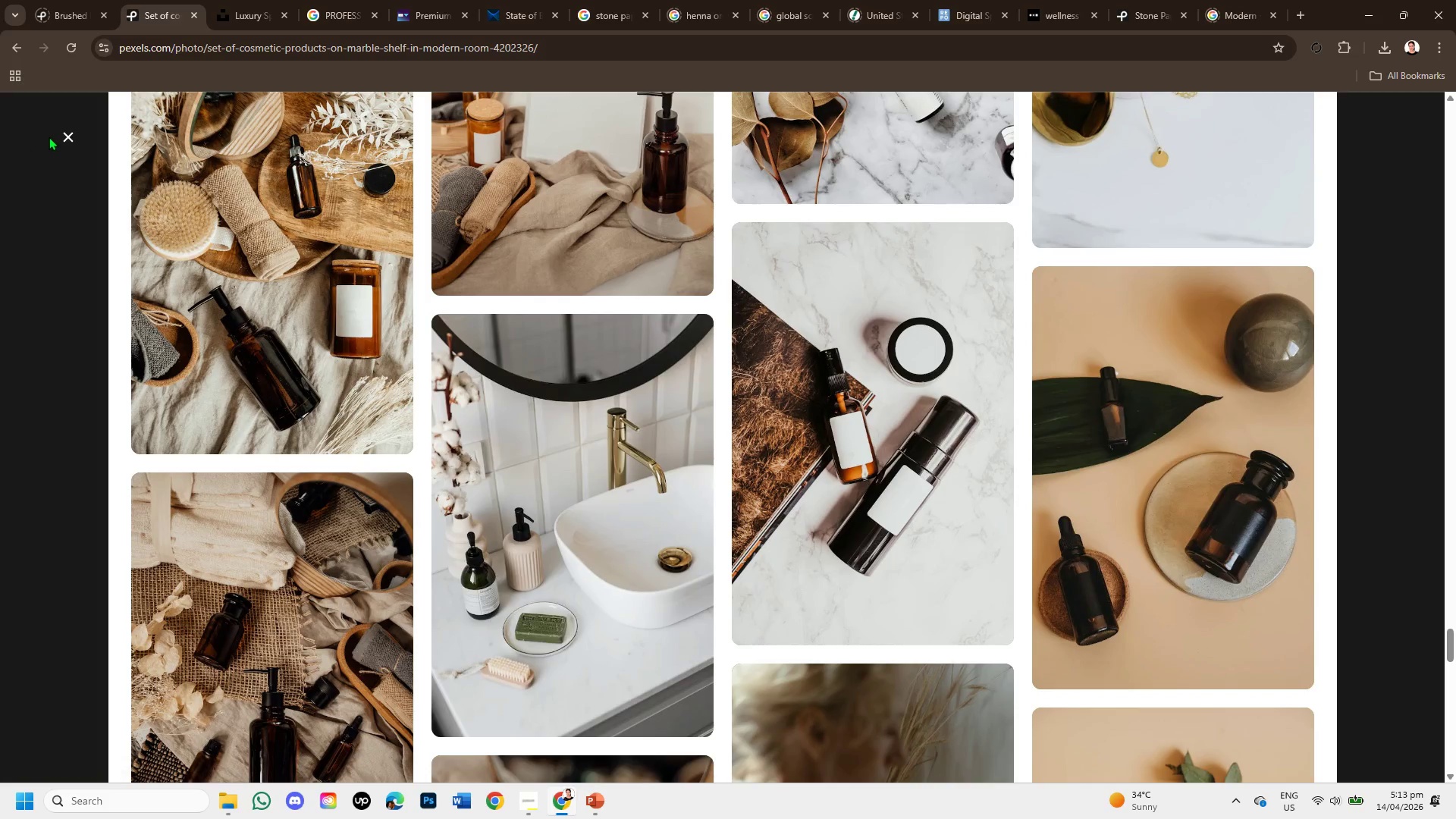 
left_click([65, 136])
 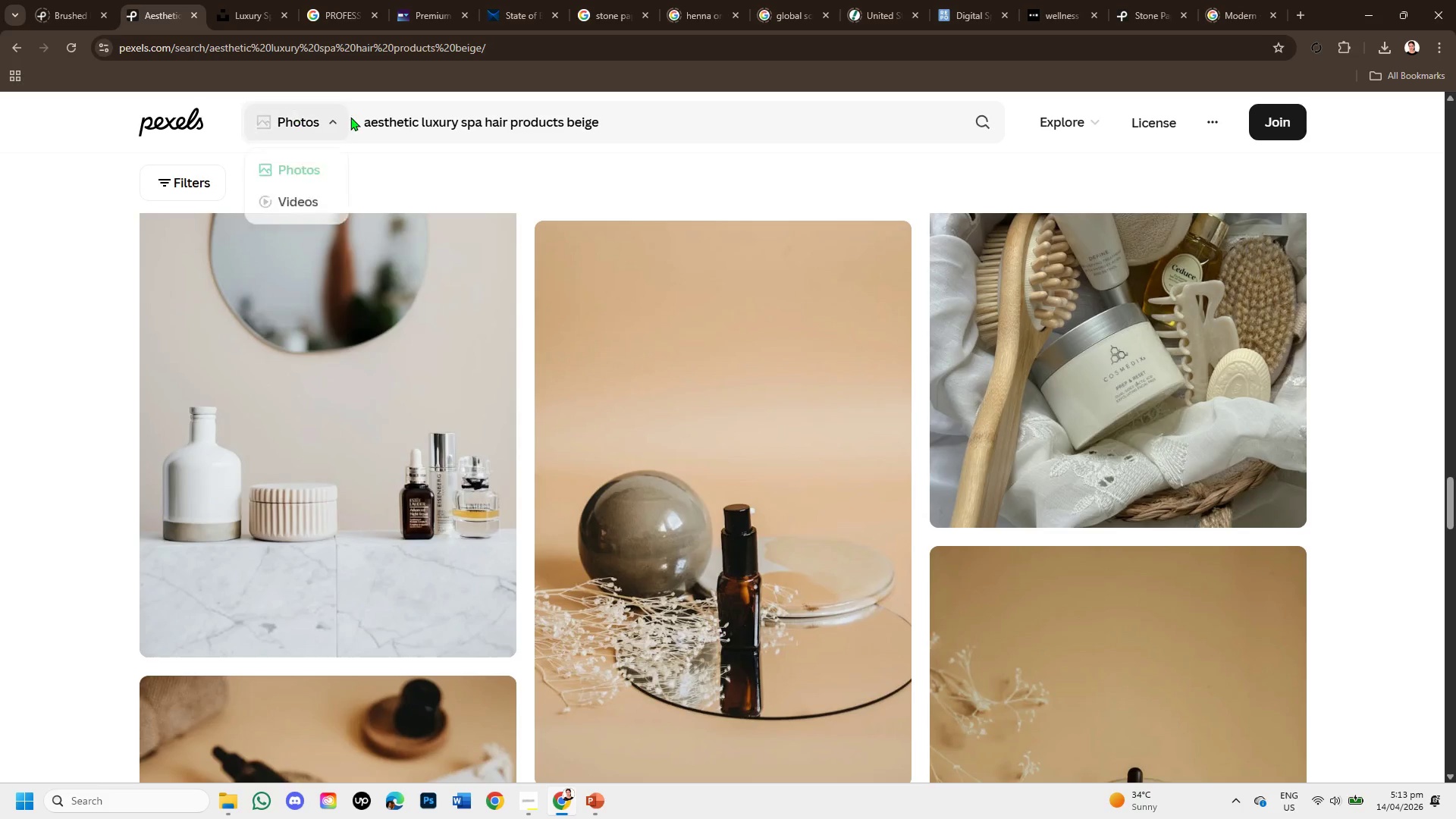 
left_click_drag(start_coordinate=[366, 117], to_coordinate=[756, 155])
 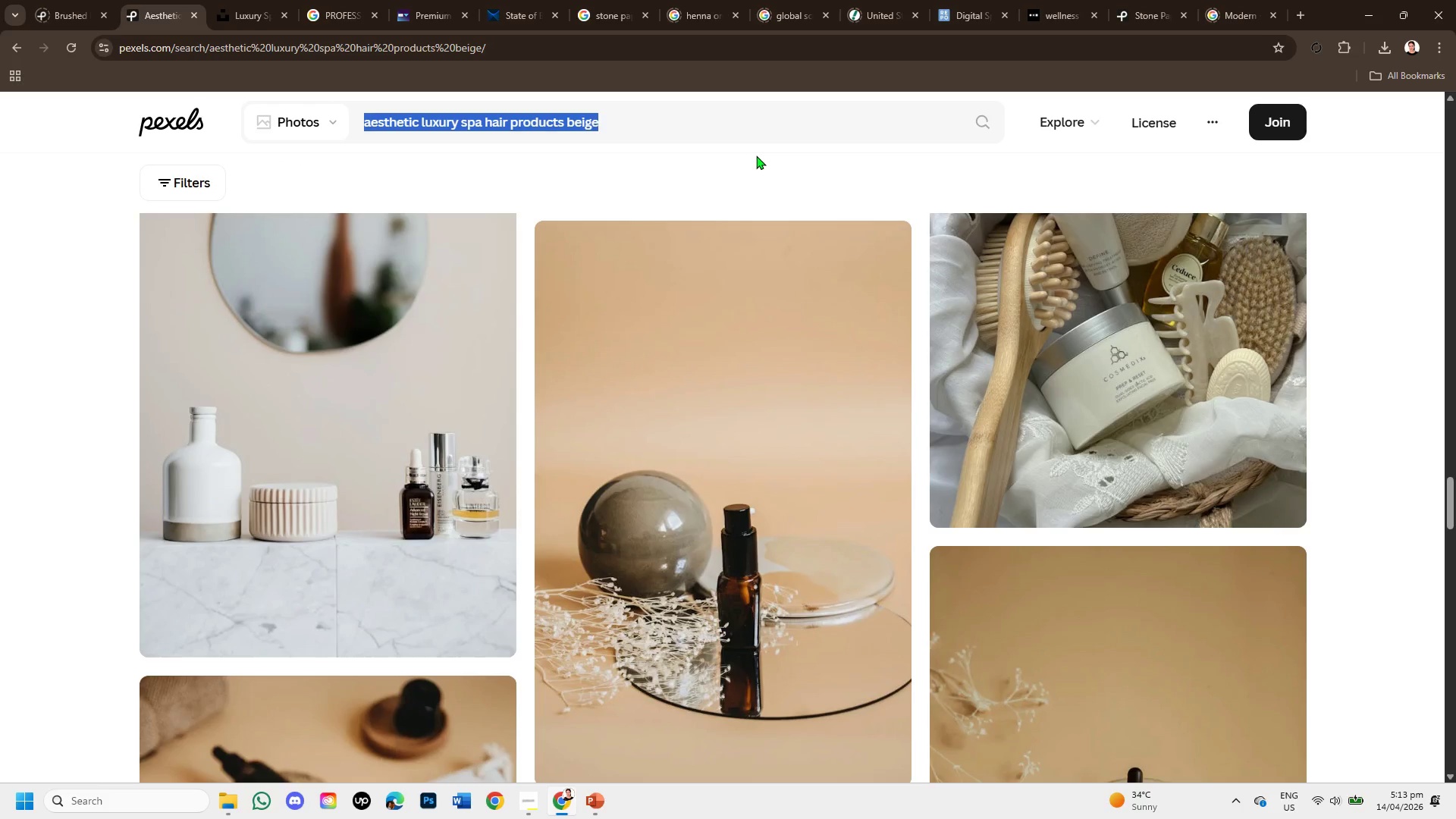 
key(Control+C)
 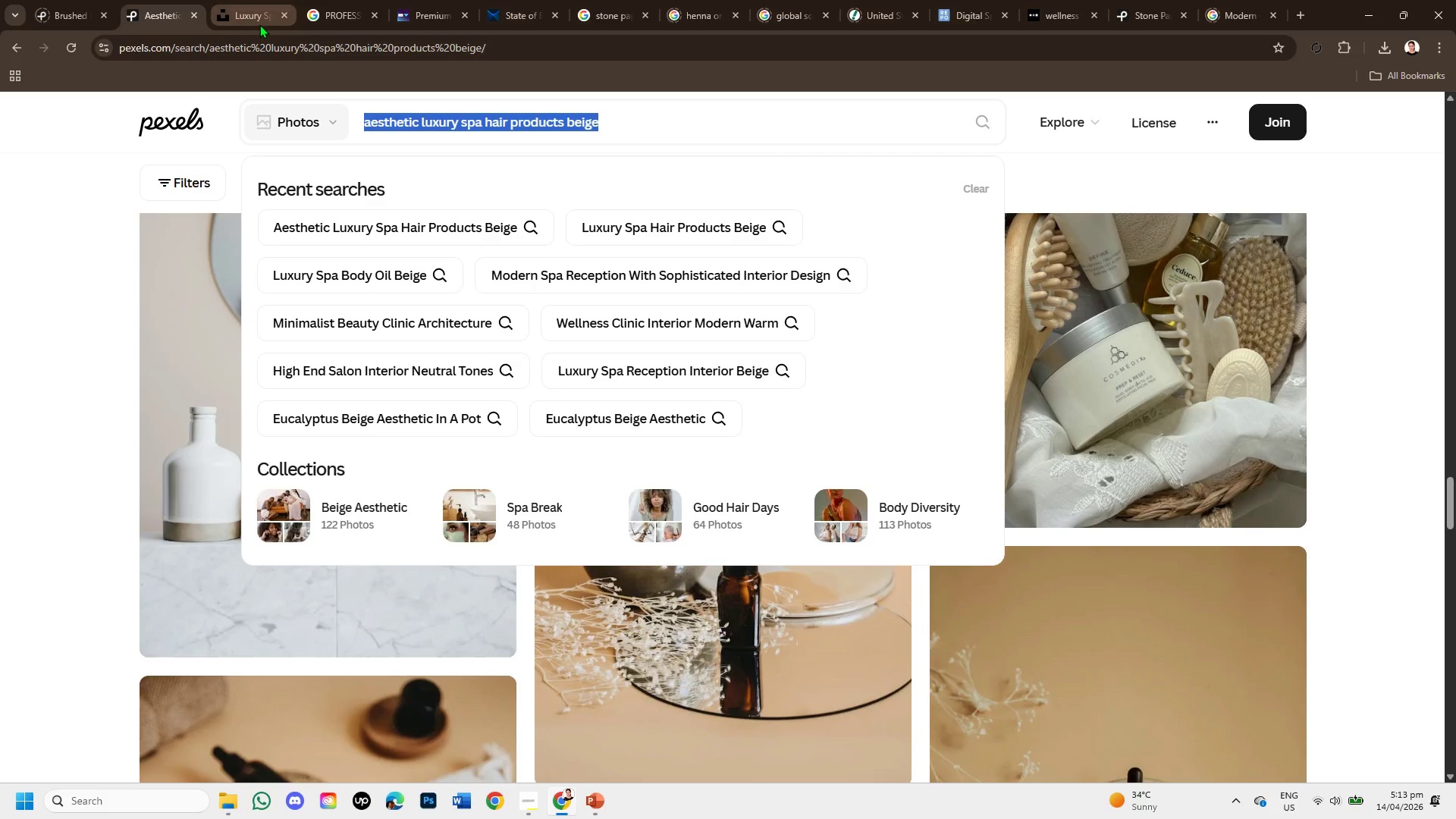 
left_click([238, 15])
 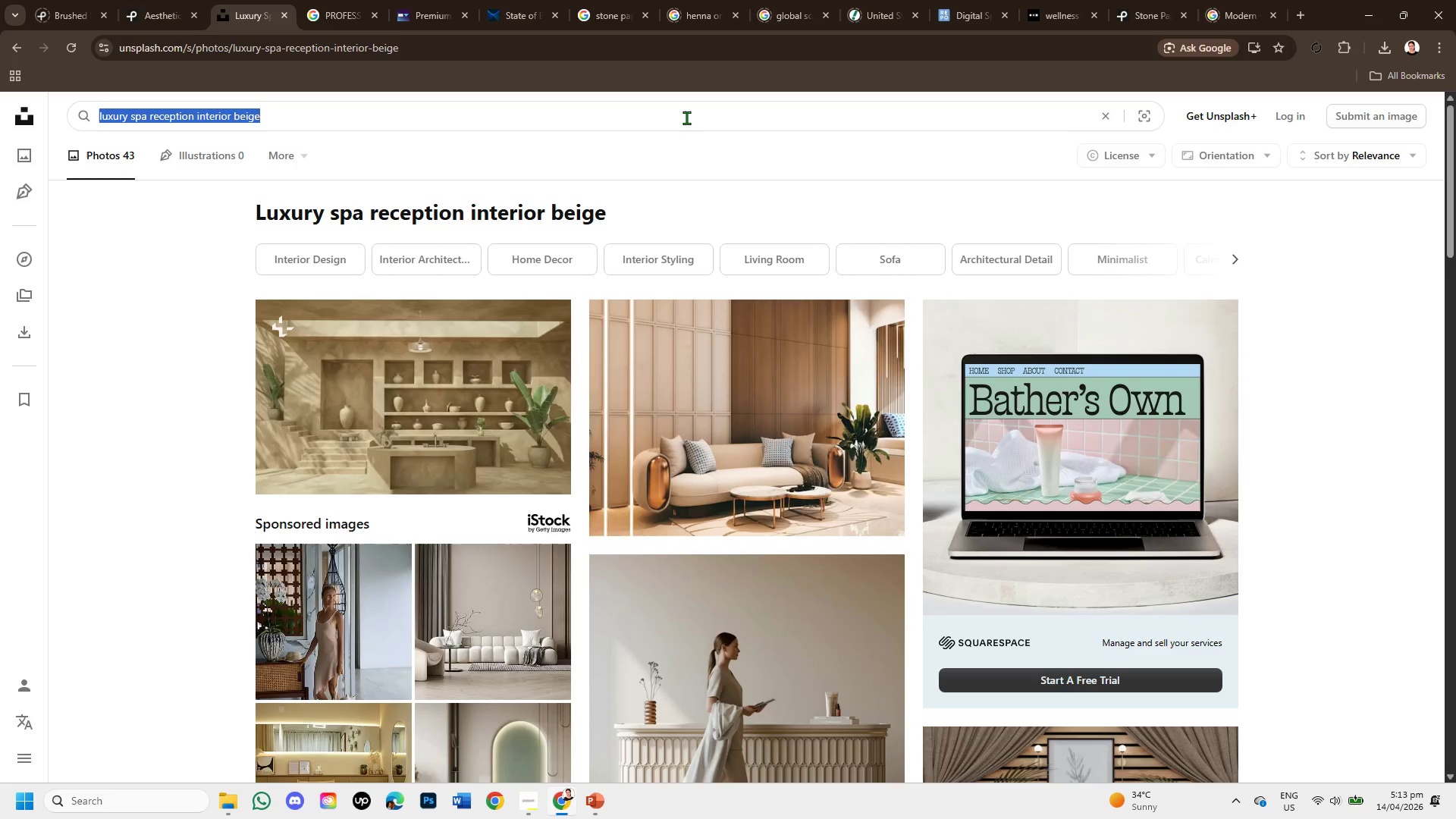 
key(Backspace)
 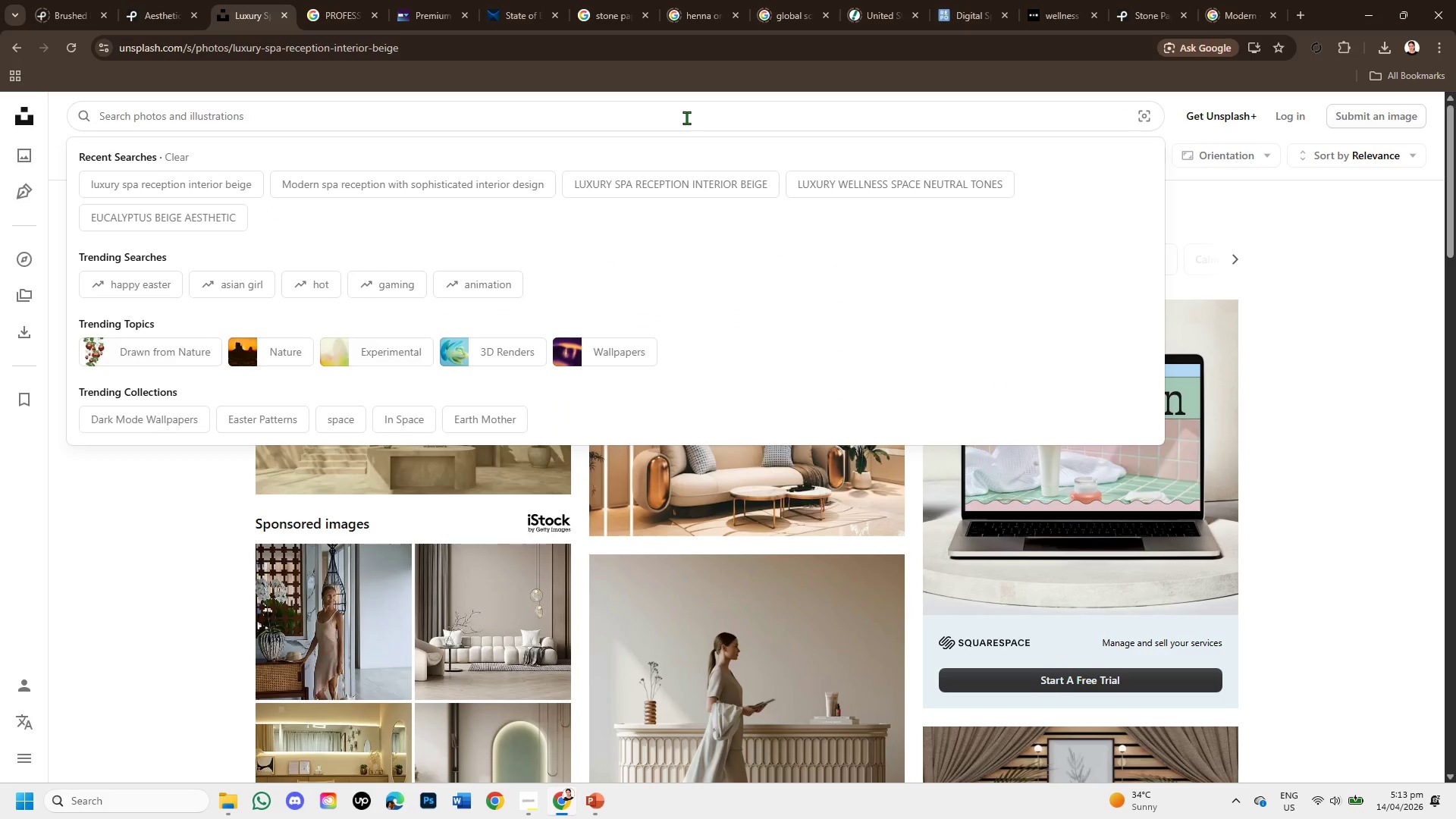 
key(Control+V)
 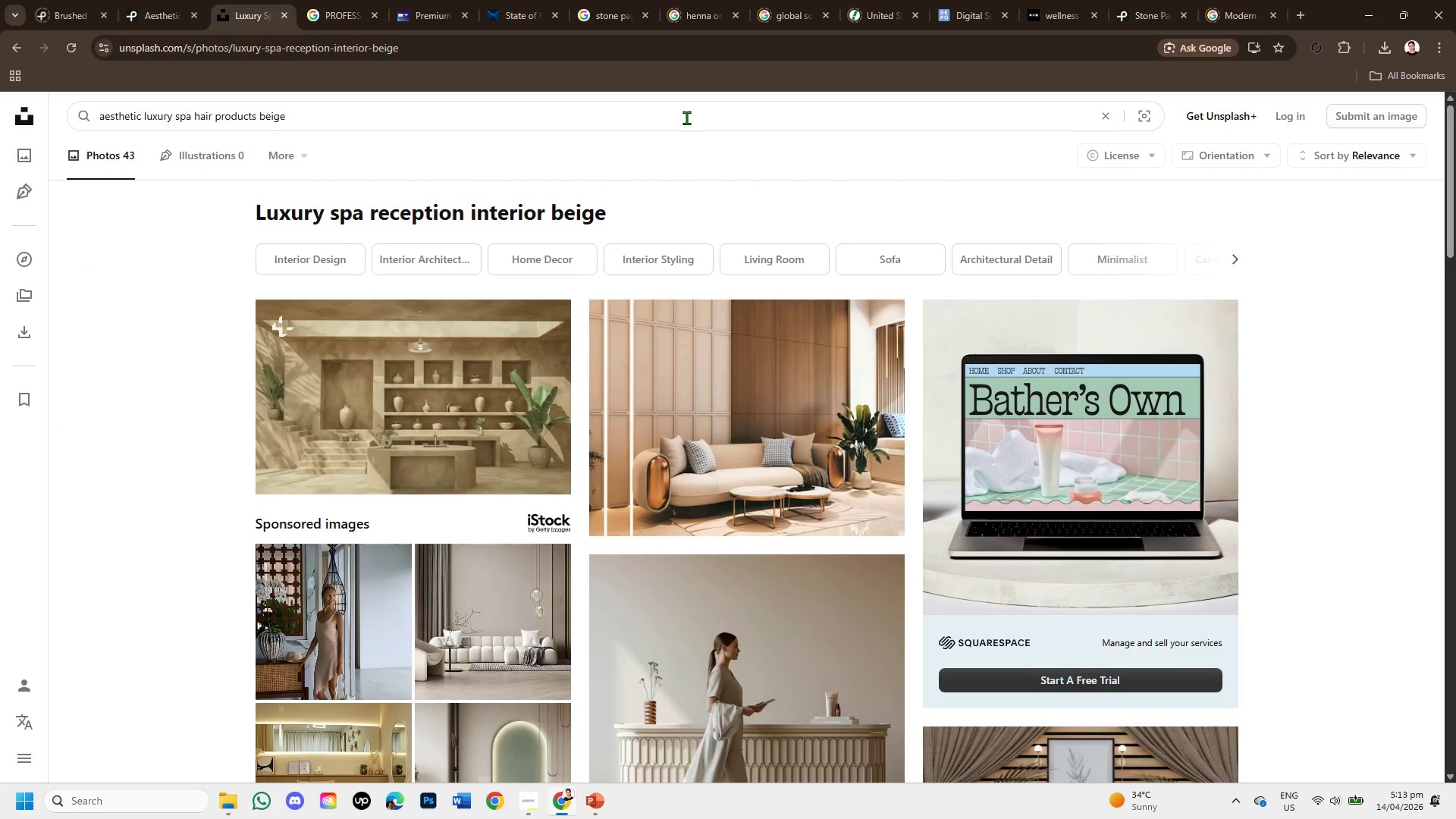 
key(Enter)
 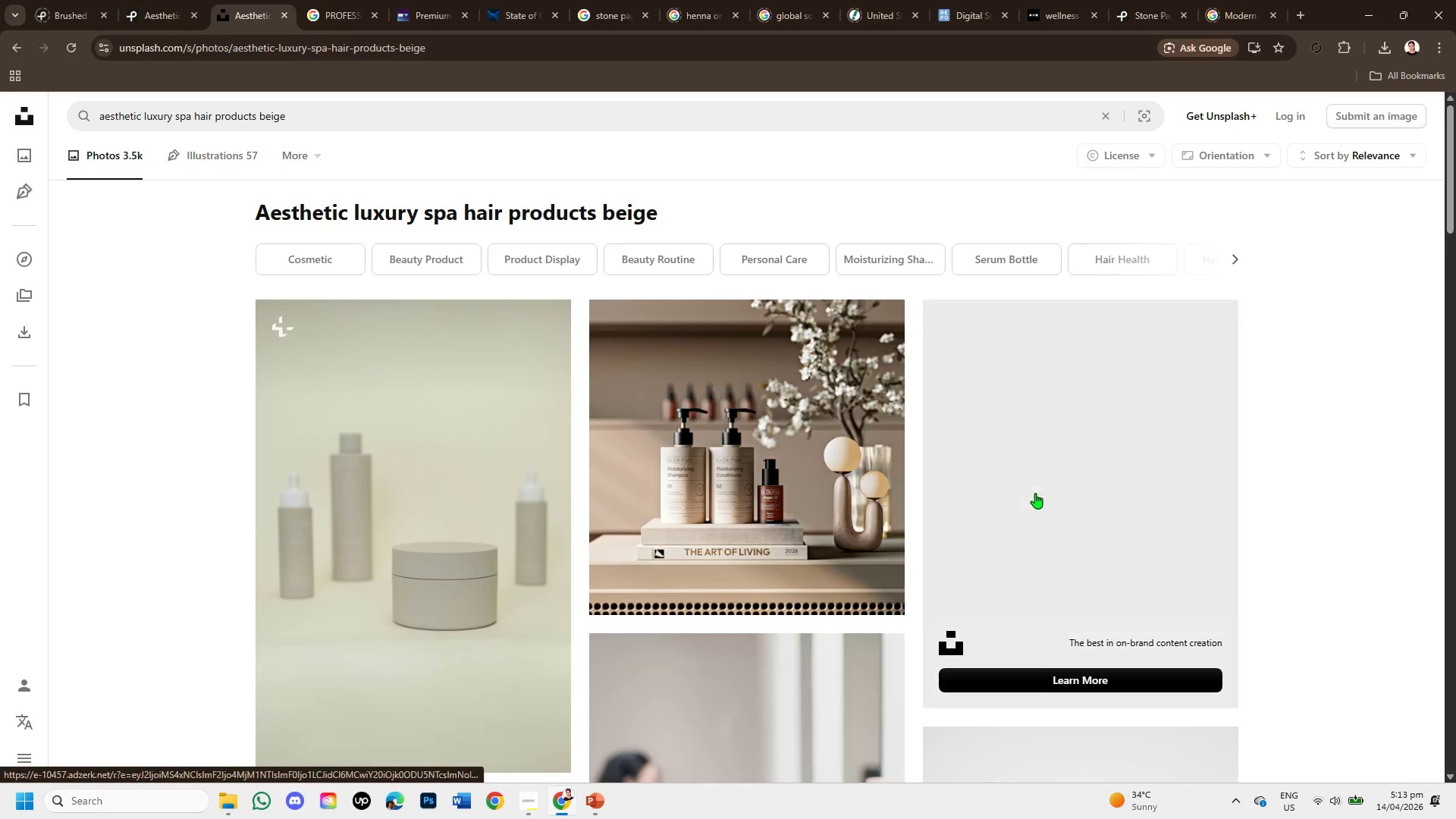 
scroll: coordinate [1102, 588], scroll_direction: down, amount: 6.0
 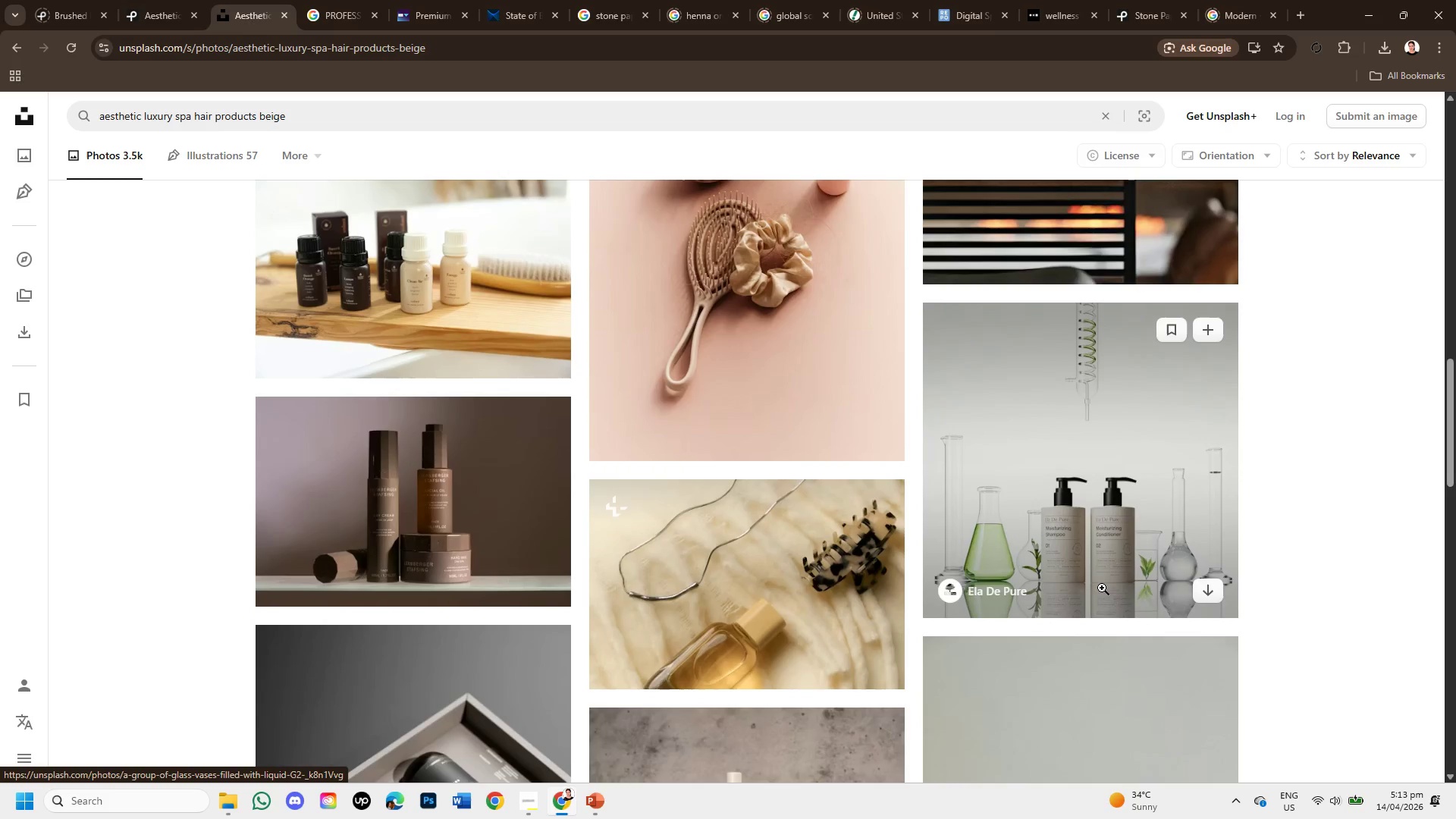 
mouse_move([1110, 607])
 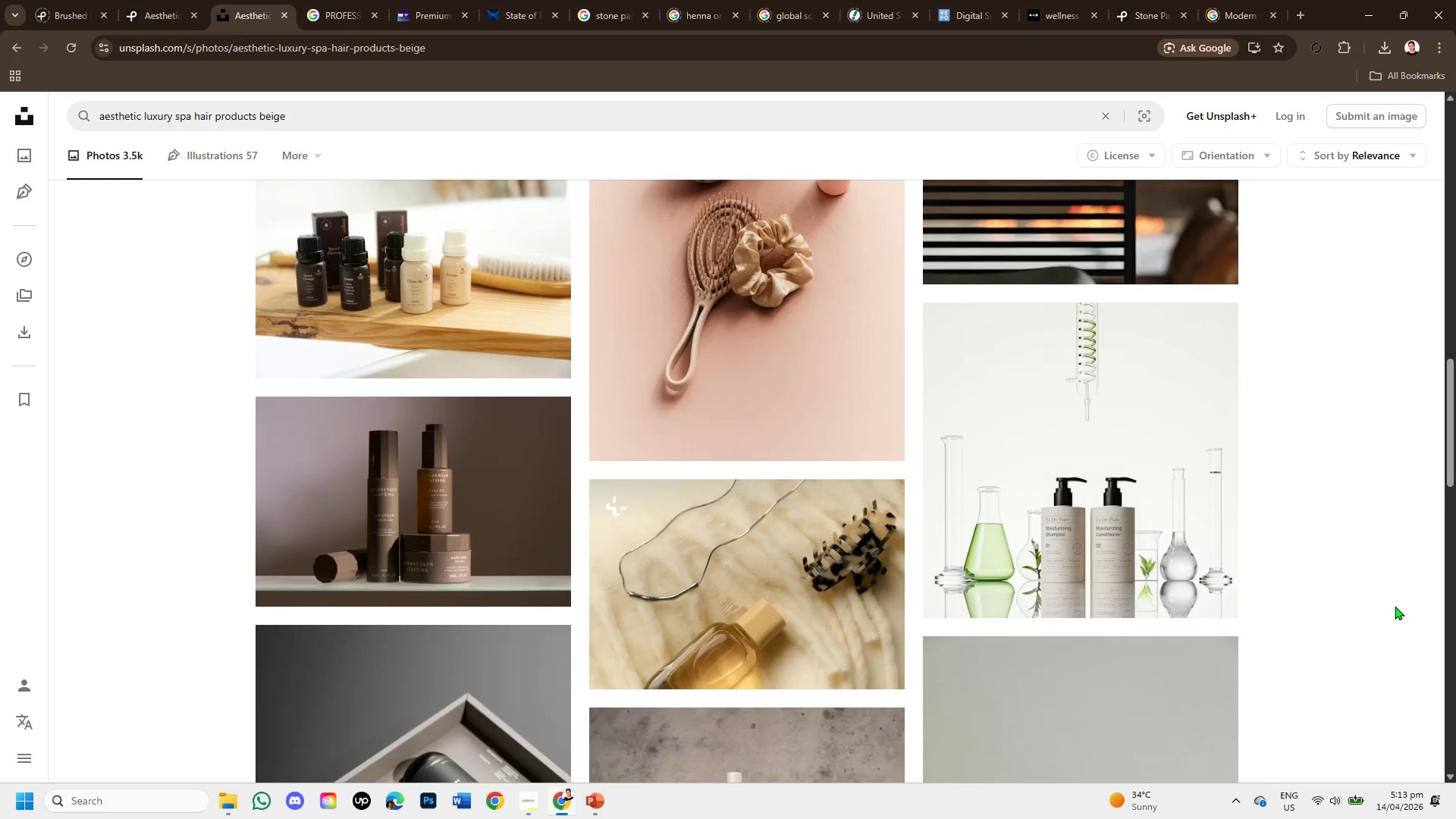 
scroll: coordinate [1181, 592], scroll_direction: down, amount: 1.0
 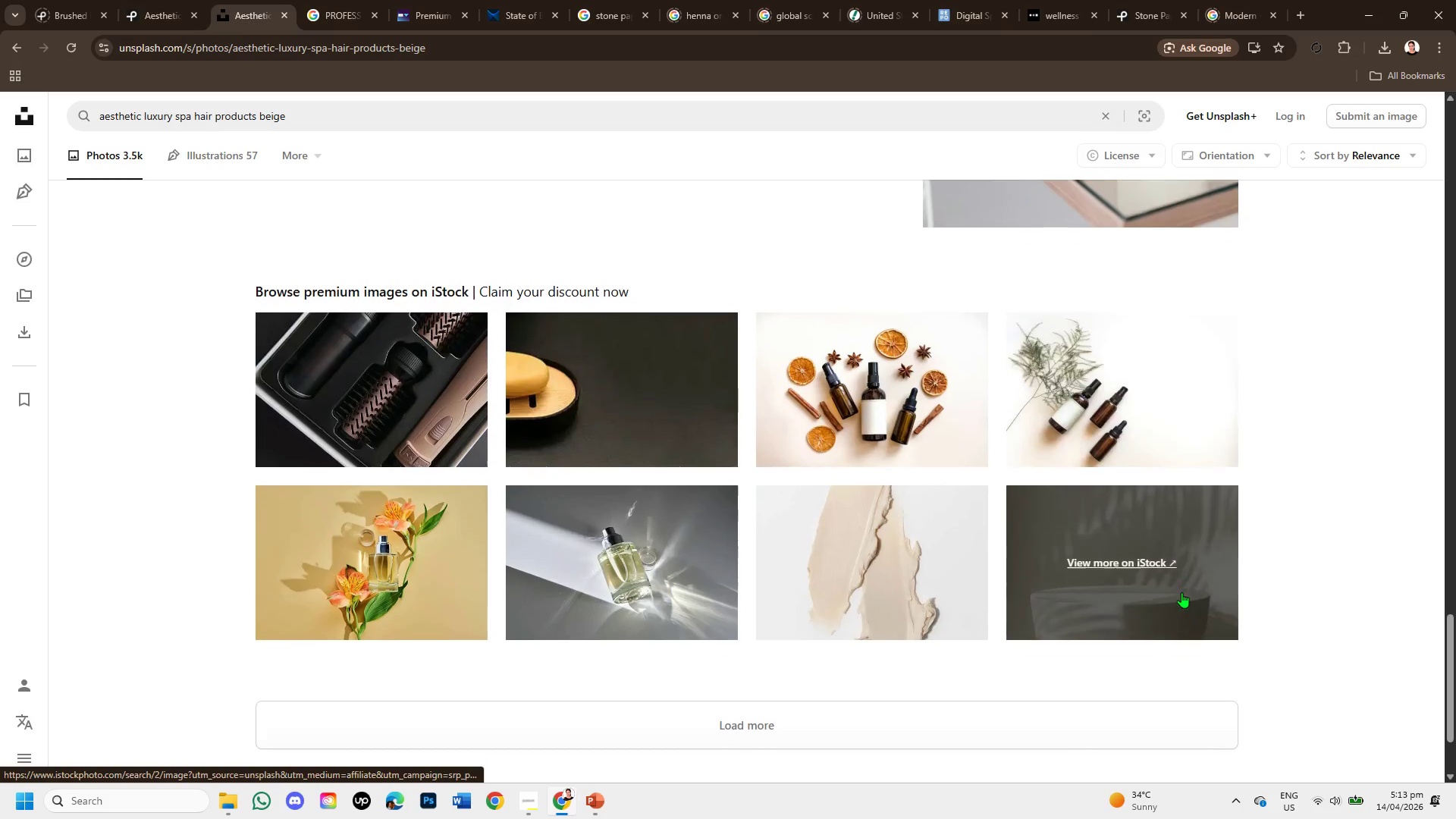 
left_click([764, 567])
 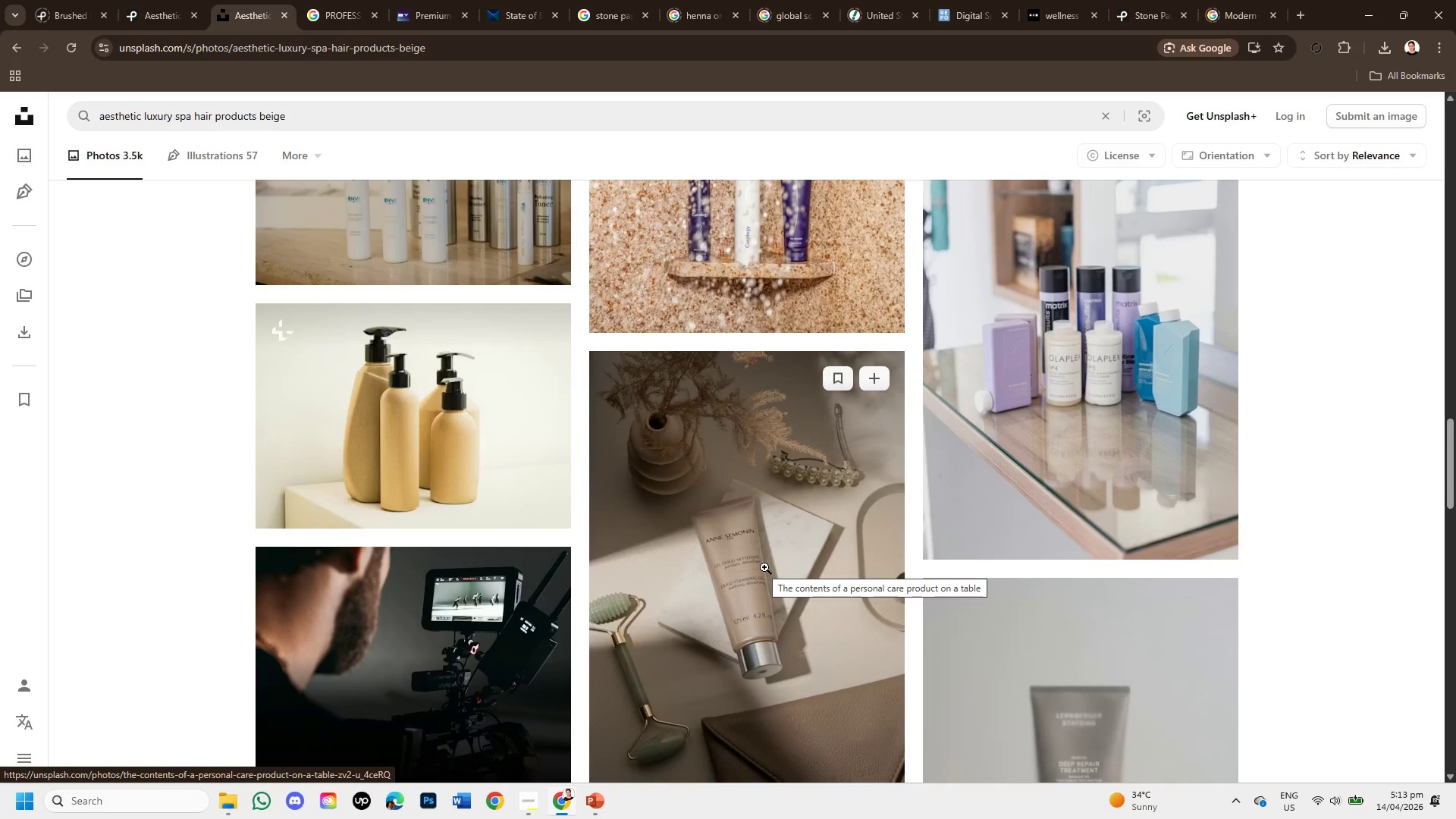 
scroll: coordinate [764, 567], scroll_direction: down, amount: 2.0
 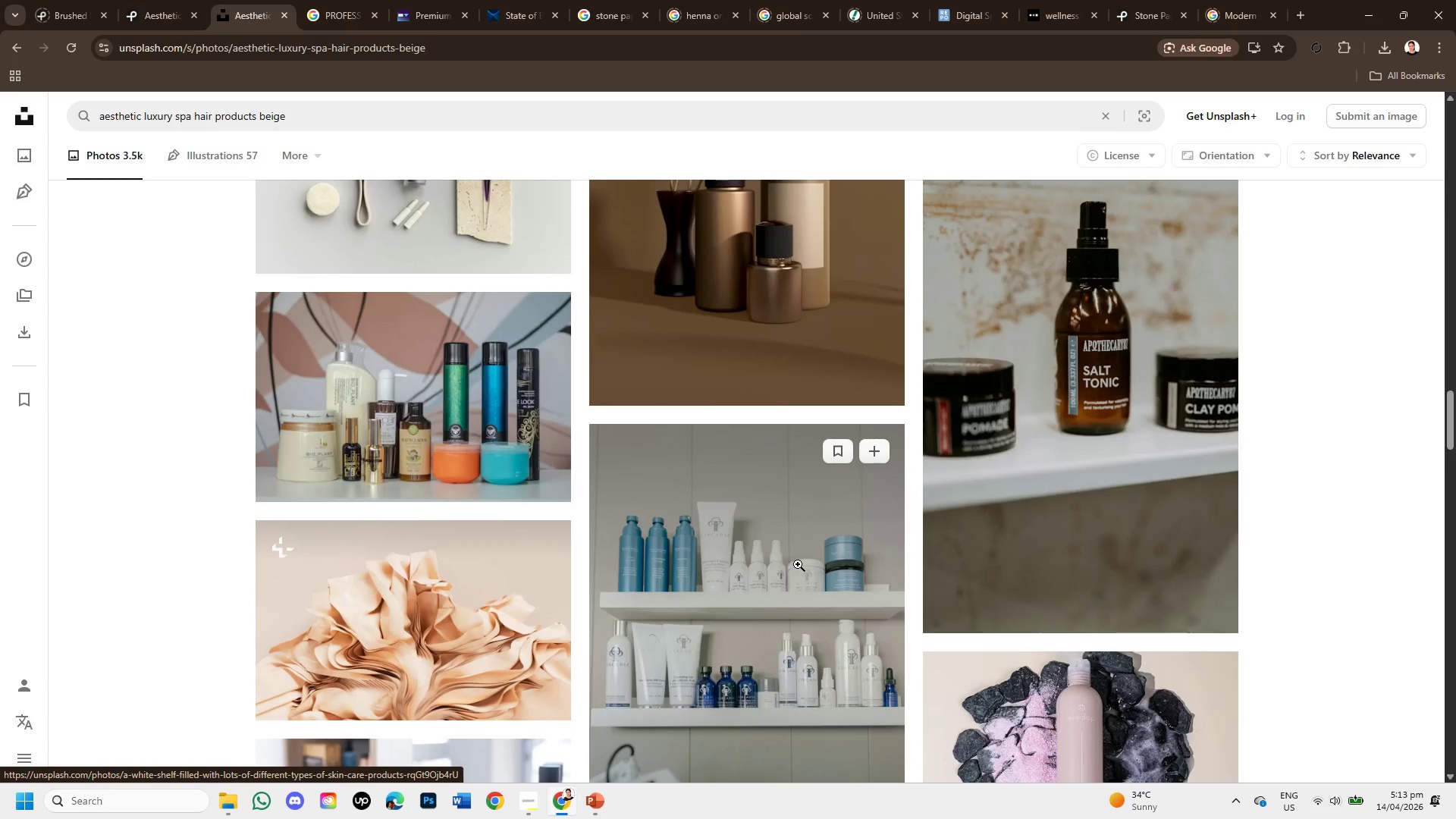 
scroll: coordinate [798, 564], scroll_direction: up, amount: 1.0
 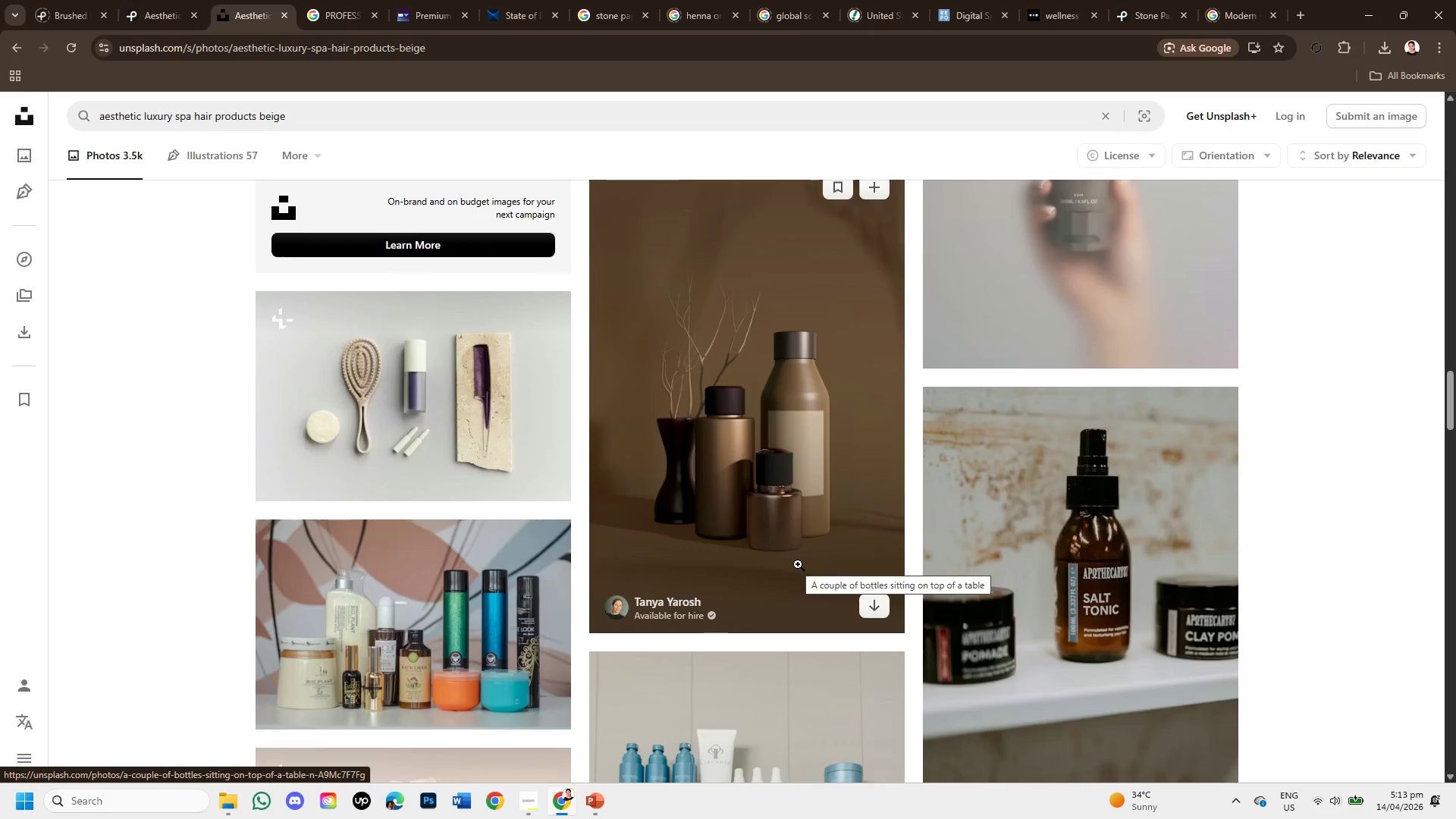 
scroll: coordinate [820, 563], scroll_direction: down, amount: 2.0
 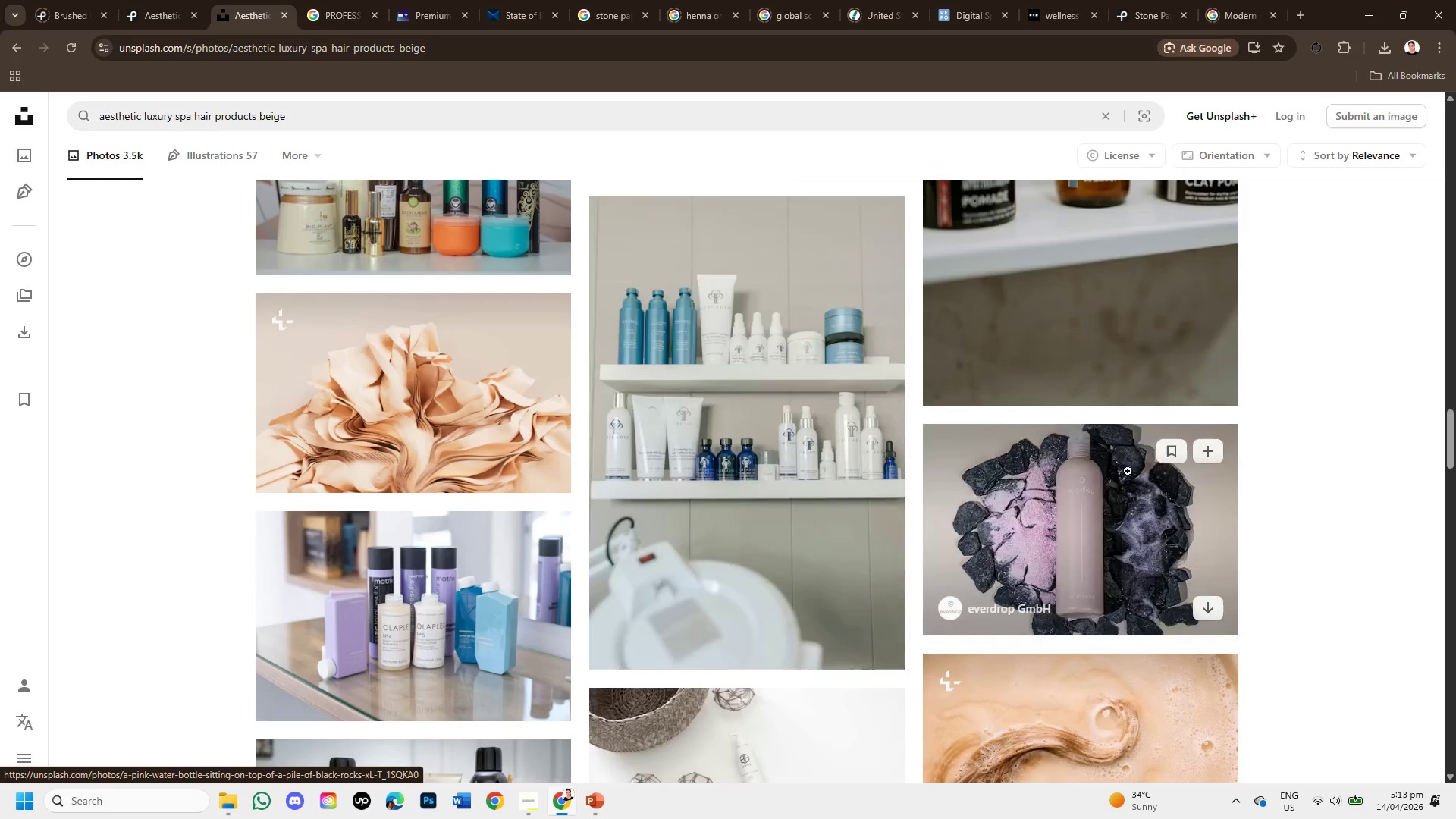 
scroll: coordinate [1164, 533], scroll_direction: up, amount: 1.0
 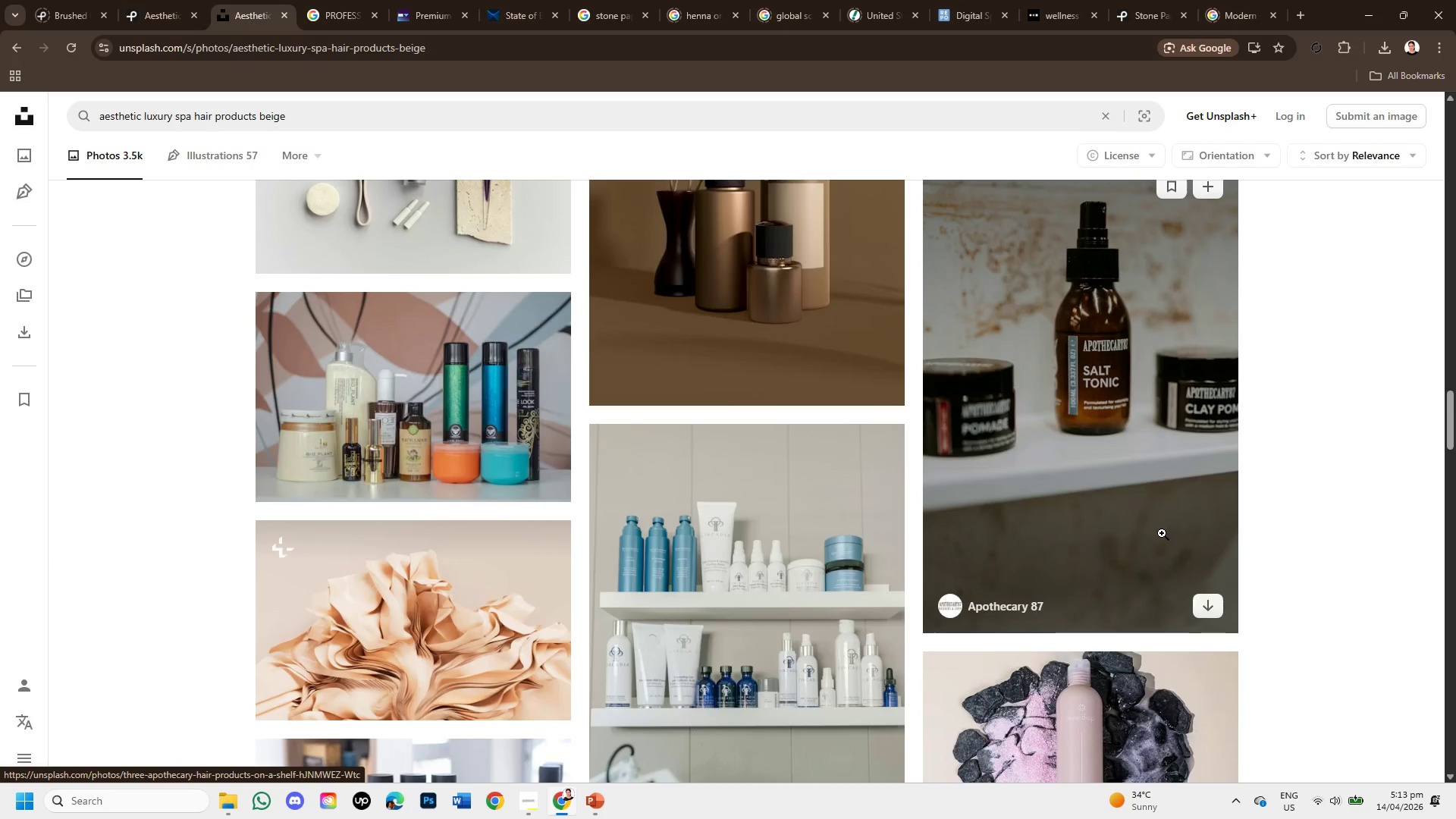 
scroll: coordinate [1162, 533], scroll_direction: down, amount: 3.0
 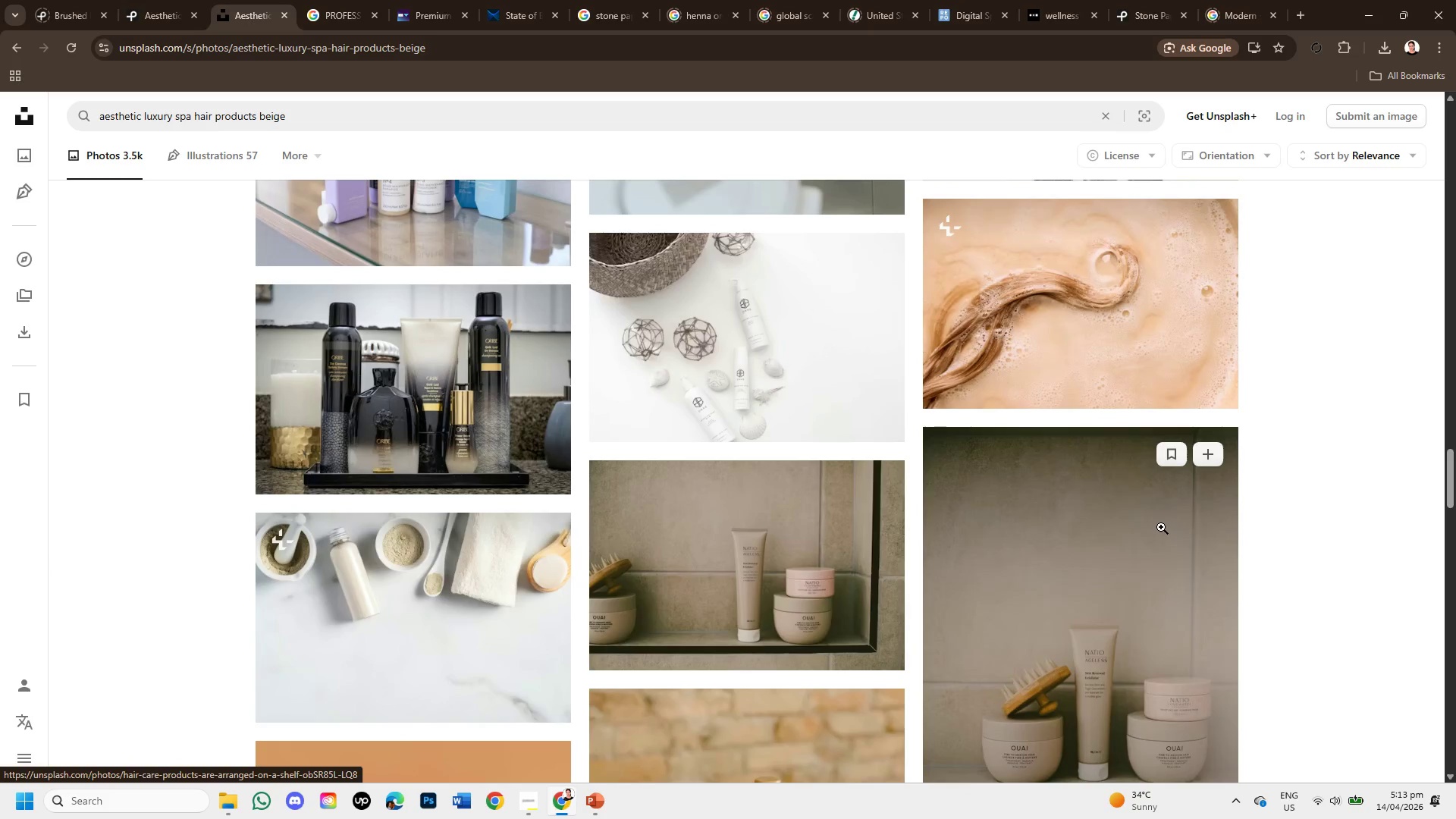 
scroll: coordinate [1163, 522], scroll_direction: up, amount: 2.0
 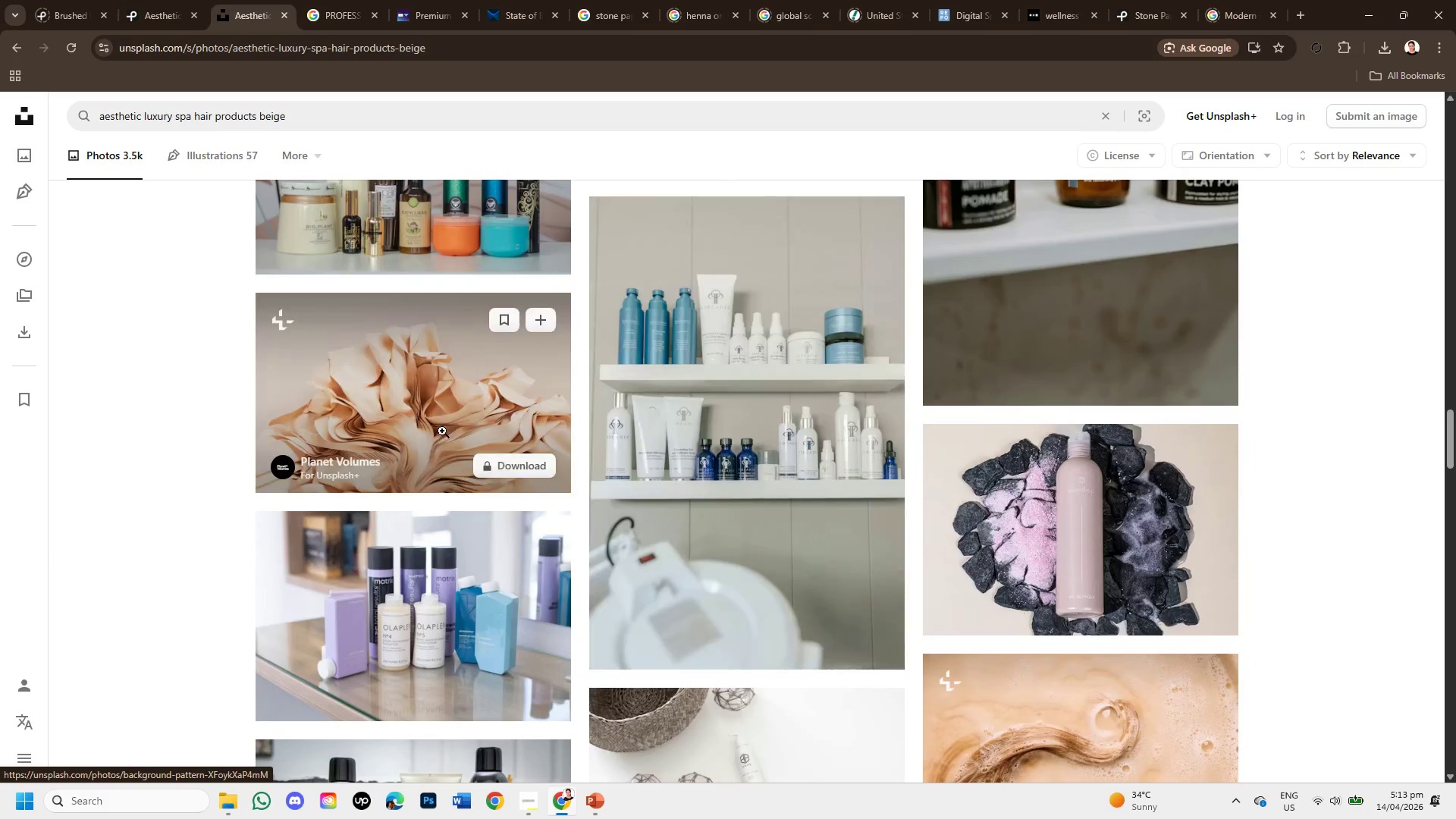 
left_click([443, 418])
 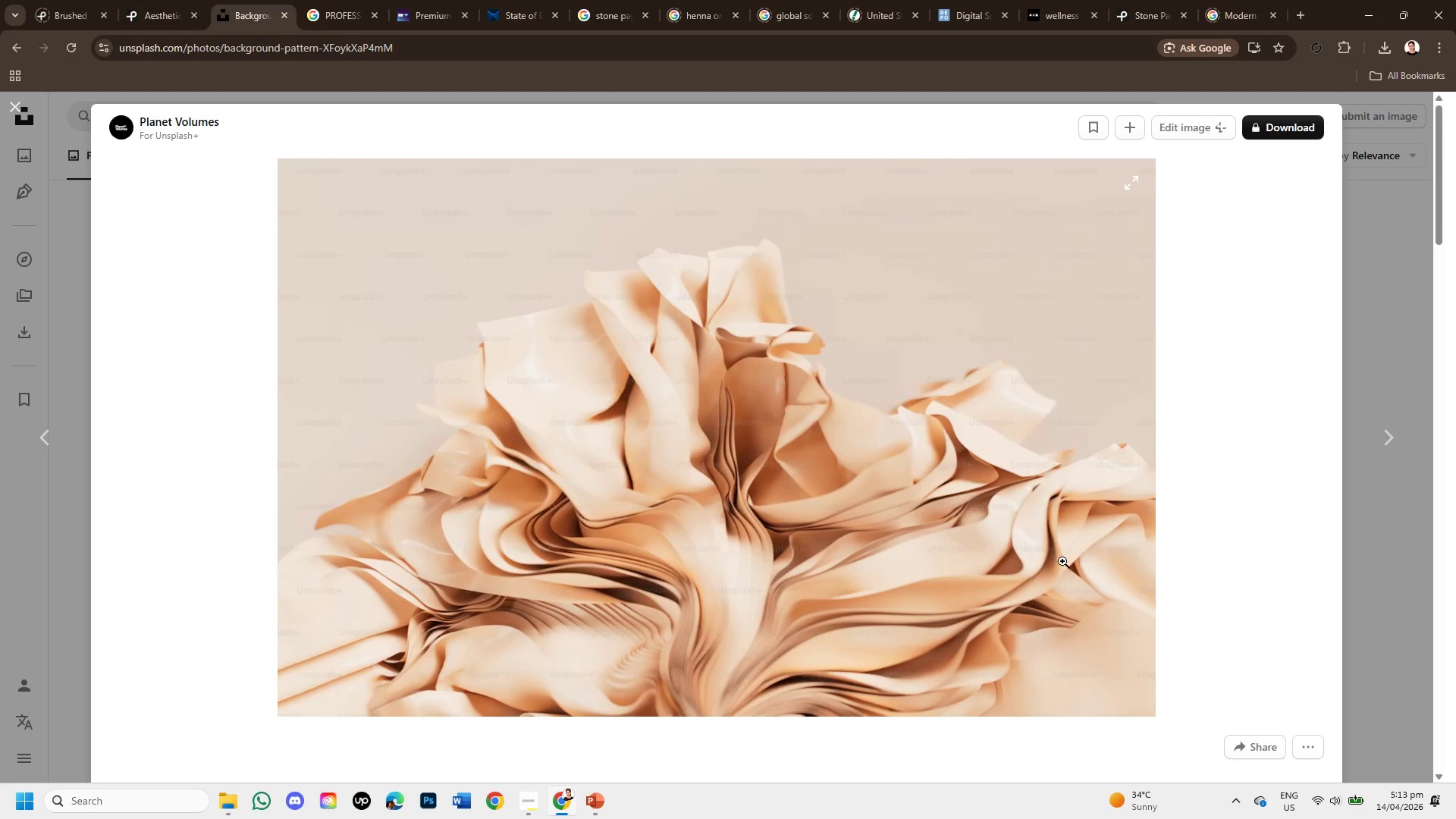 
scroll: coordinate [1091, 534], scroll_direction: down, amount: 3.0
 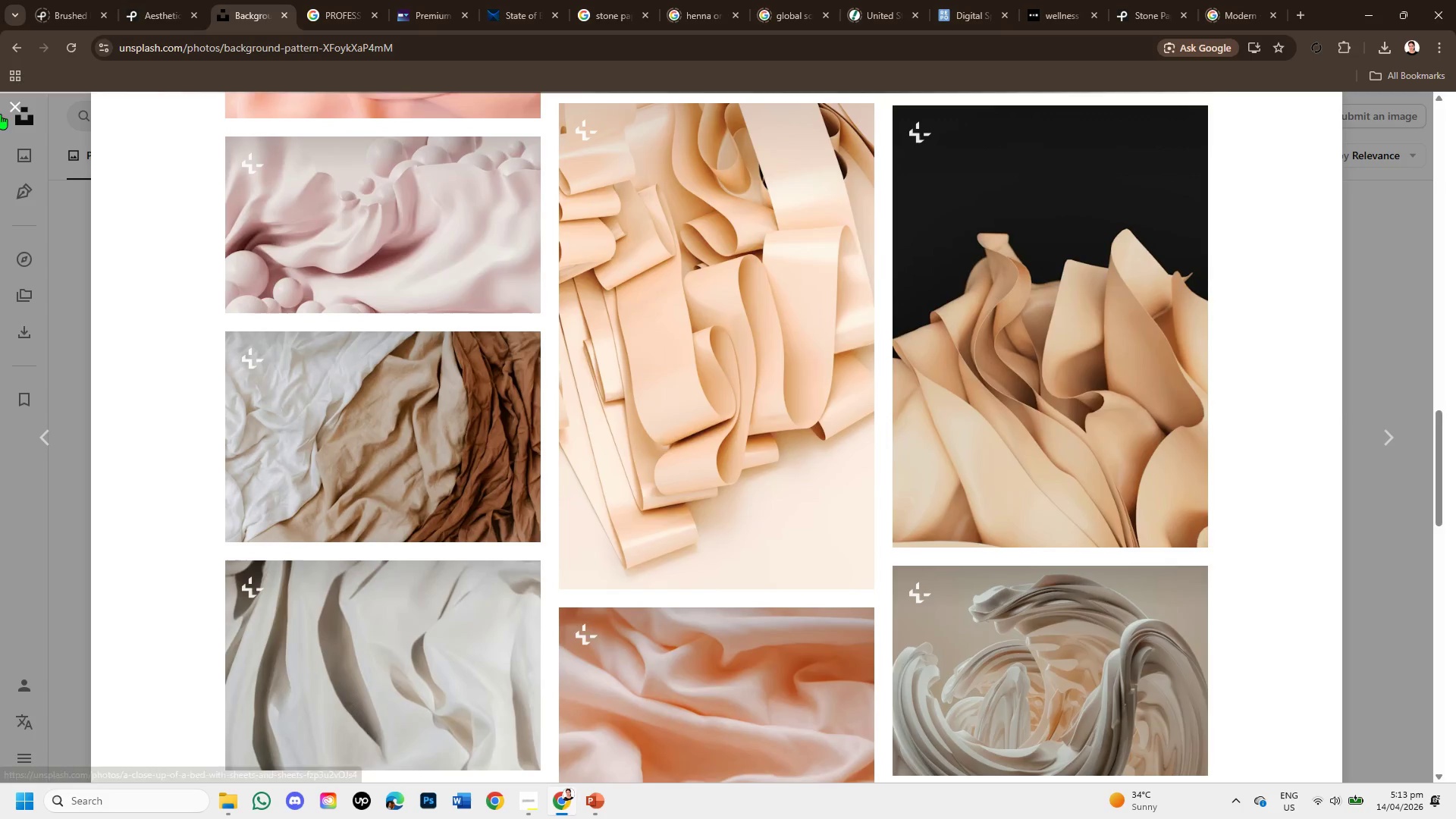 
left_click([14, 107])
 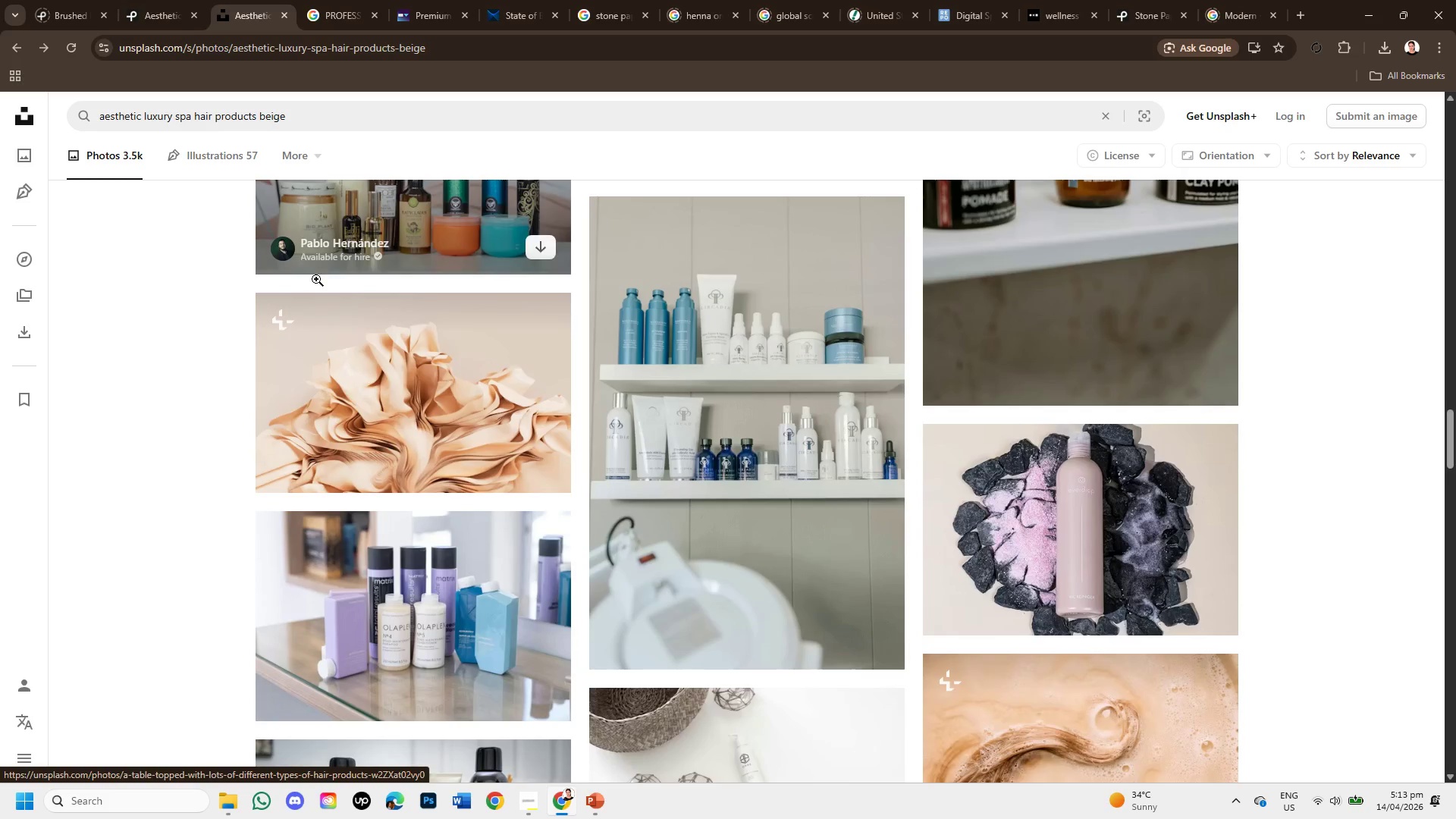 
left_click([404, 375])
 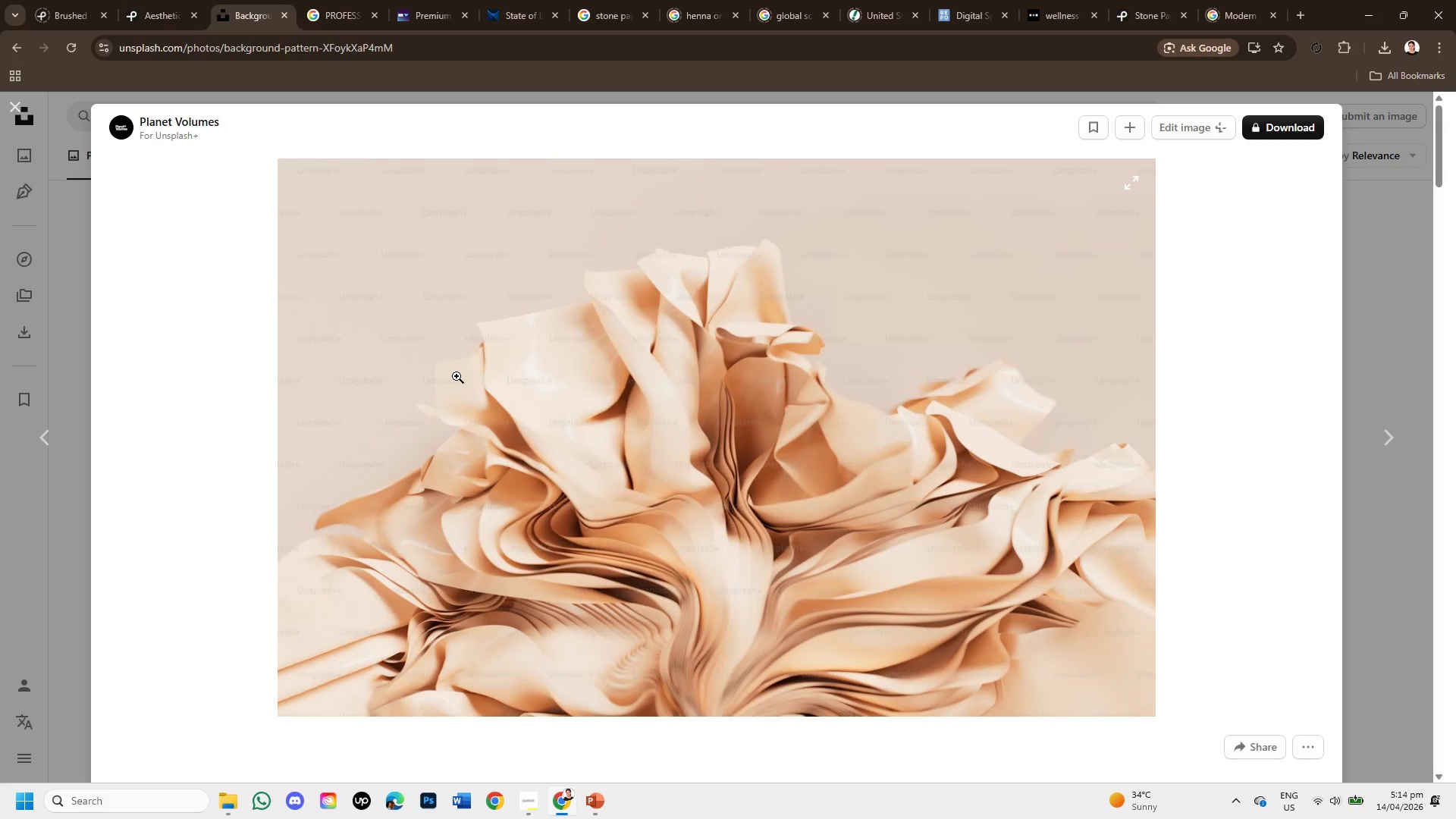 
scroll: coordinate [457, 376], scroll_direction: down, amount: 1.0
 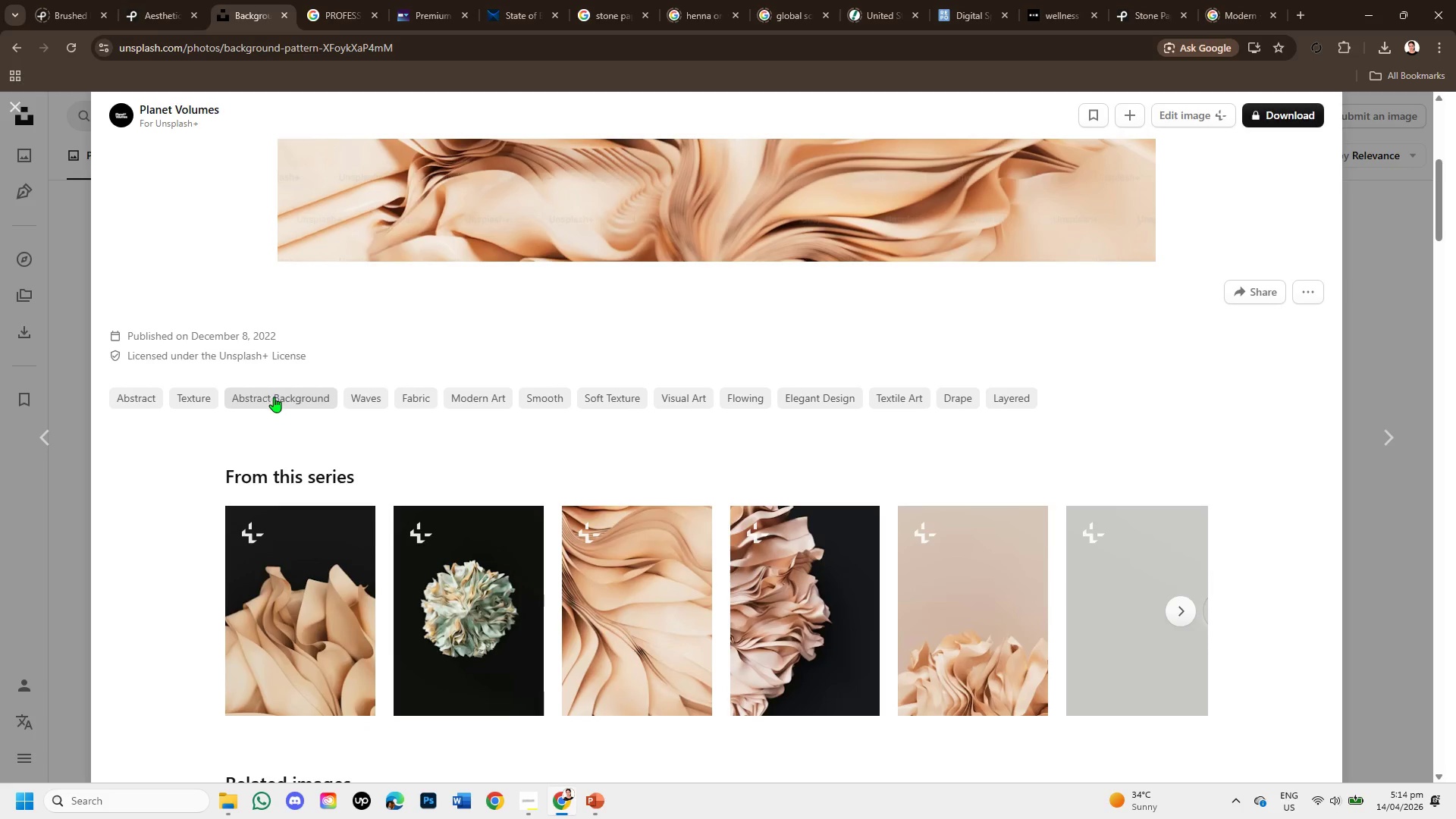 
wait(5.02)
 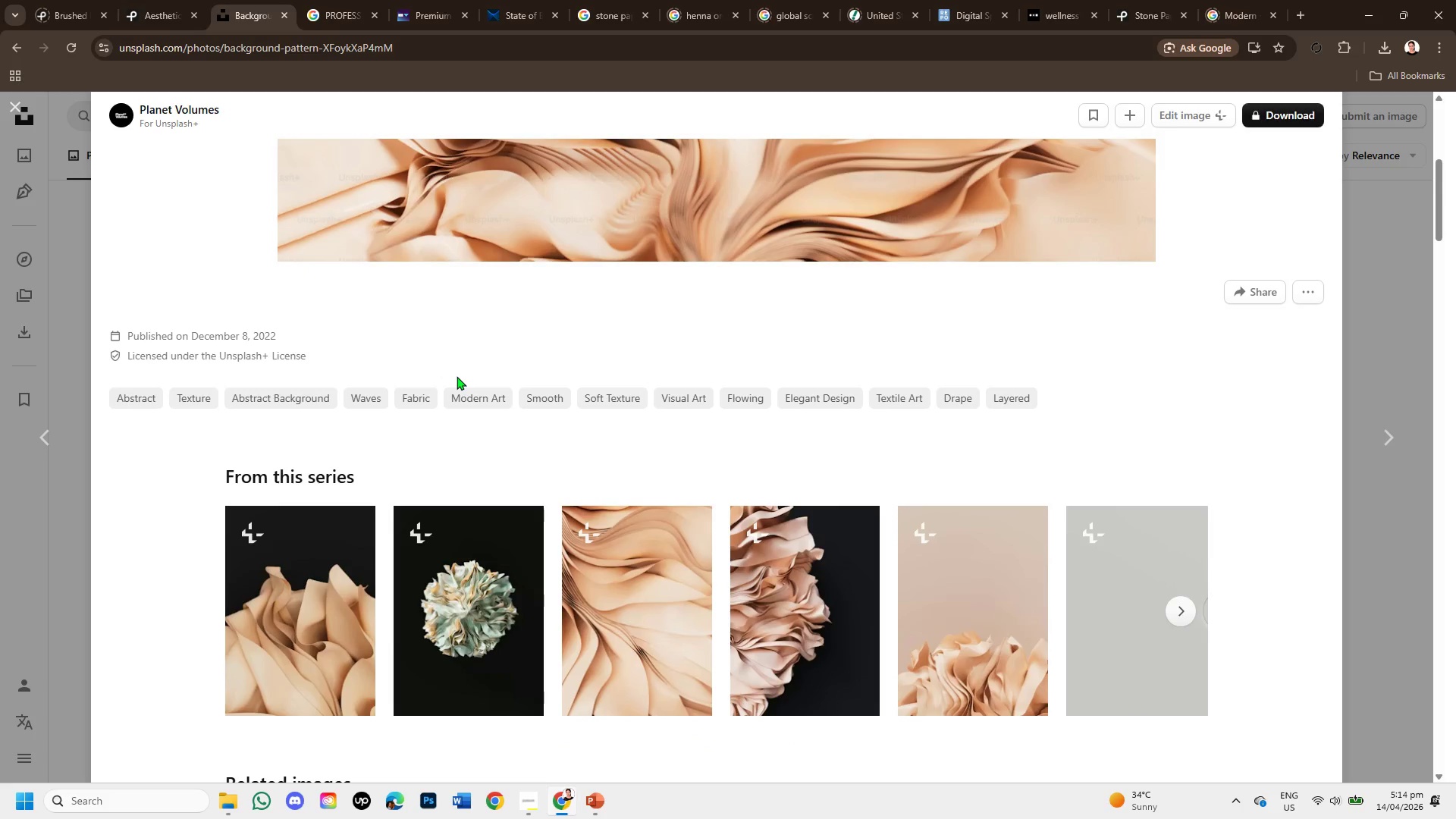 
scroll: coordinate [575, 416], scroll_direction: up, amount: 1.0
 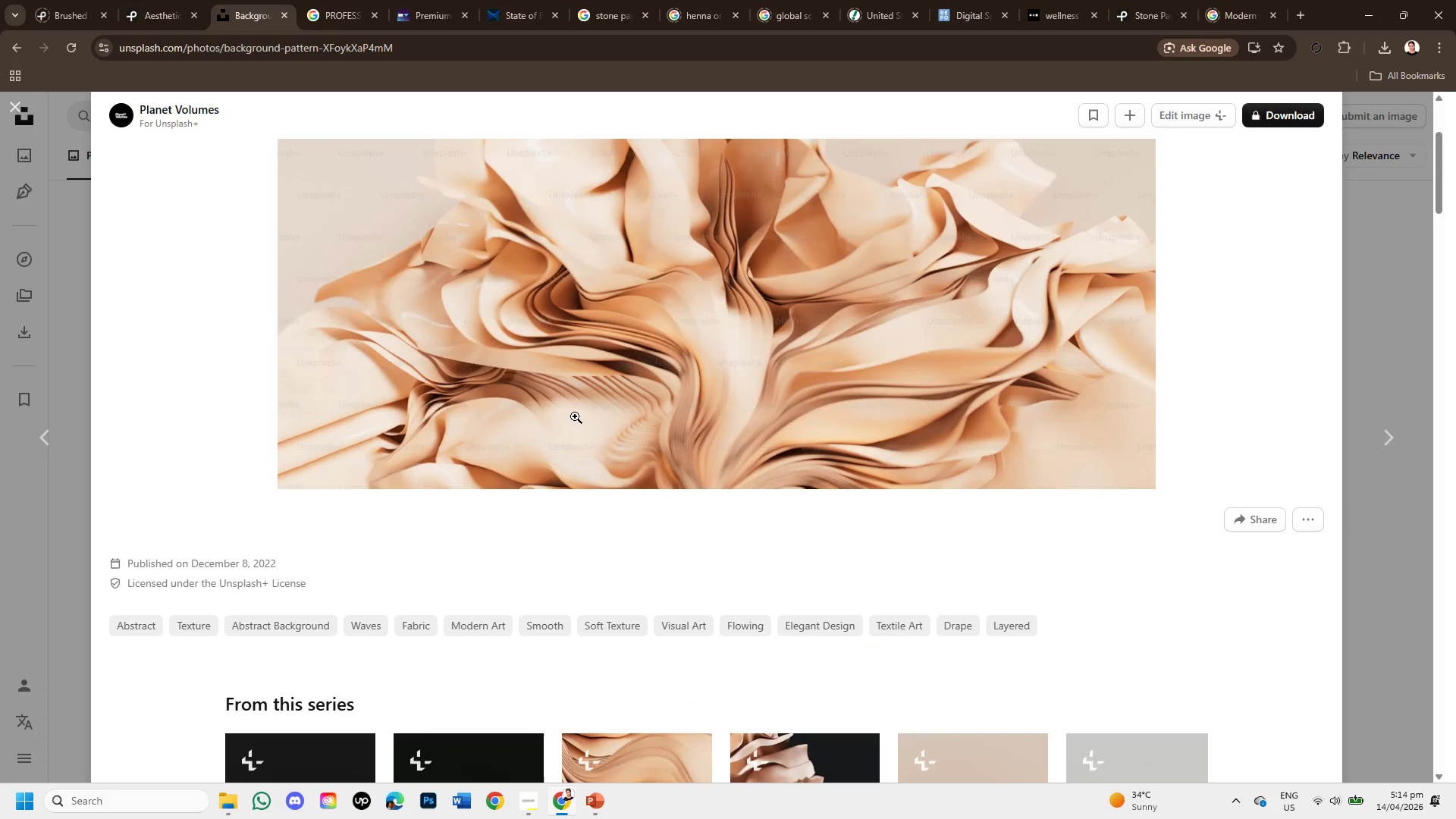 
scroll: coordinate [930, 592], scroll_direction: down, amount: 9.0
 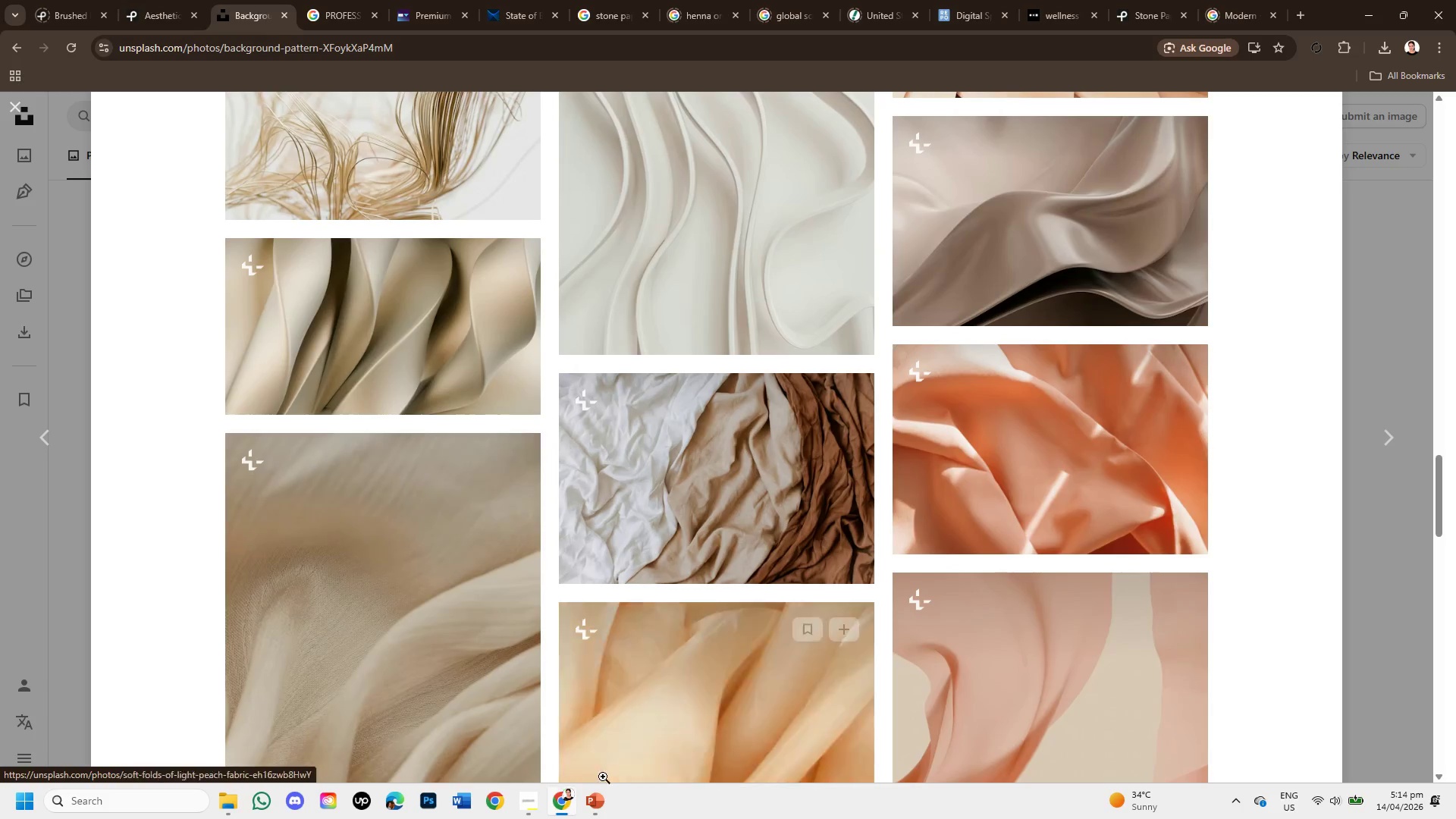 
left_click([600, 805])
 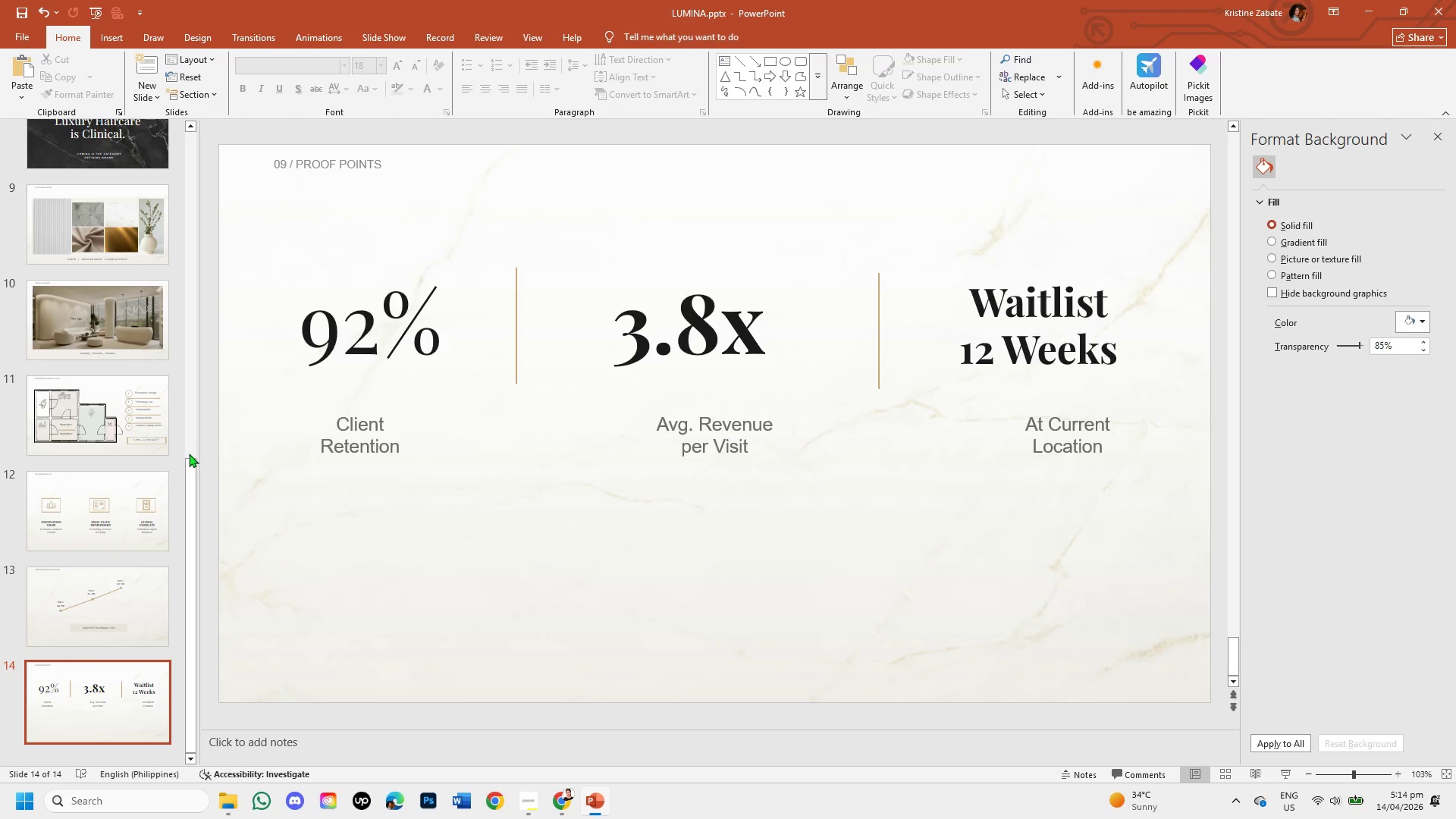 
left_click_drag(start_coordinate=[186, 476], to_coordinate=[172, 131])
 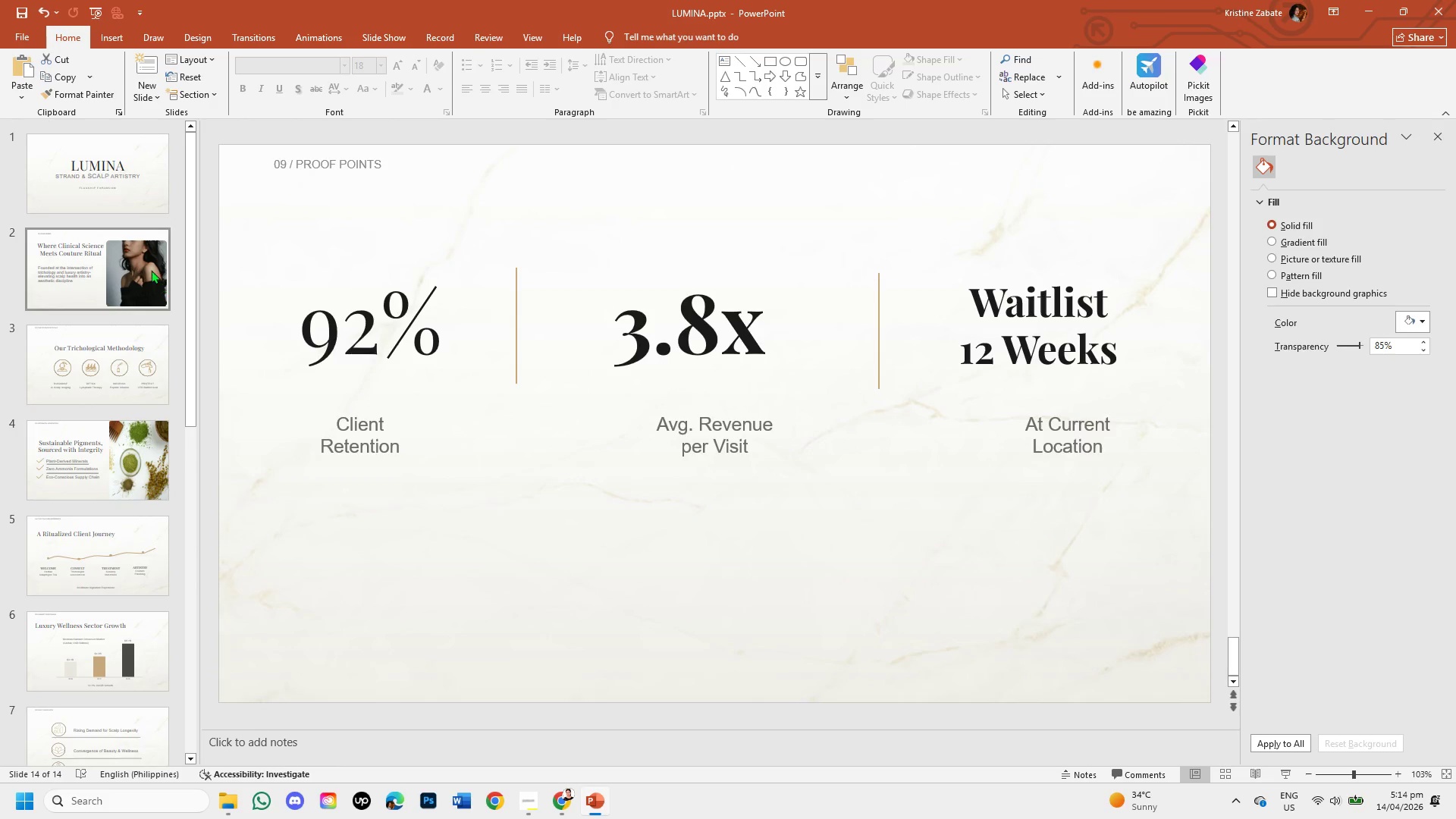 
left_click([147, 265])
 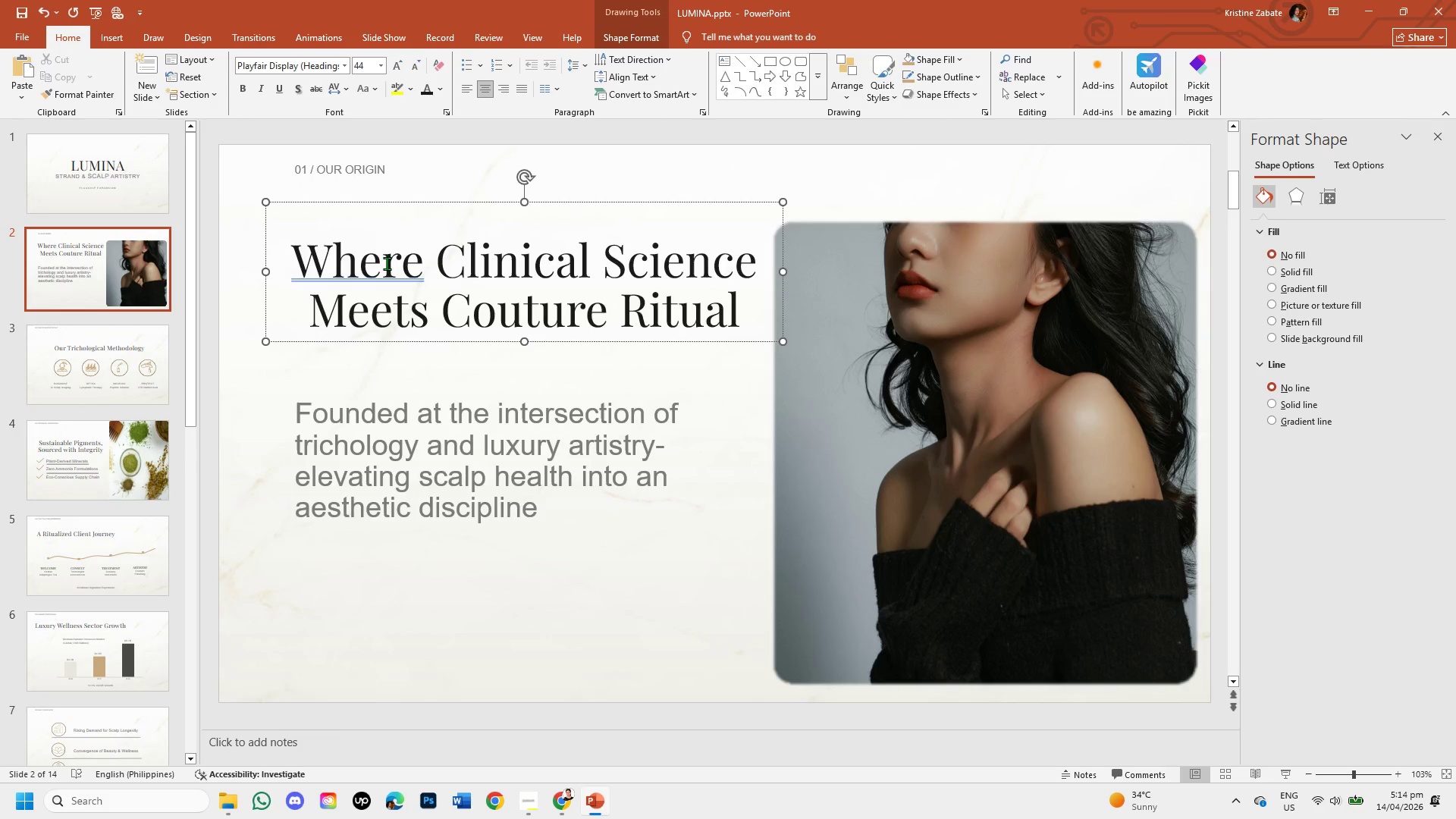 
wait(6.48)
 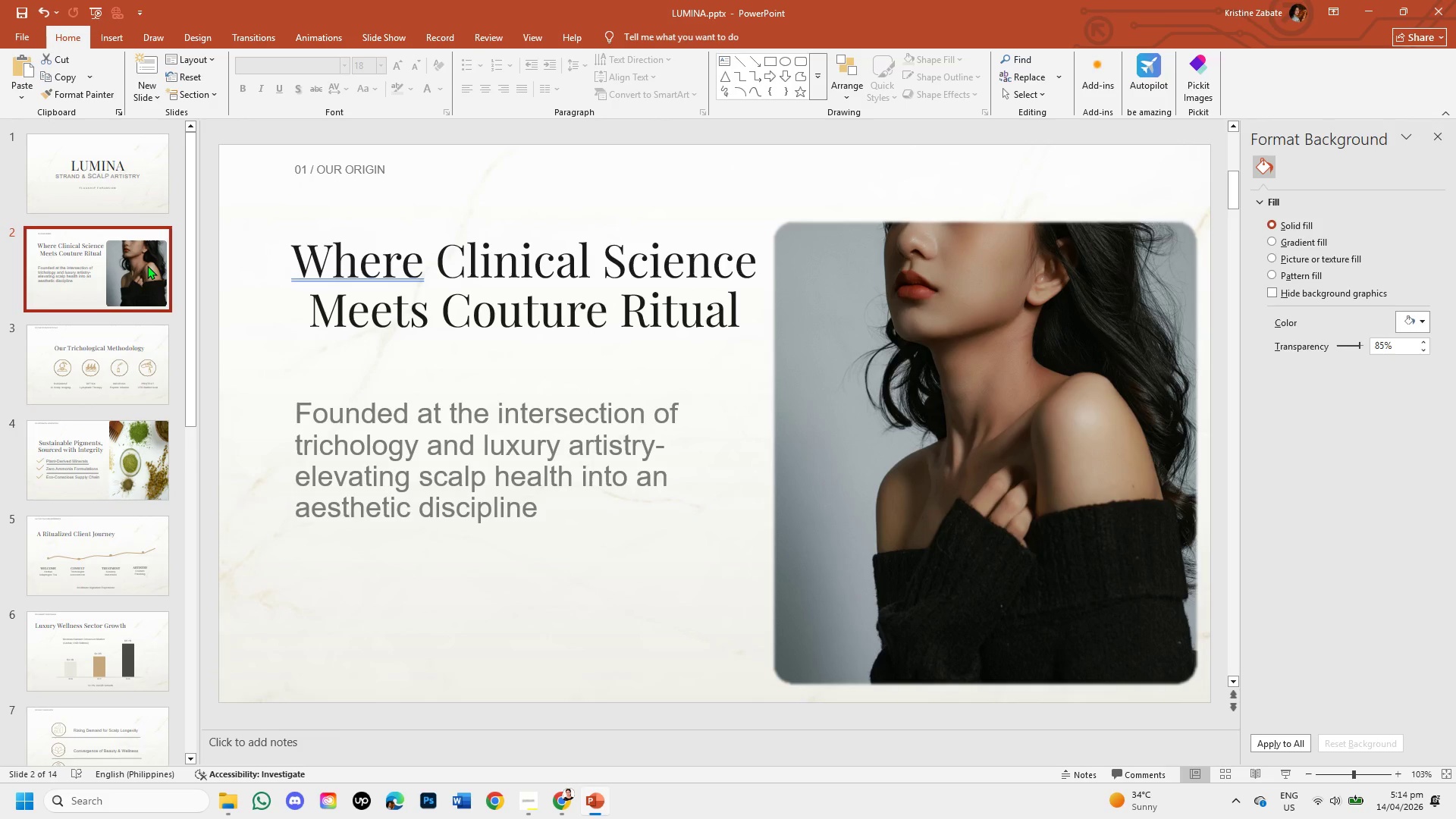 
right_click([387, 263])
 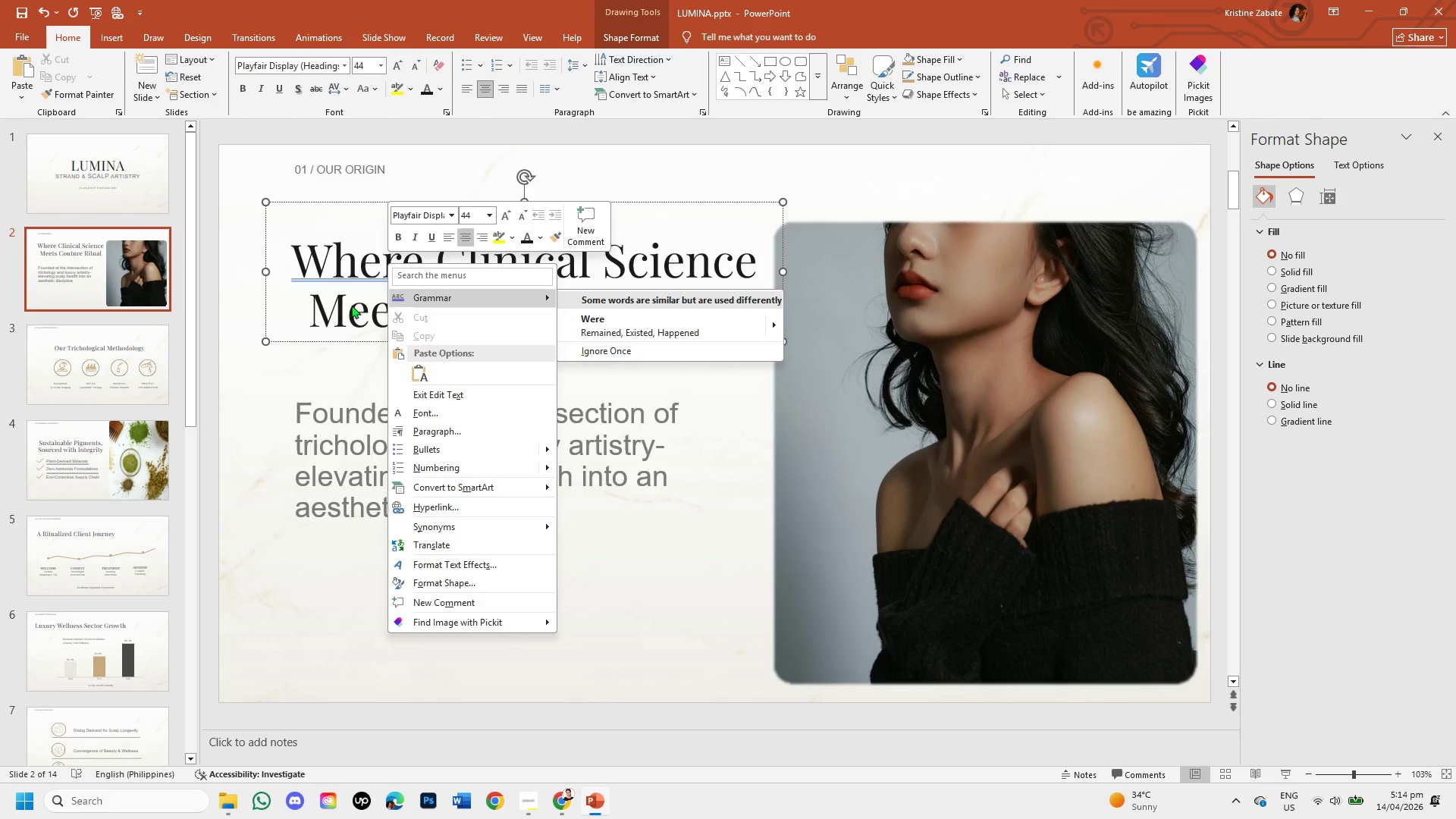 
wait(6.55)
 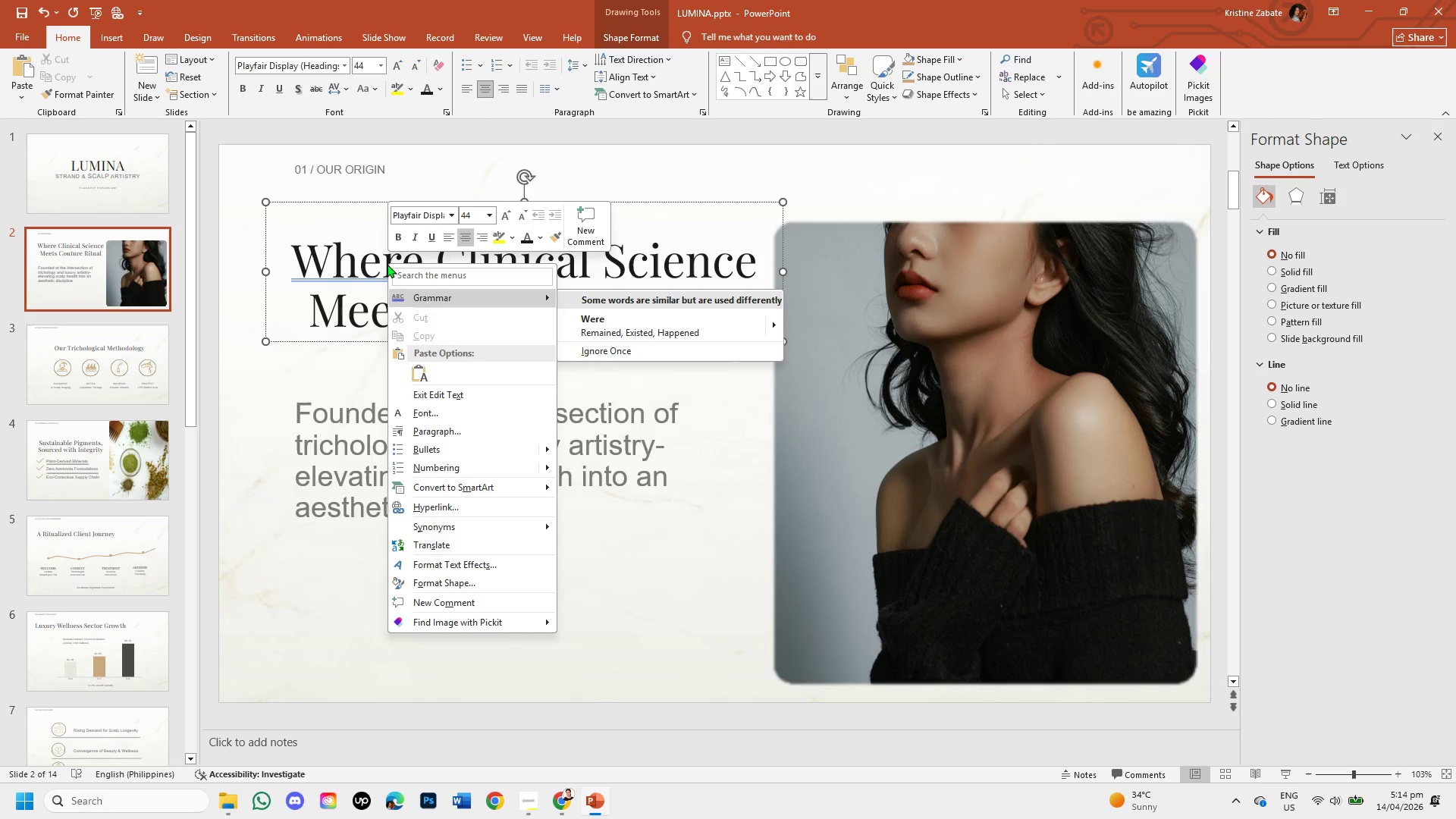 
left_click([458, 301])
 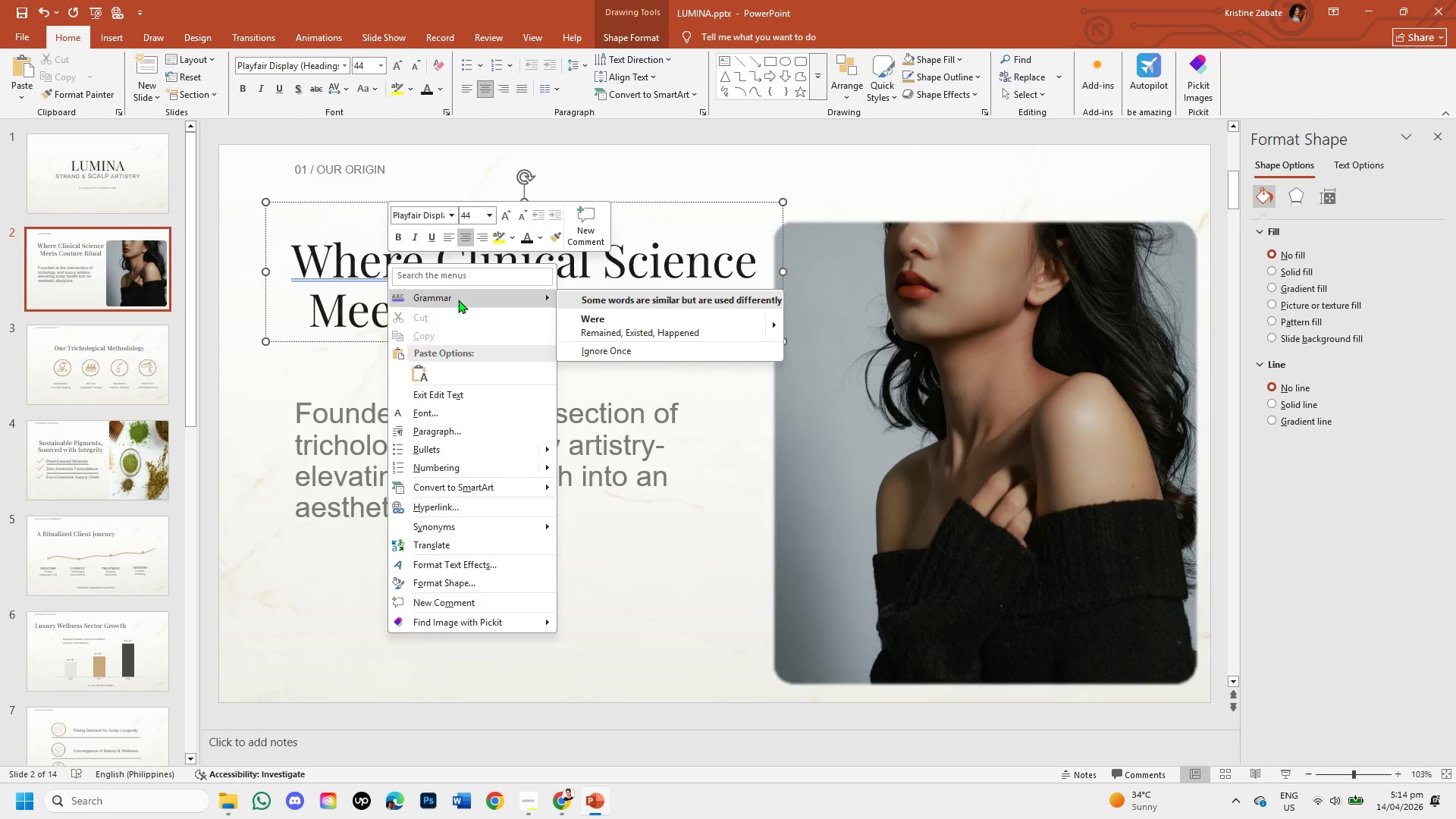 
left_click([458, 298])
 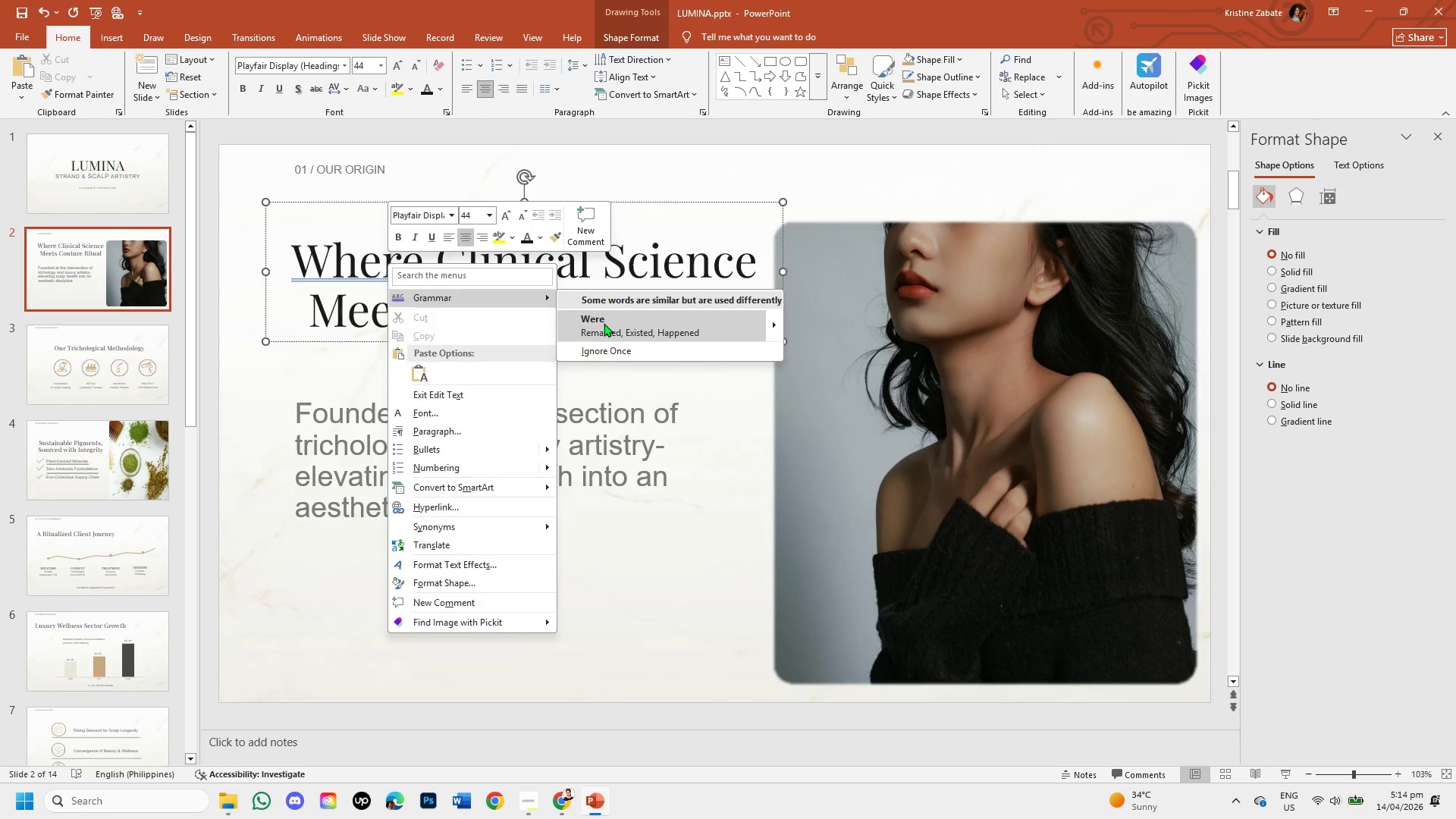 
left_click([604, 323])
 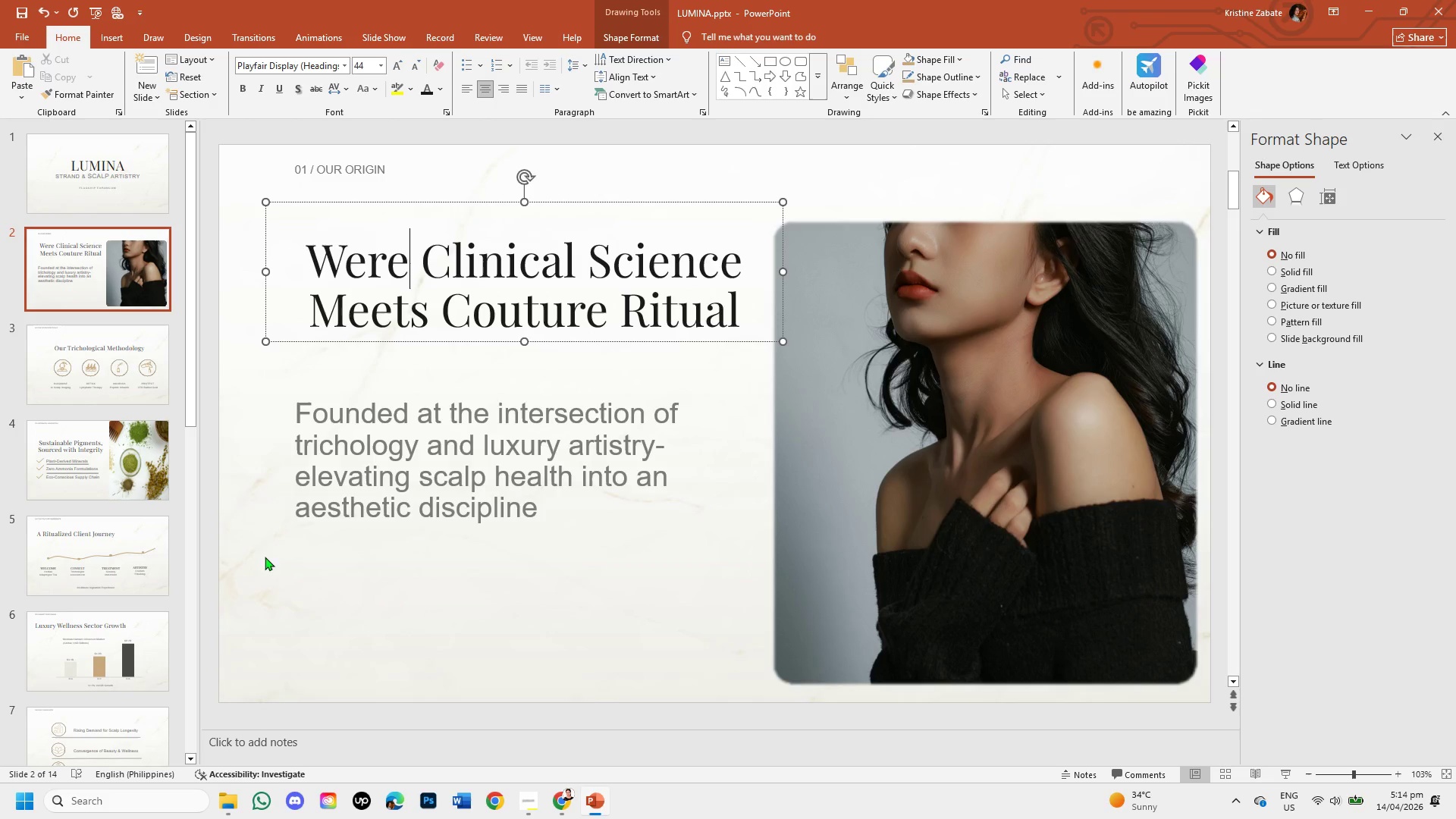 
left_click([281, 591])
 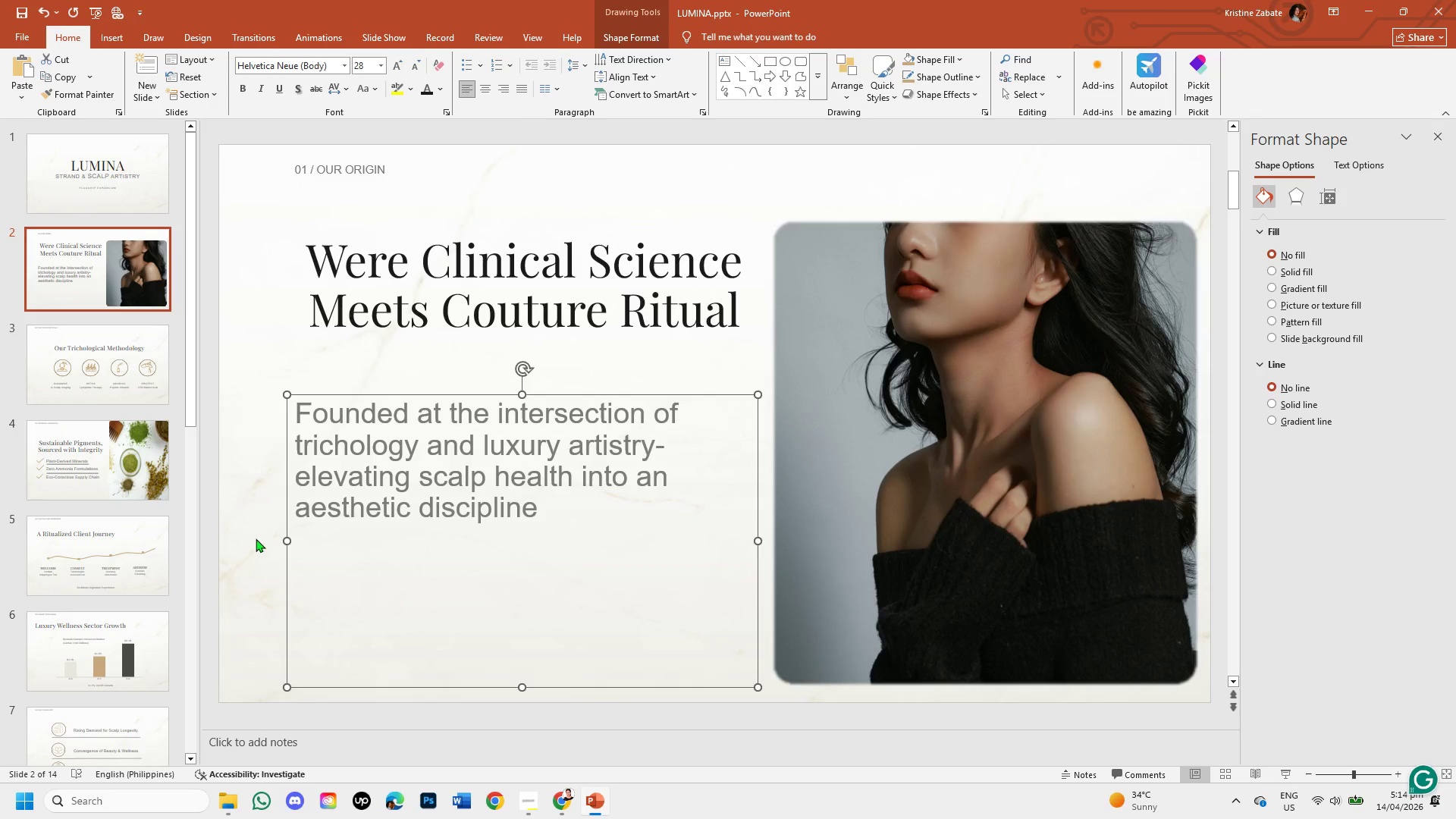 
left_click([253, 525])
 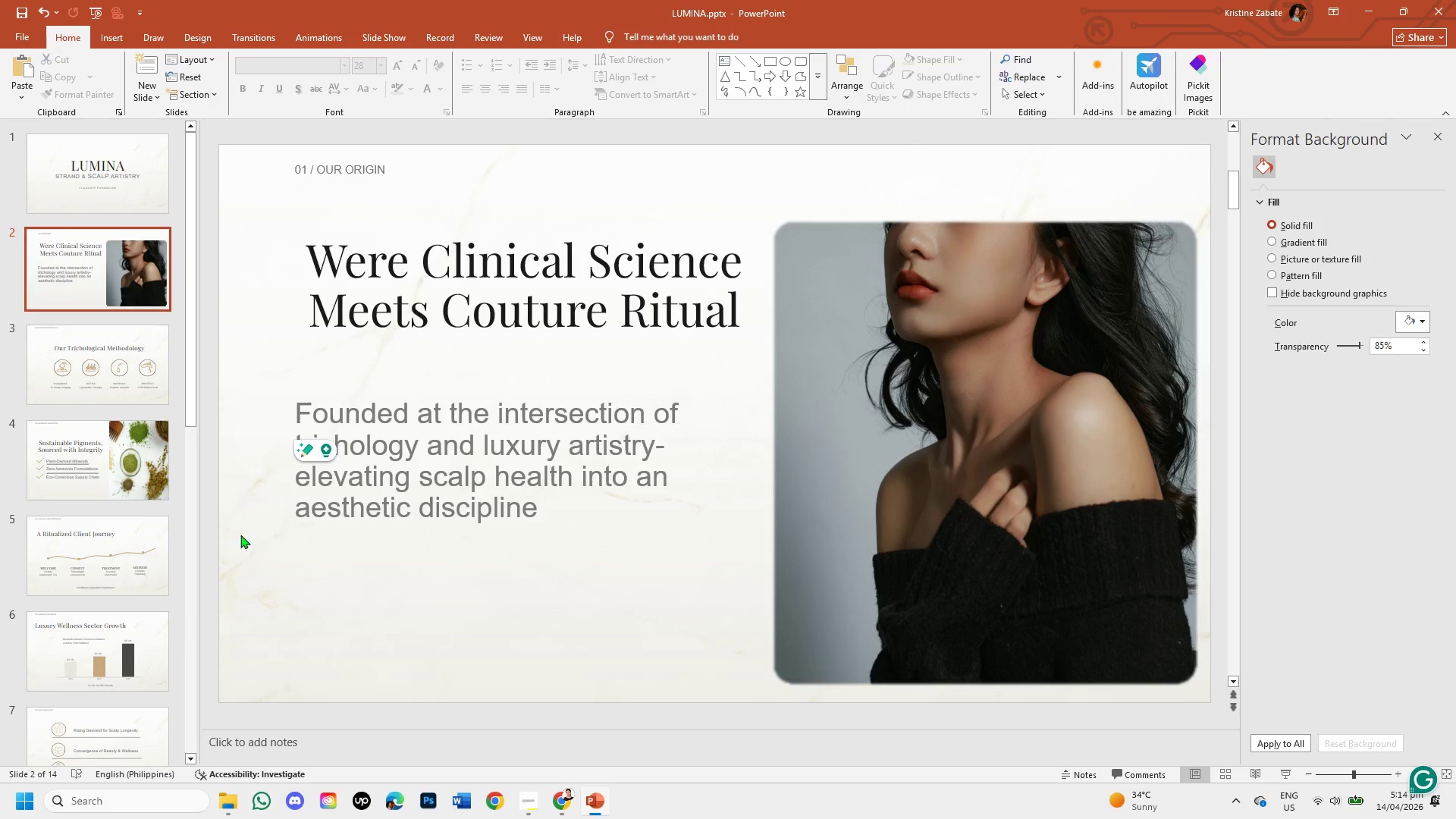 
wait(5.81)
 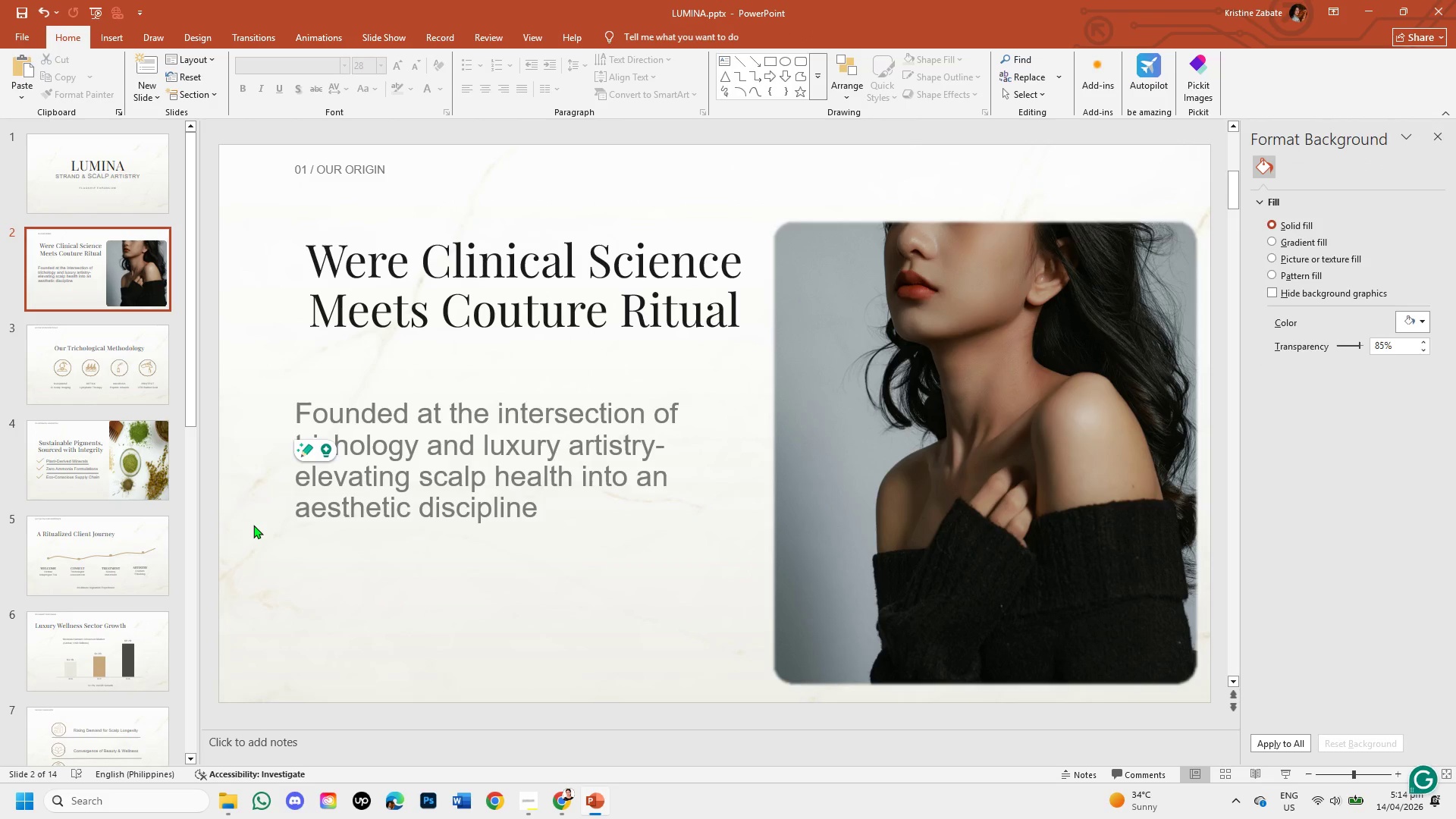 
left_click_drag(start_coordinate=[191, 284], to_coordinate=[159, 624])
 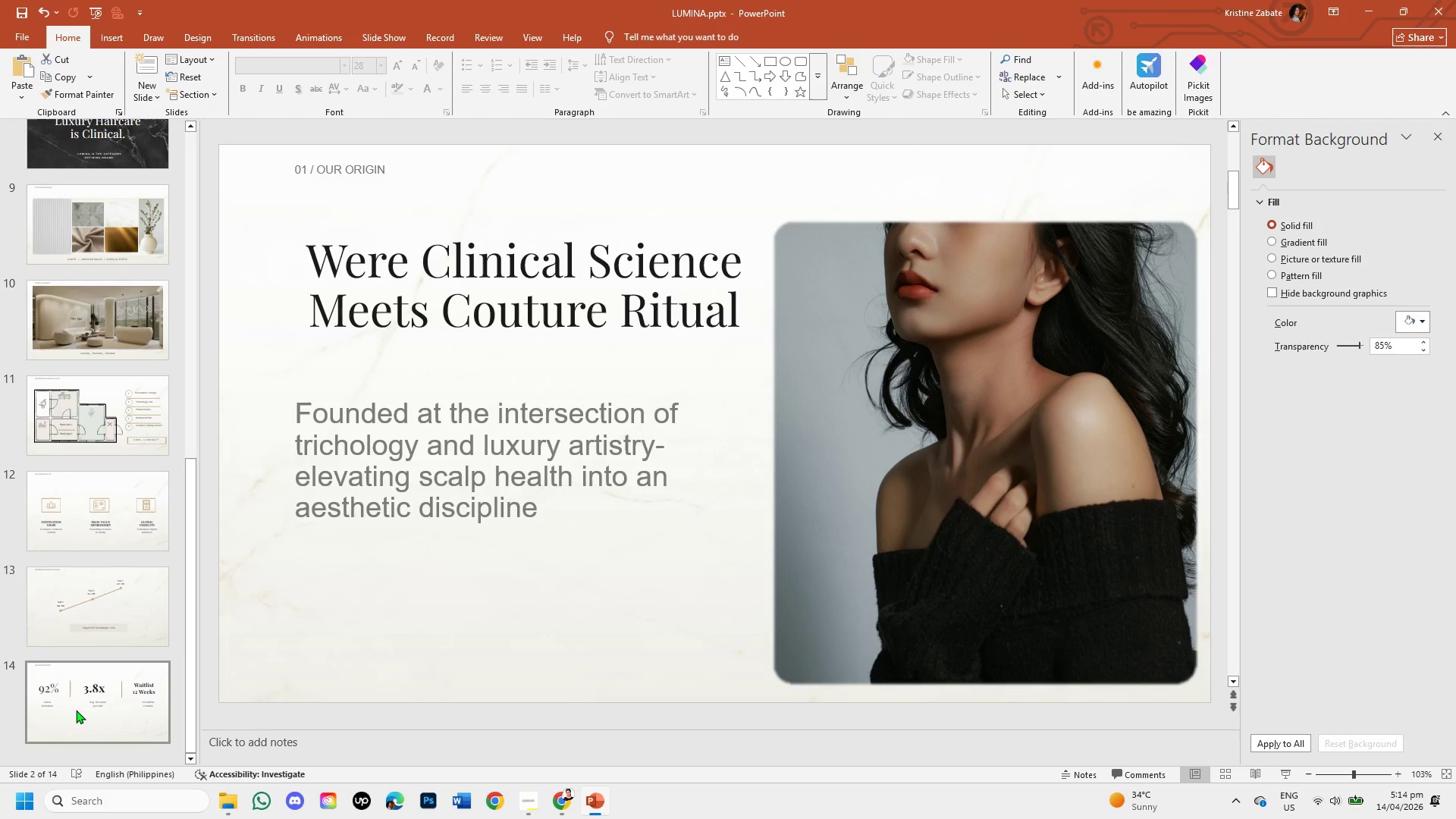 
left_click([76, 710])
 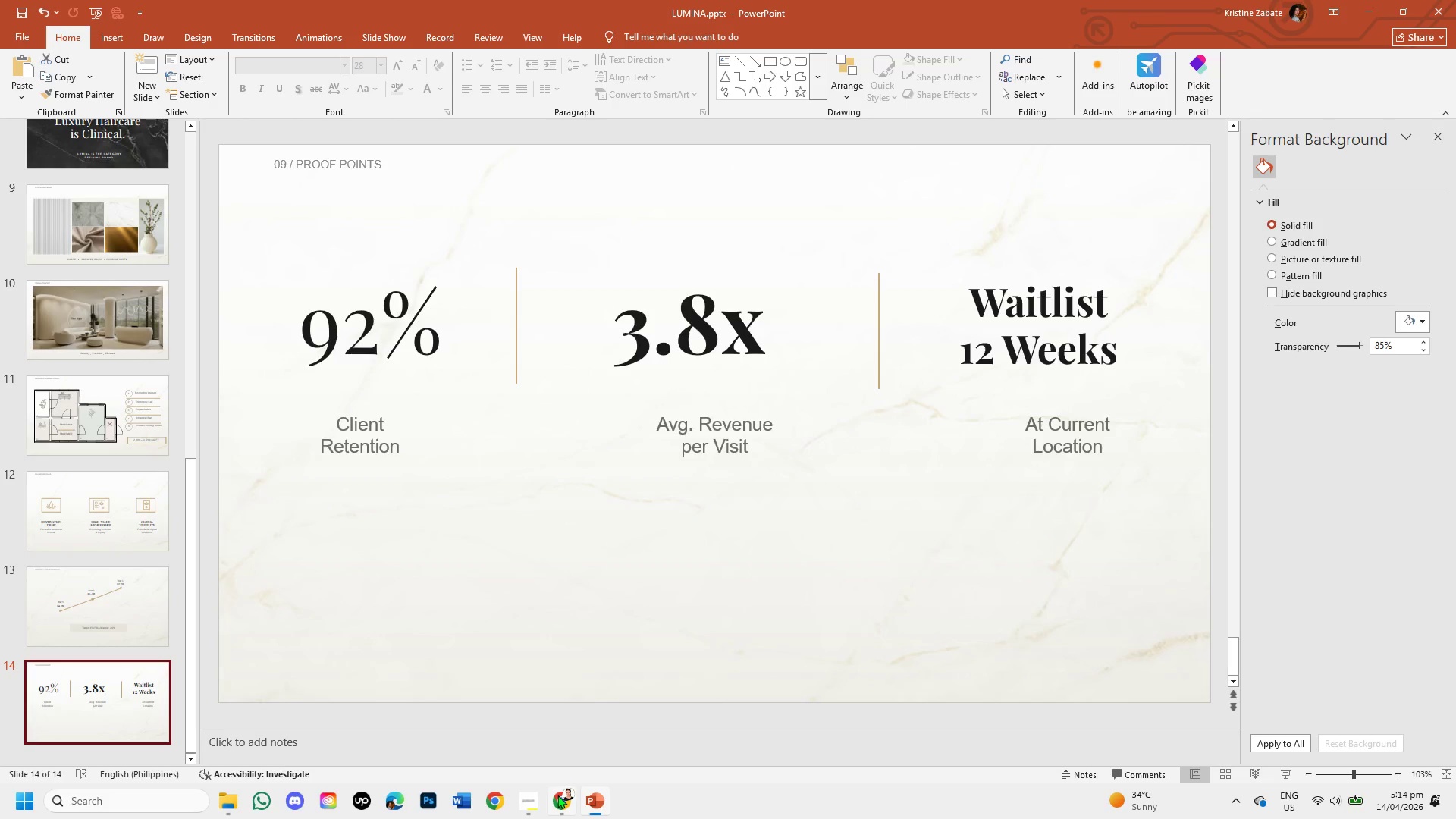 
scroll: coordinate [584, 684], scroll_direction: down, amount: 2.0
 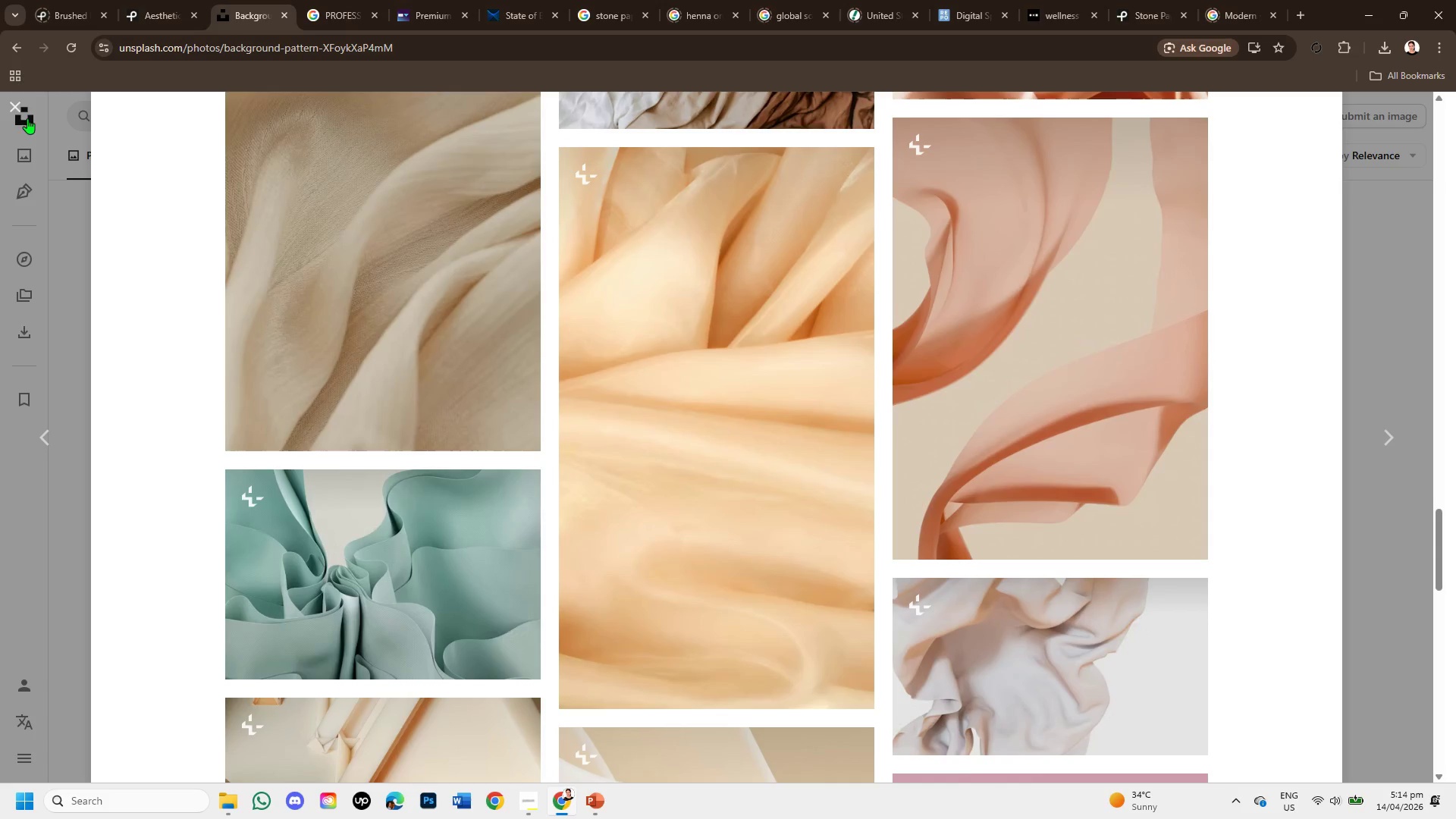 
left_click([14, 108])
 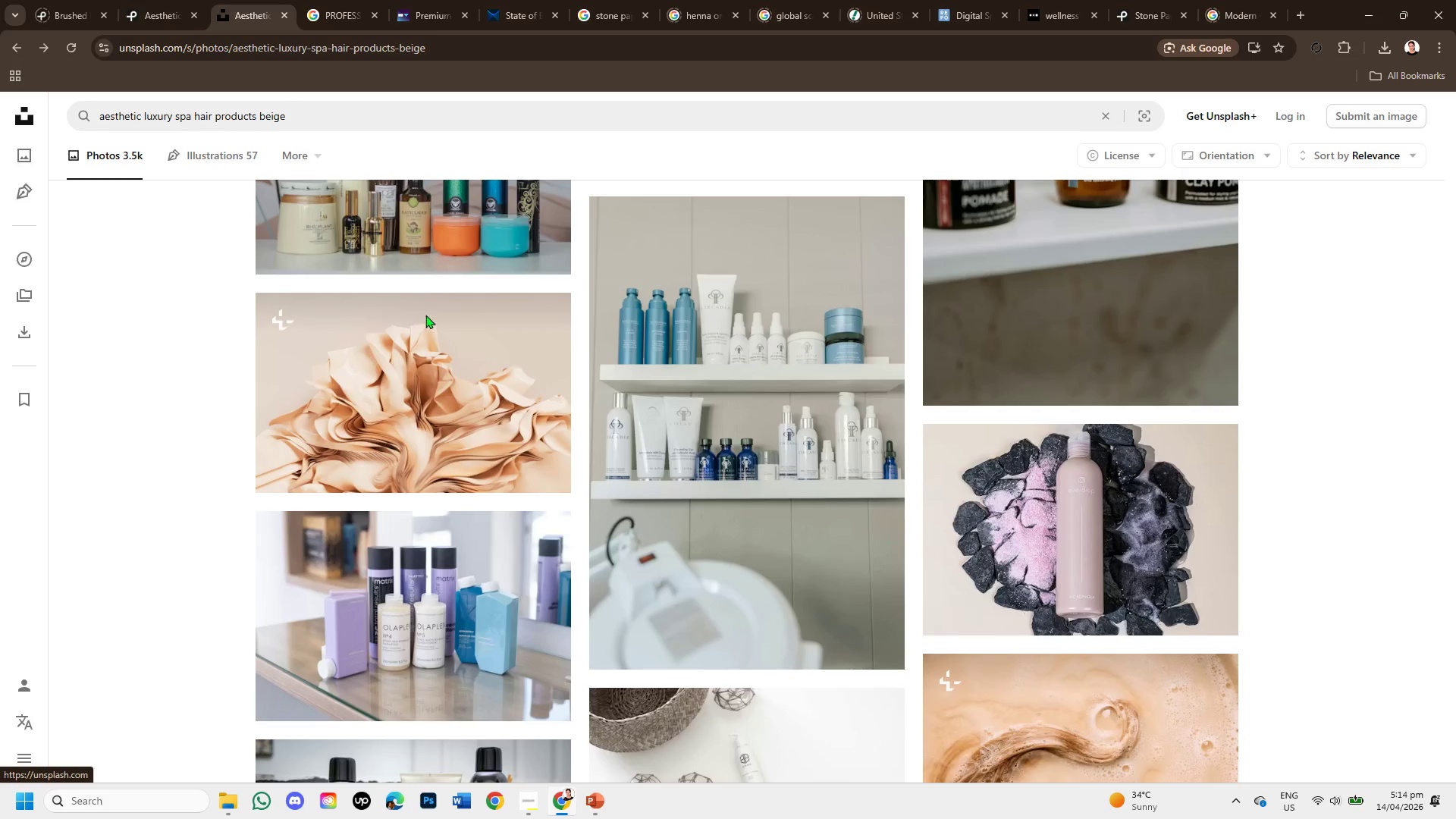 
scroll: coordinate [823, 567], scroll_direction: down, amount: 7.0
 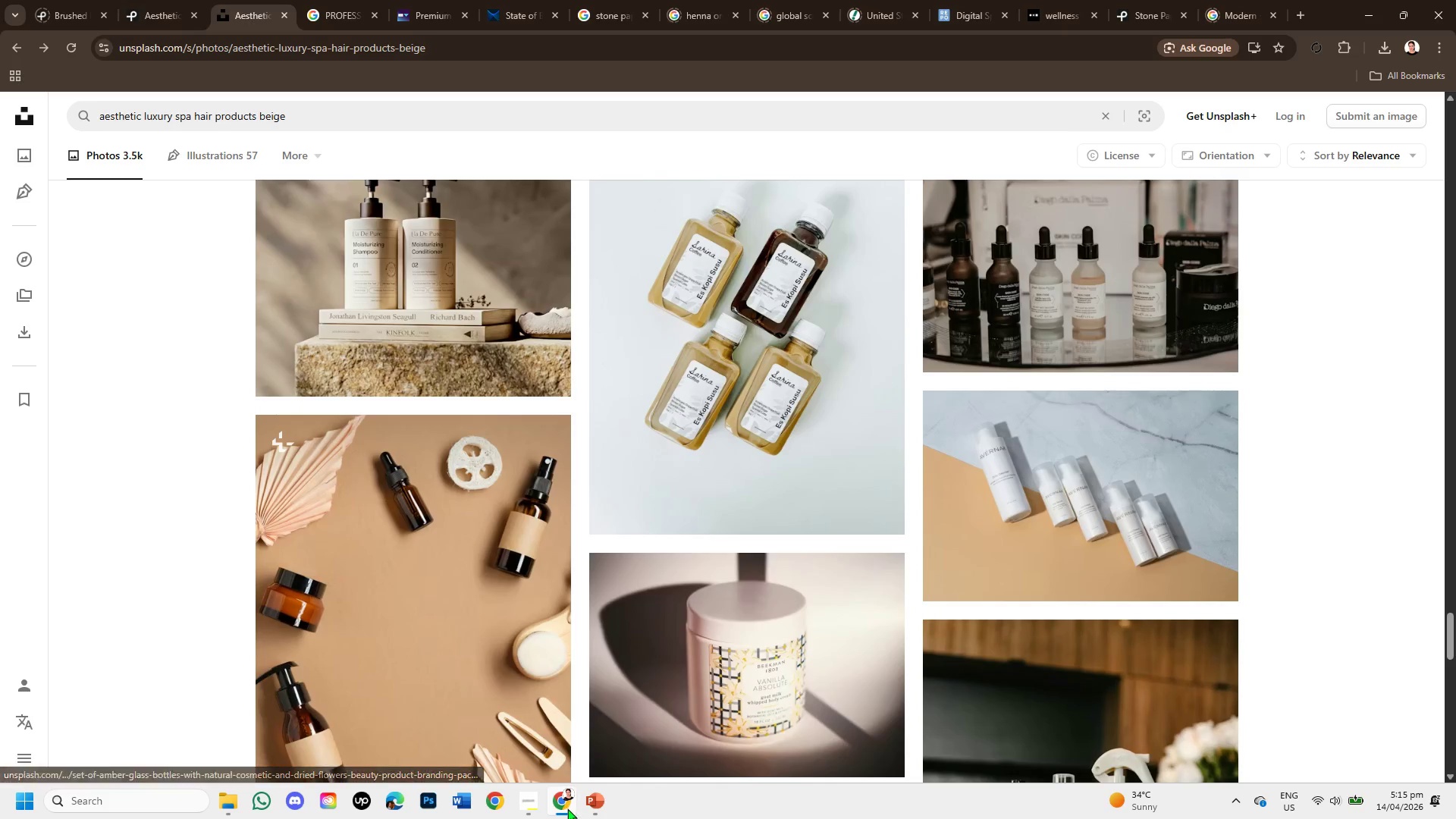 
left_click([585, 808])
 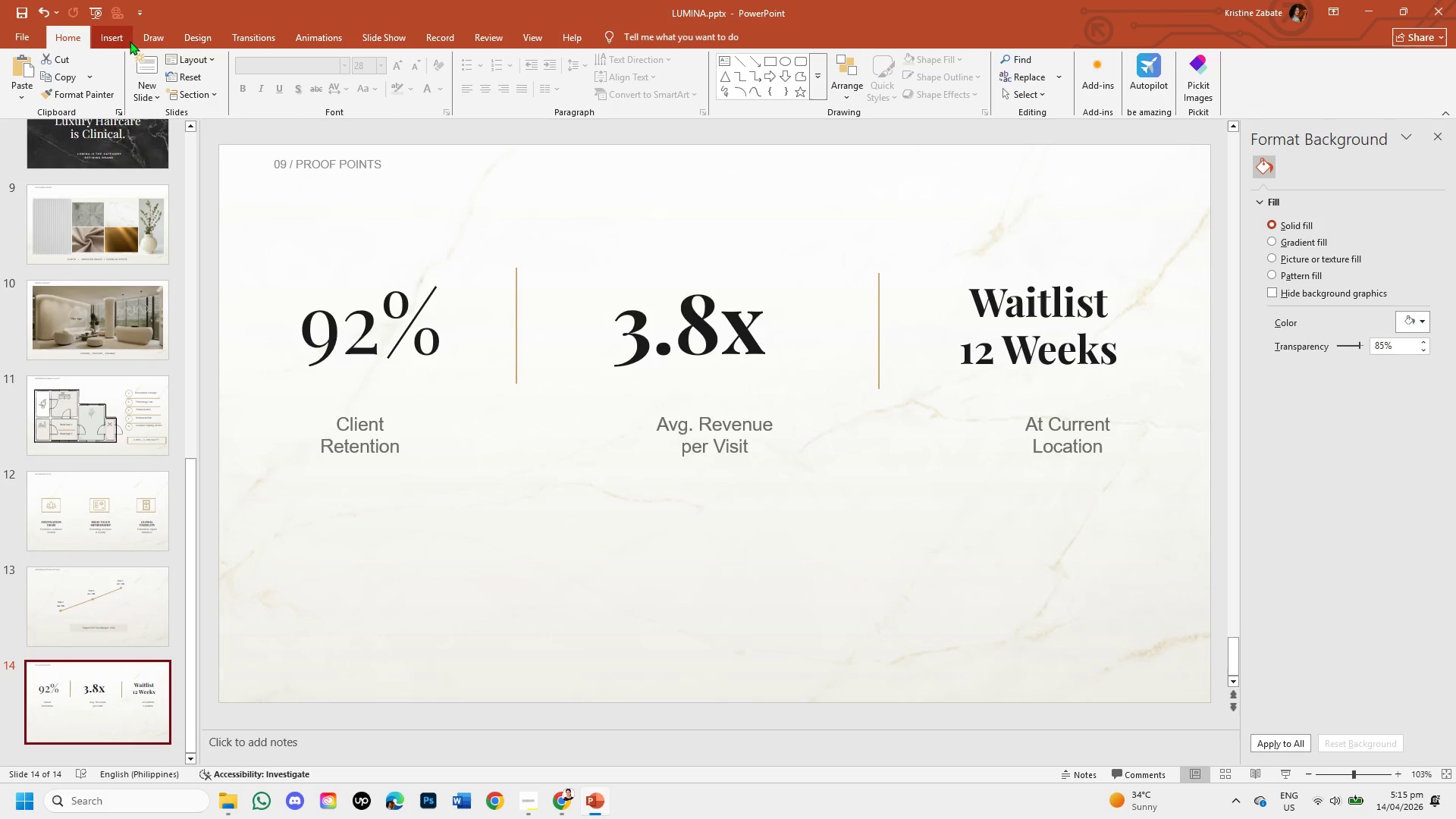 
left_click([120, 35])
 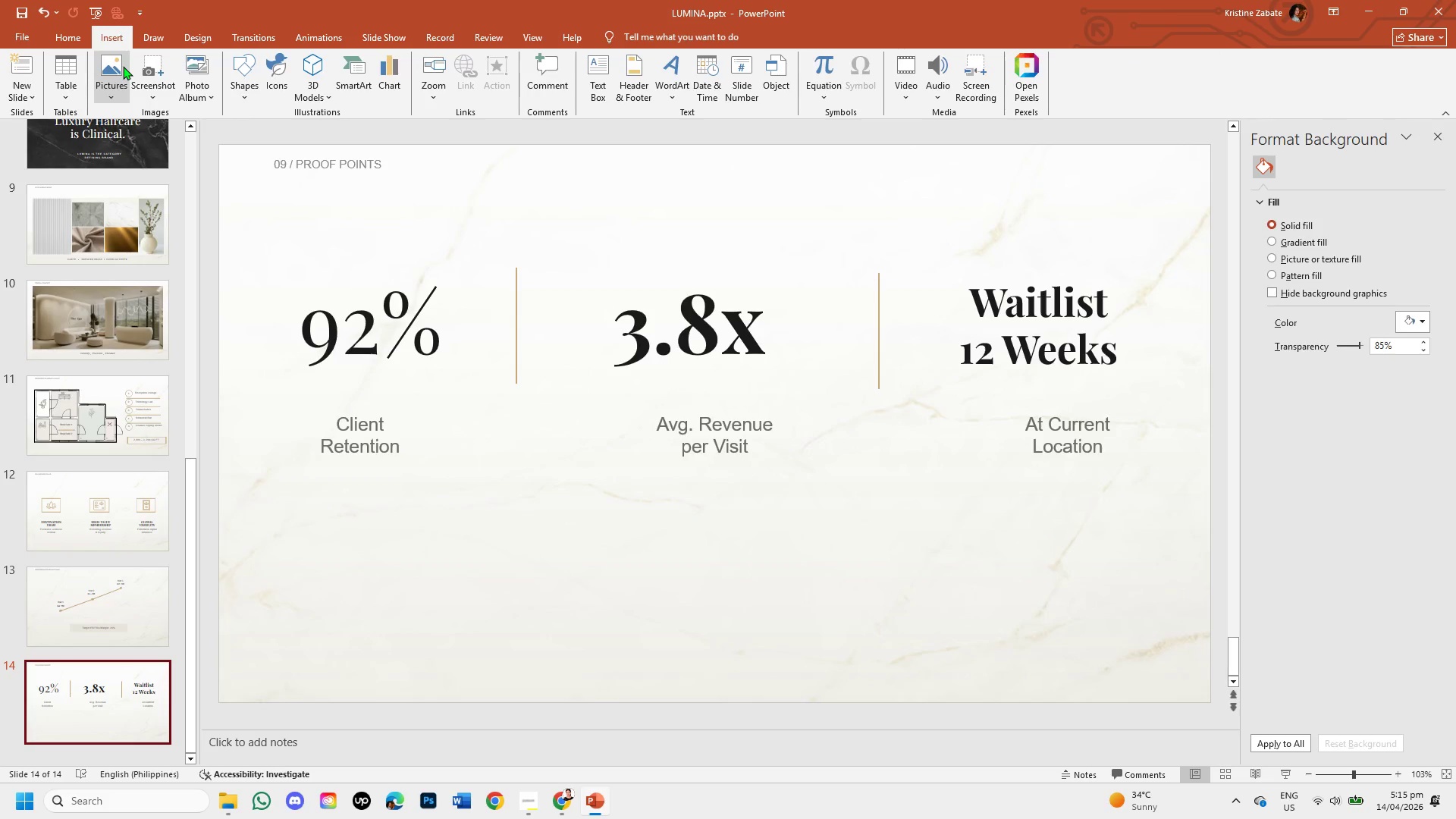 
left_click([123, 66])
 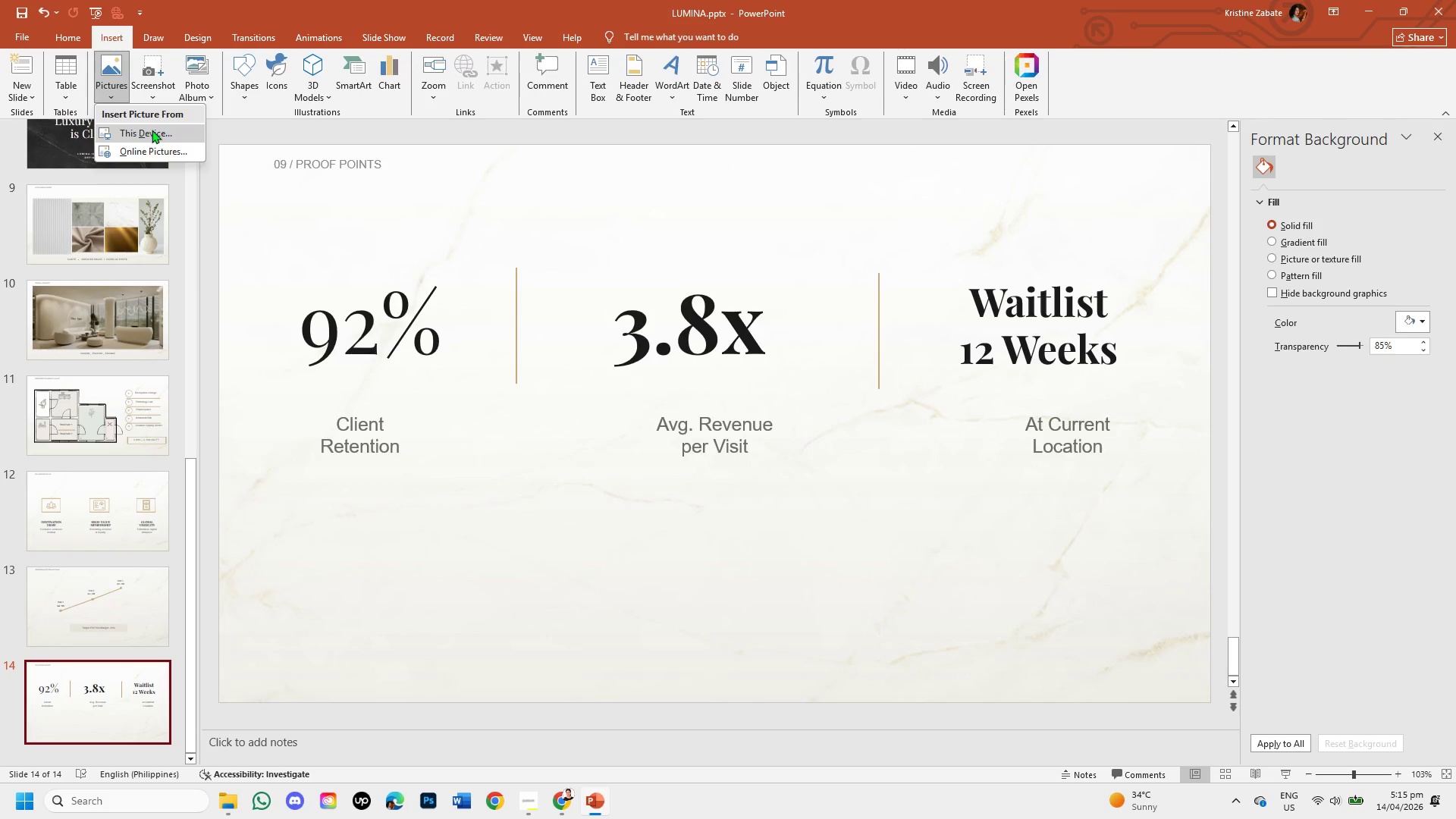 
left_click([152, 132])
 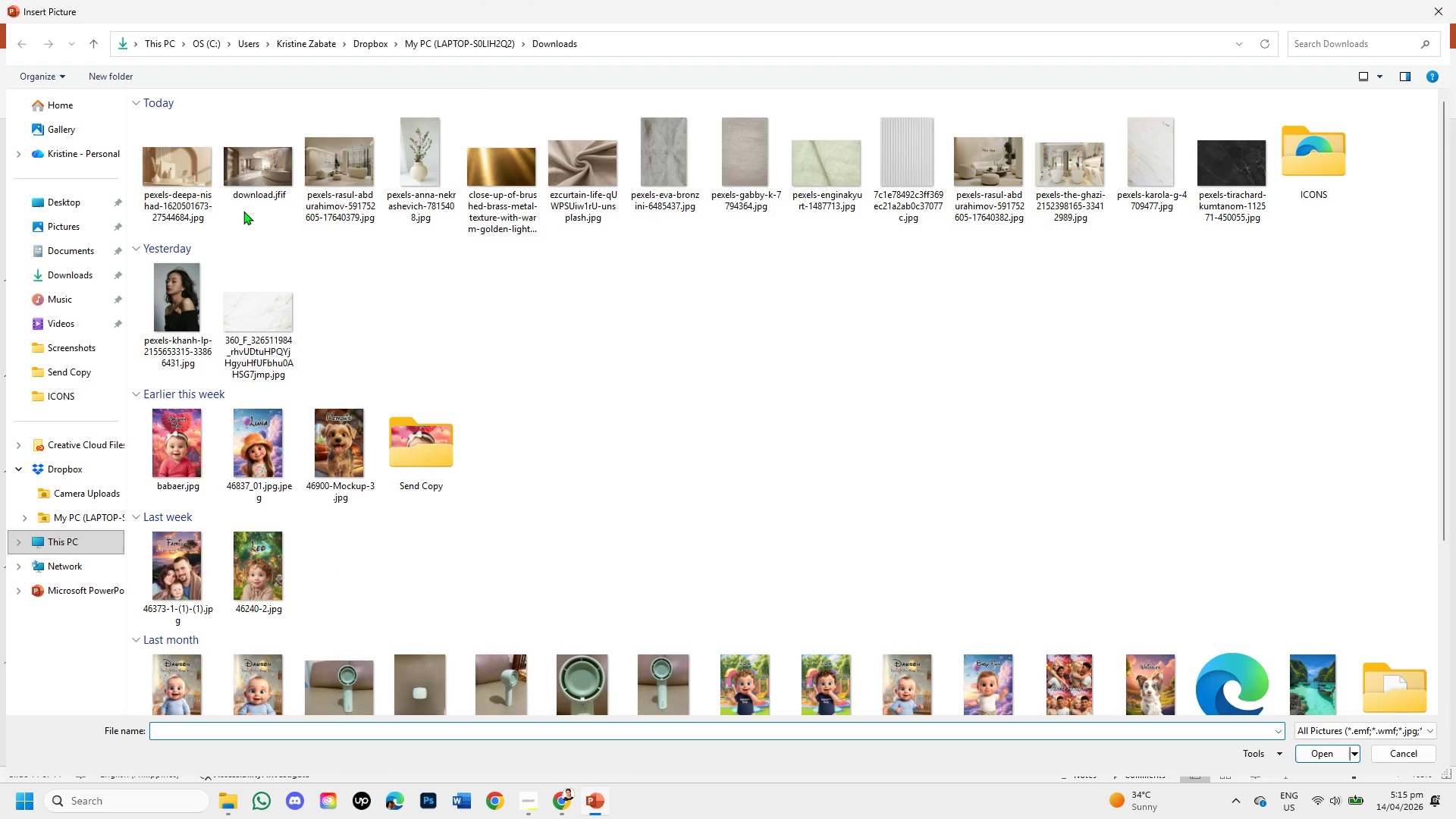 
double_click([191, 173])
 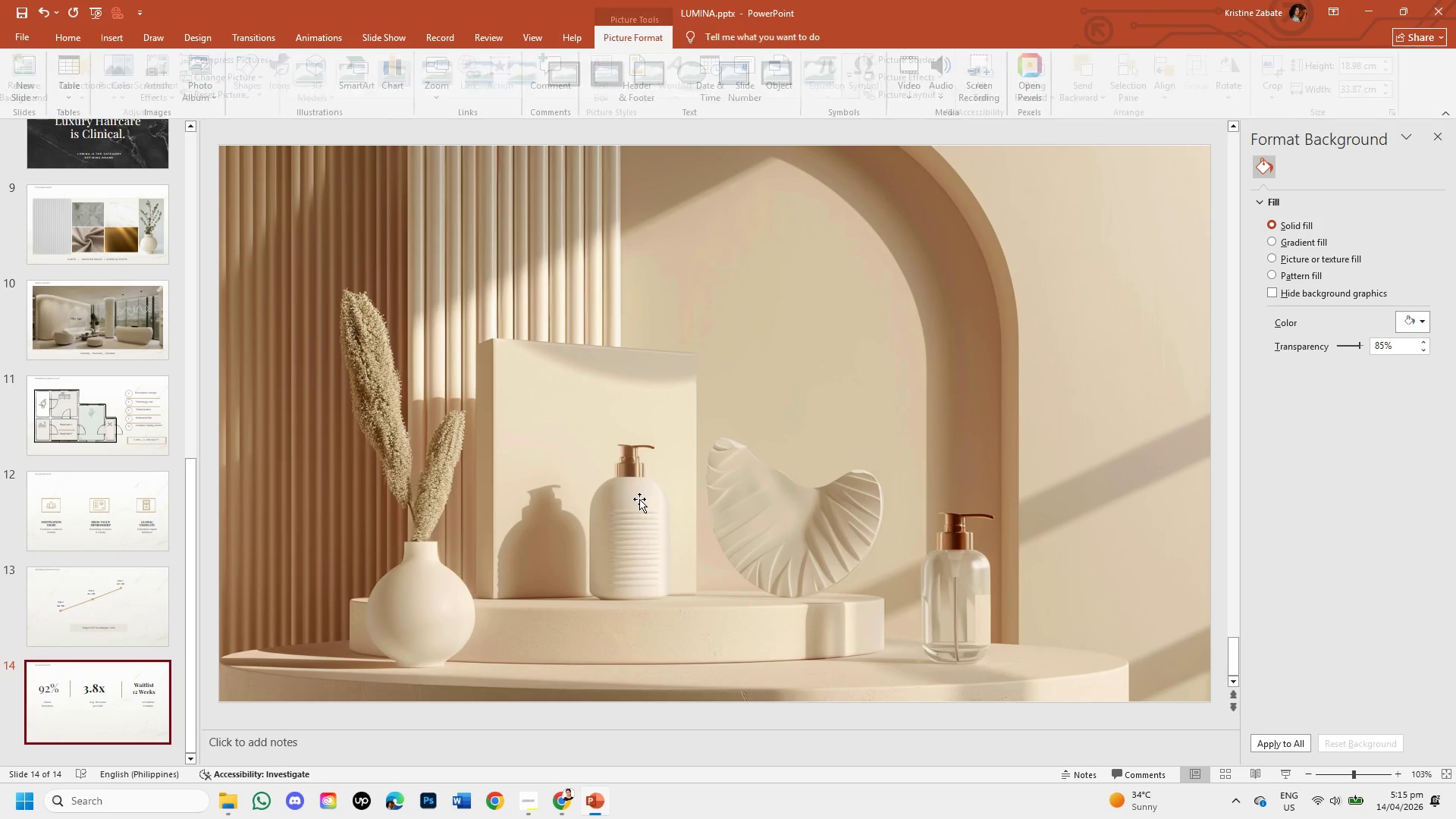 
left_click([673, 409])
 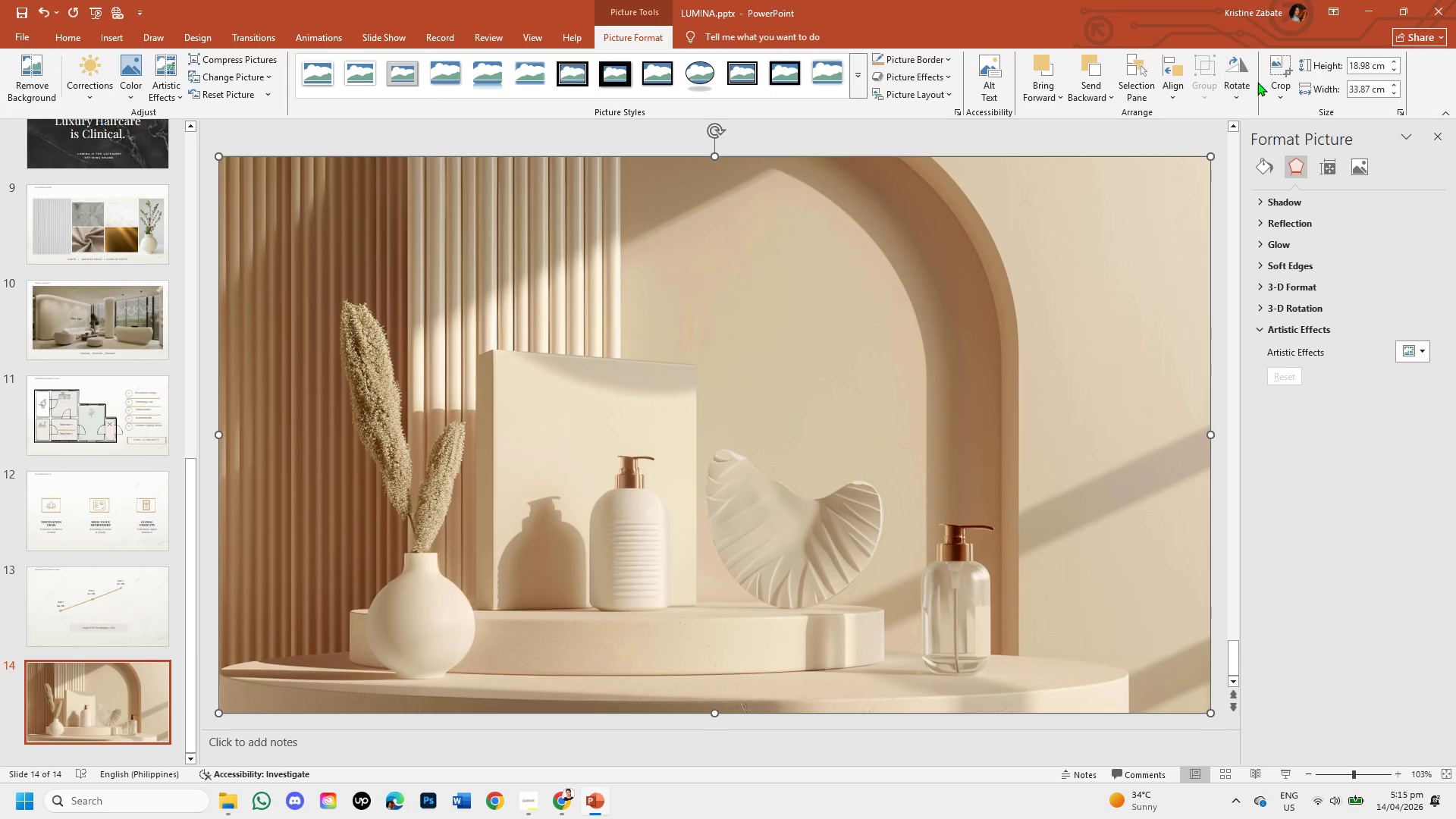 
left_click([1275, 86])
 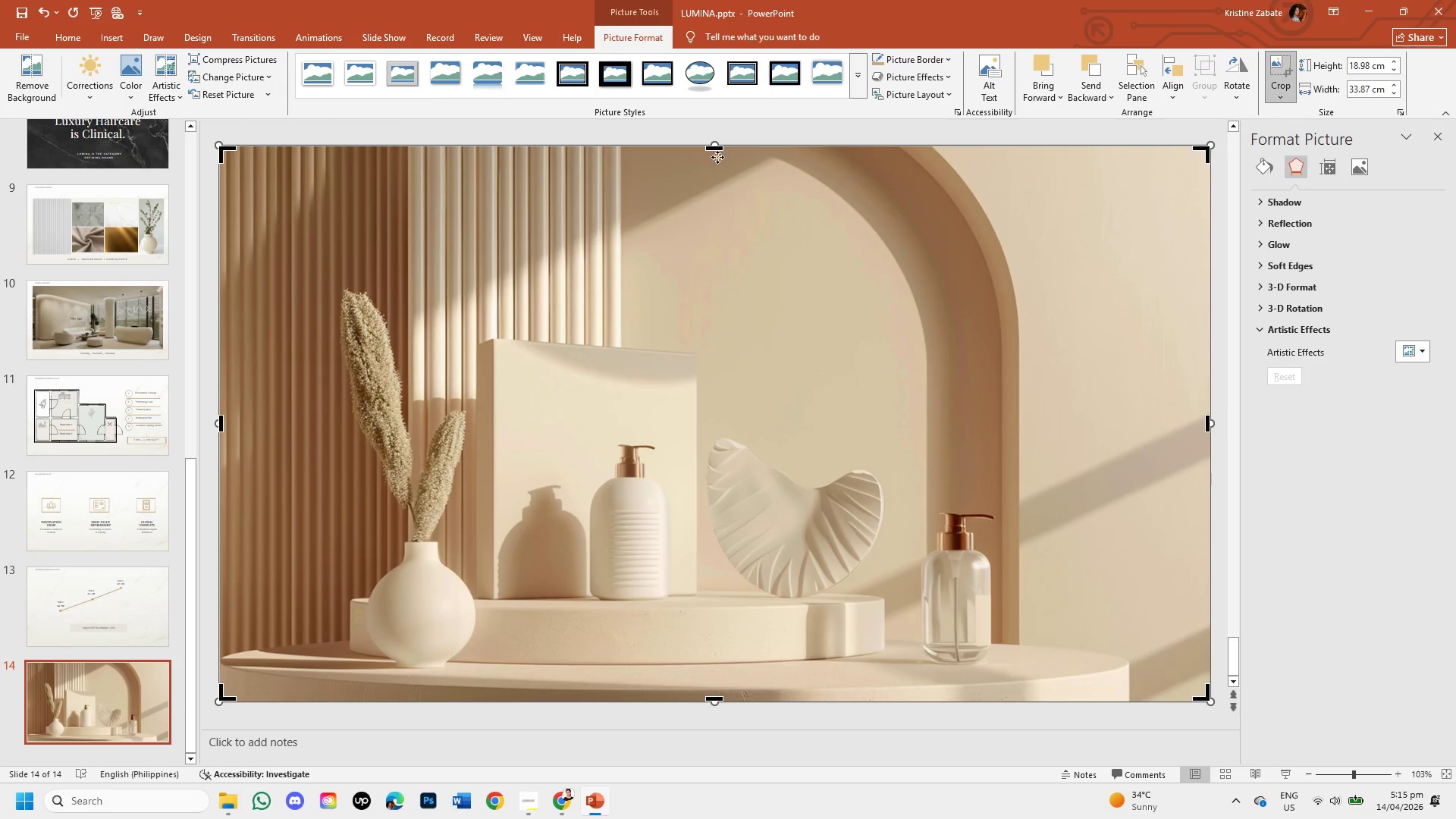 
left_click_drag(start_coordinate=[718, 149], to_coordinate=[681, 406])
 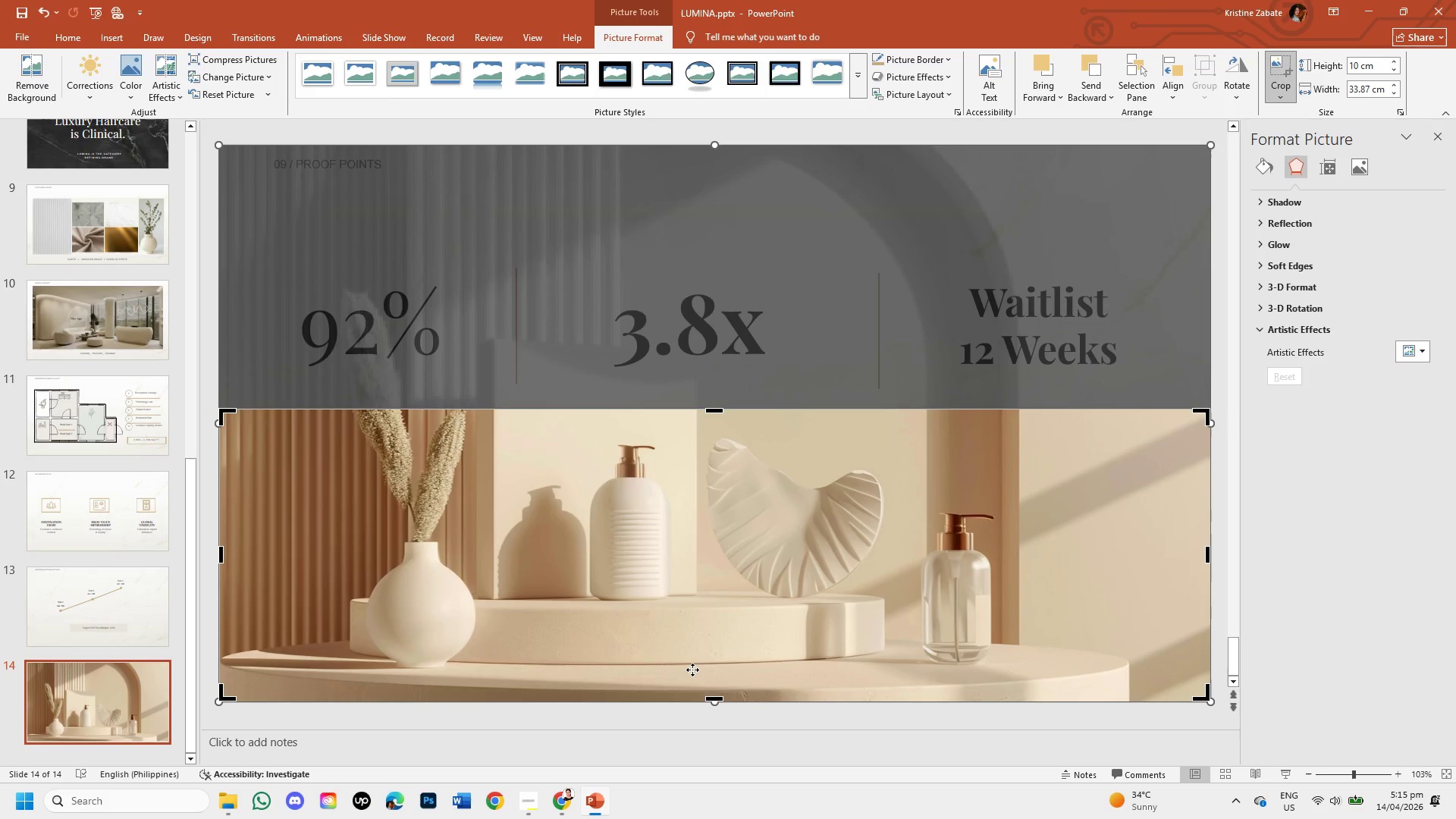 
left_click([691, 670])
 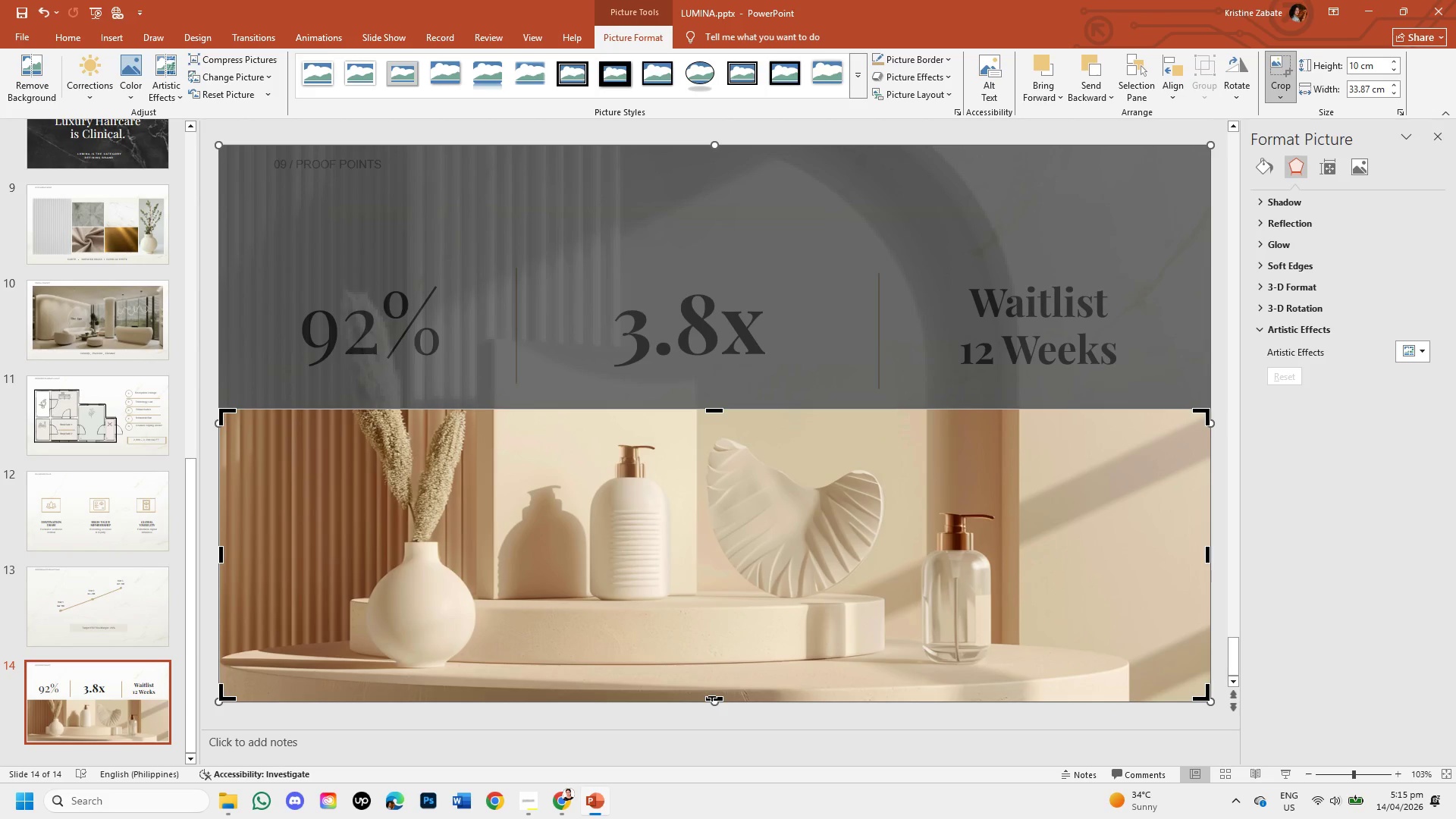 
left_click_drag(start_coordinate=[712, 696], to_coordinate=[714, 671])
 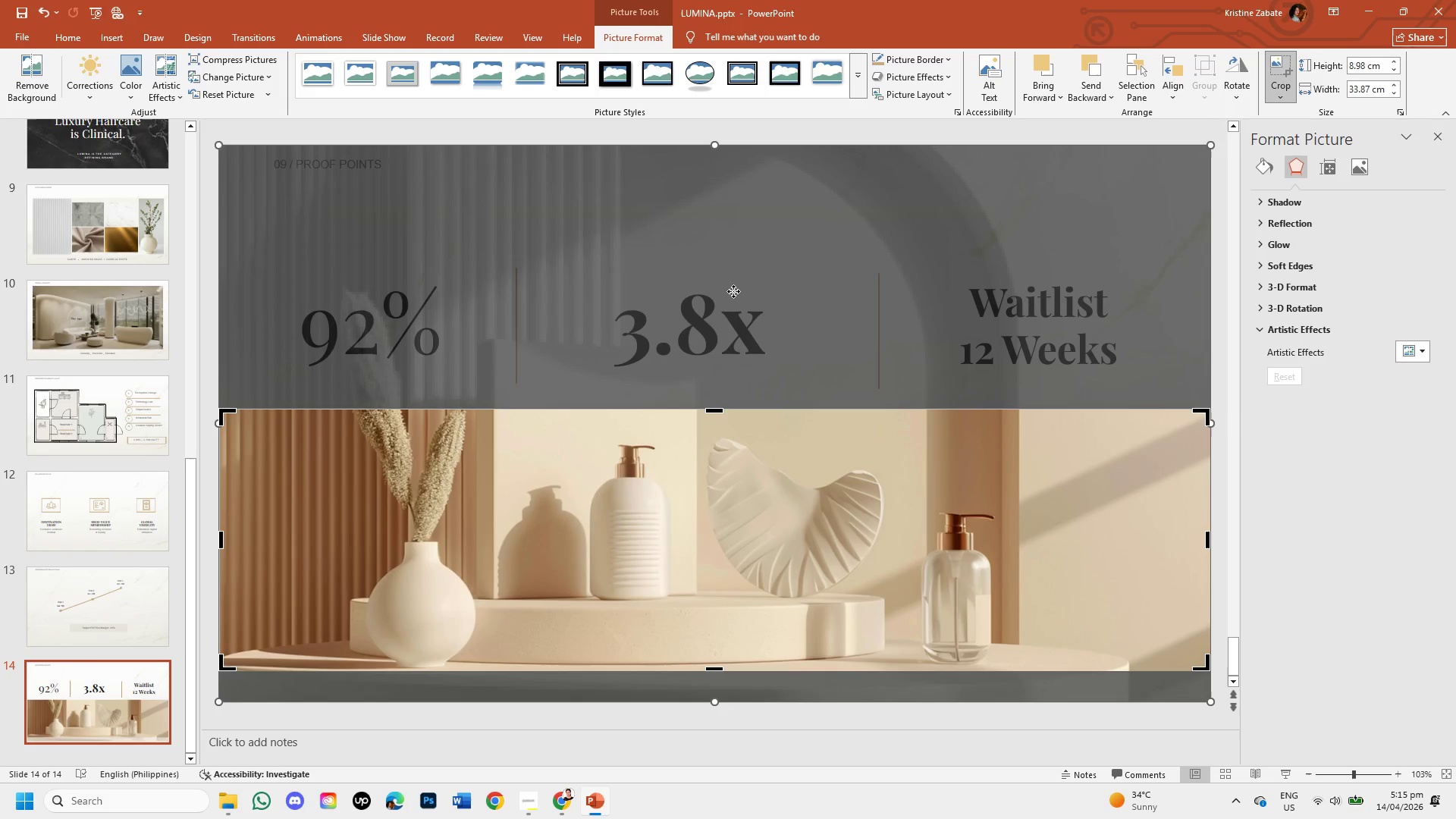 
left_click([733, 291])
 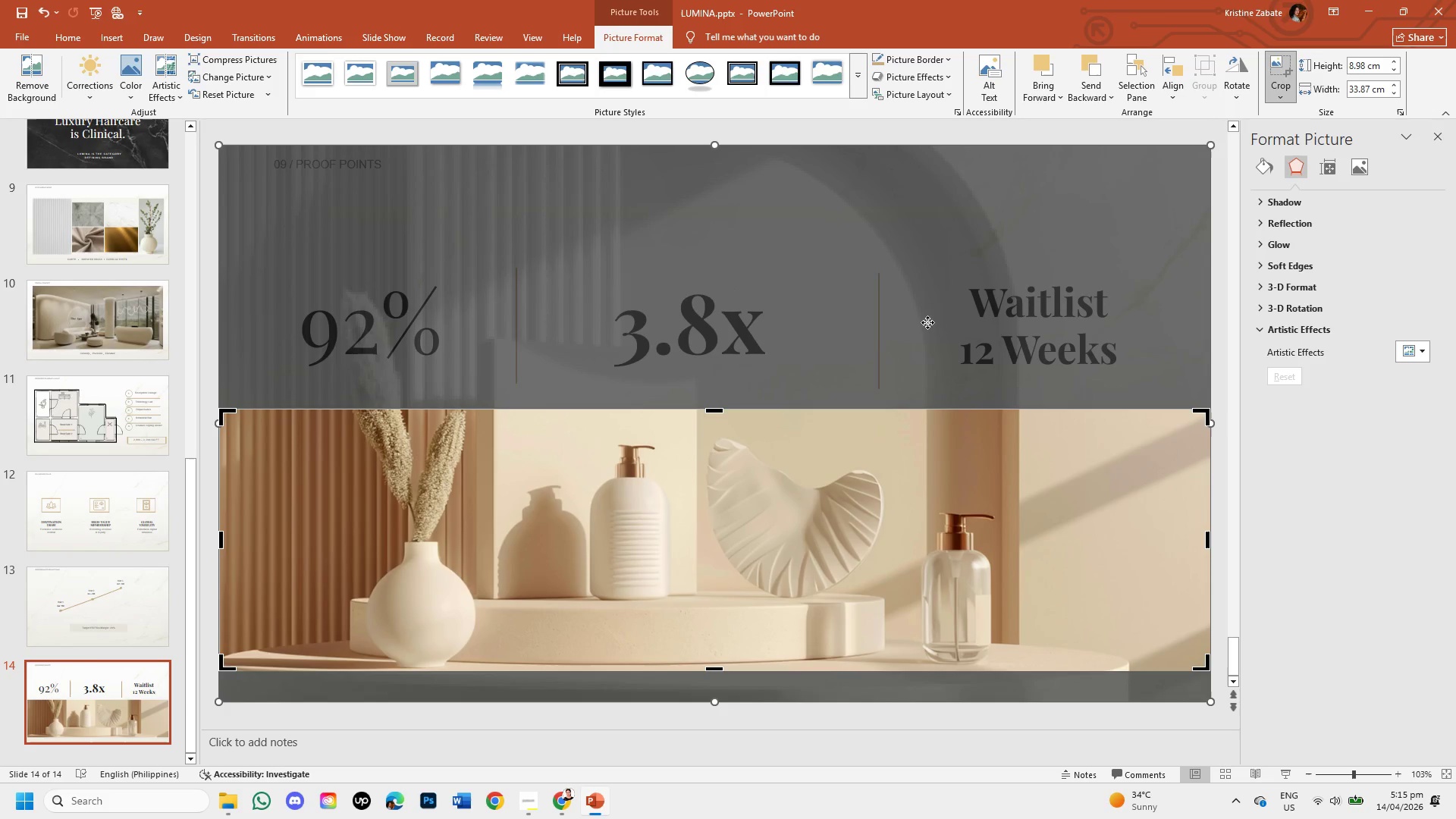 
key(Enter)
 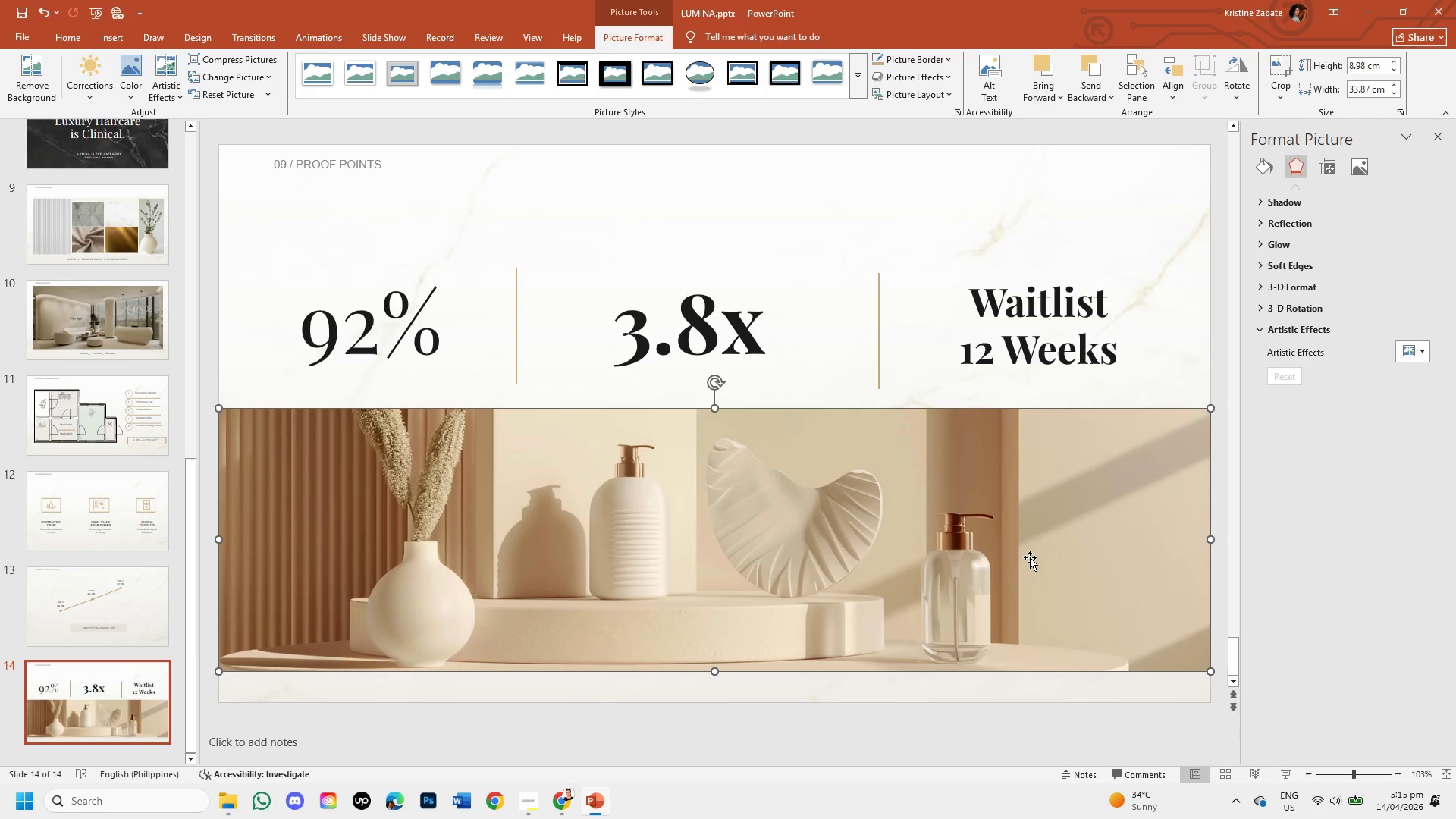 
left_click([1030, 557])
 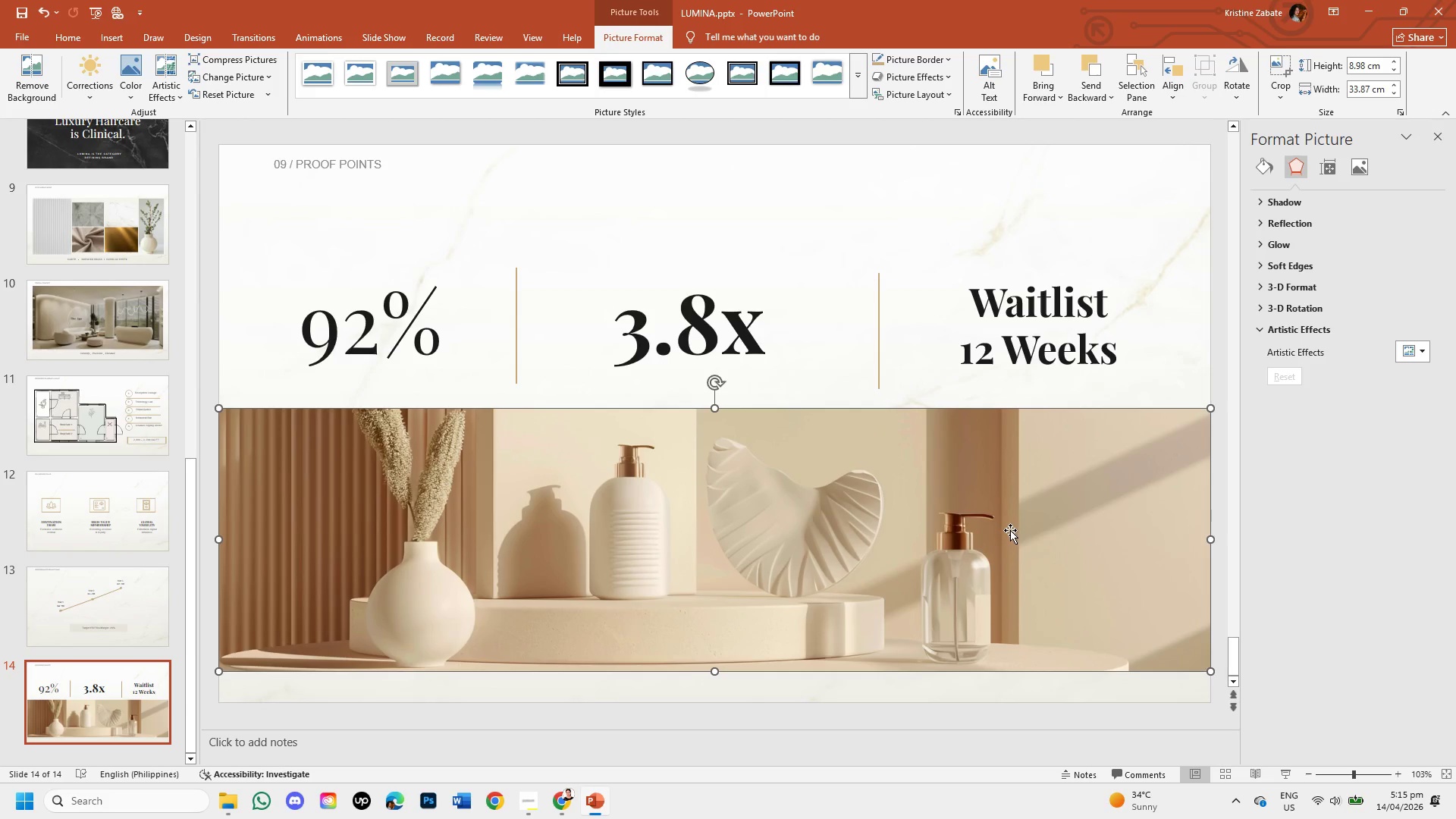 
left_click_drag(start_coordinate=[1010, 530], to_coordinate=[1010, 561])
 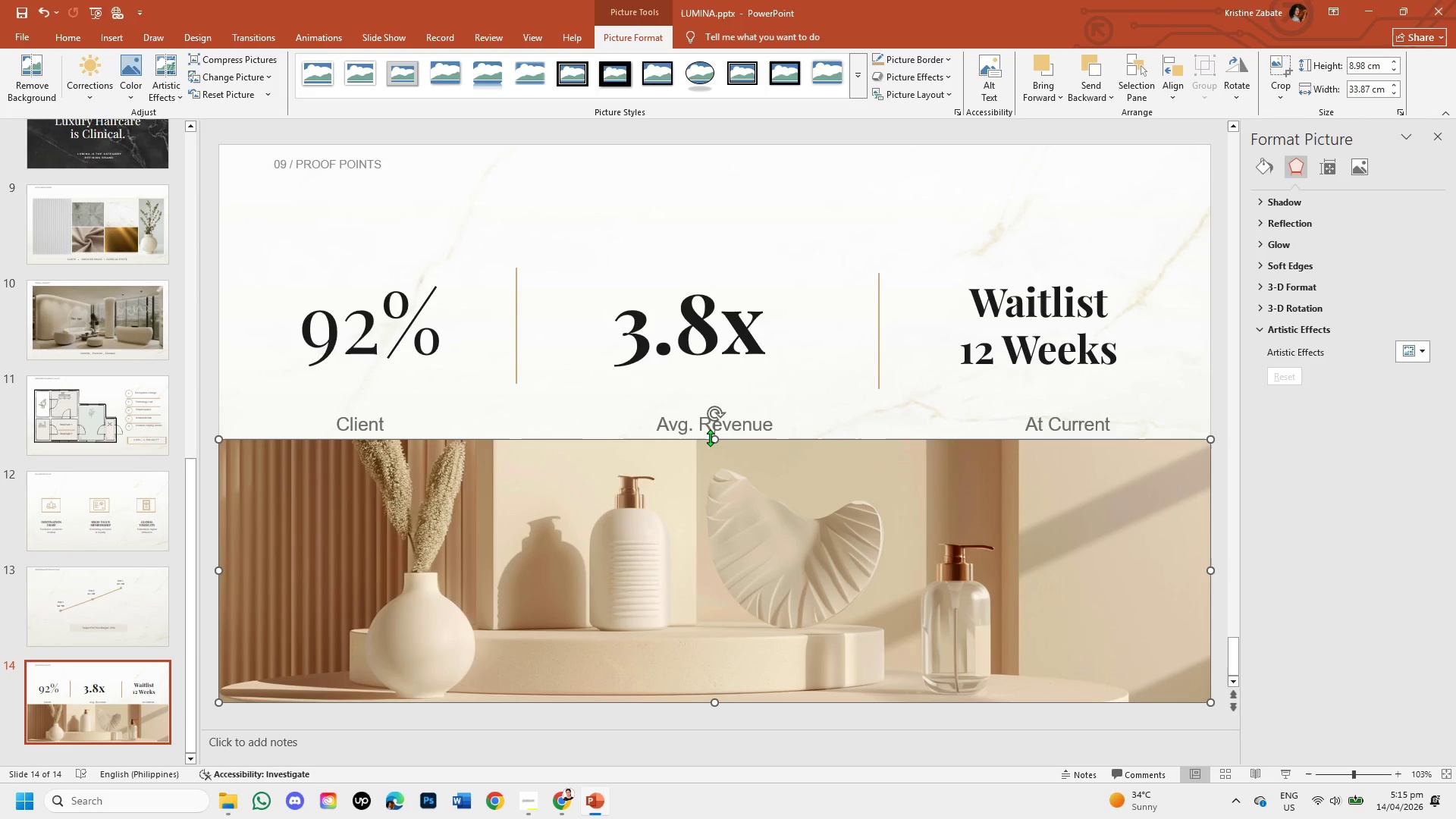 
left_click_drag(start_coordinate=[715, 441], to_coordinate=[723, 469])
 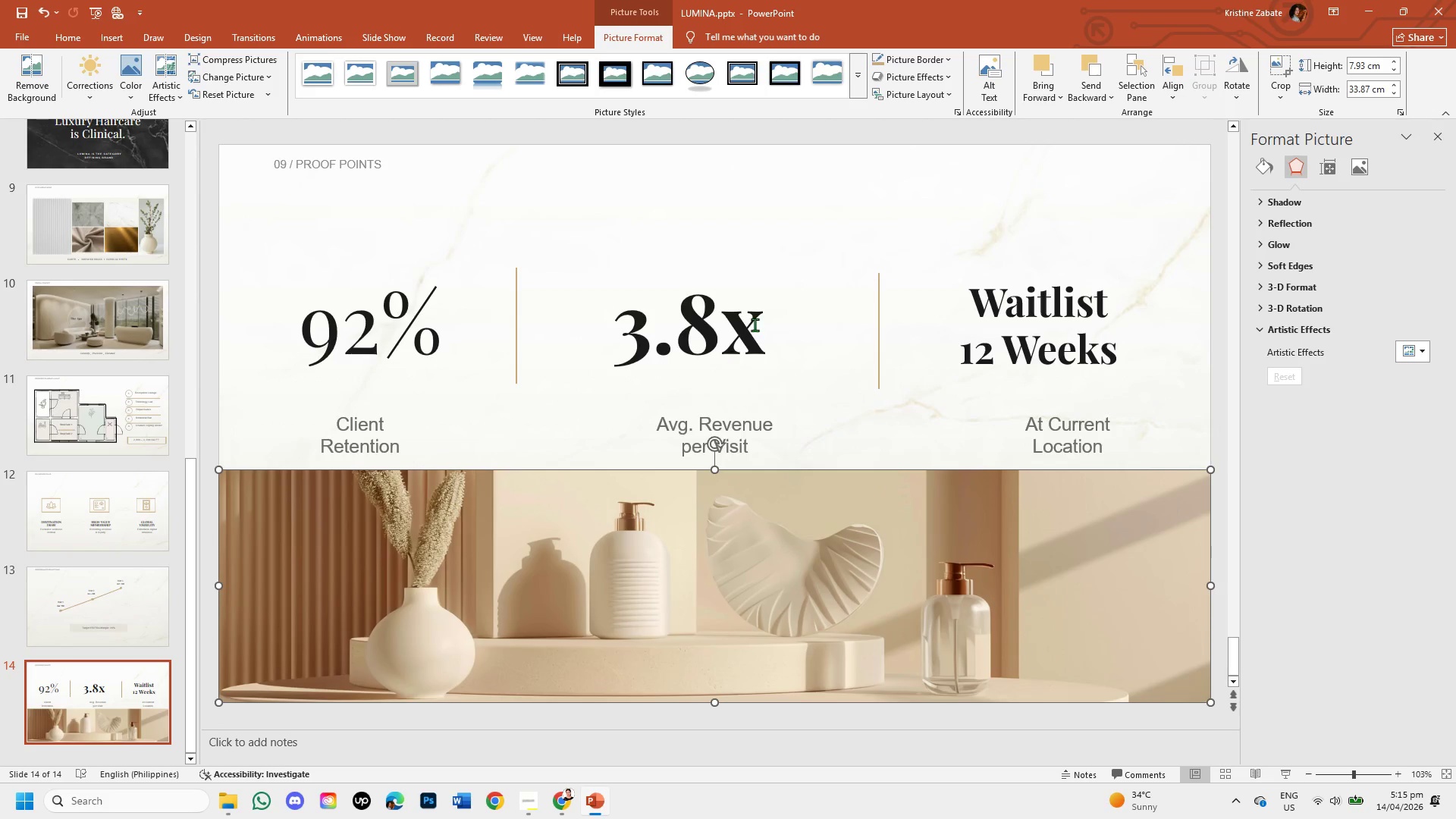 
left_click_drag(start_coordinate=[817, 259], to_coordinate=[363, 424])
 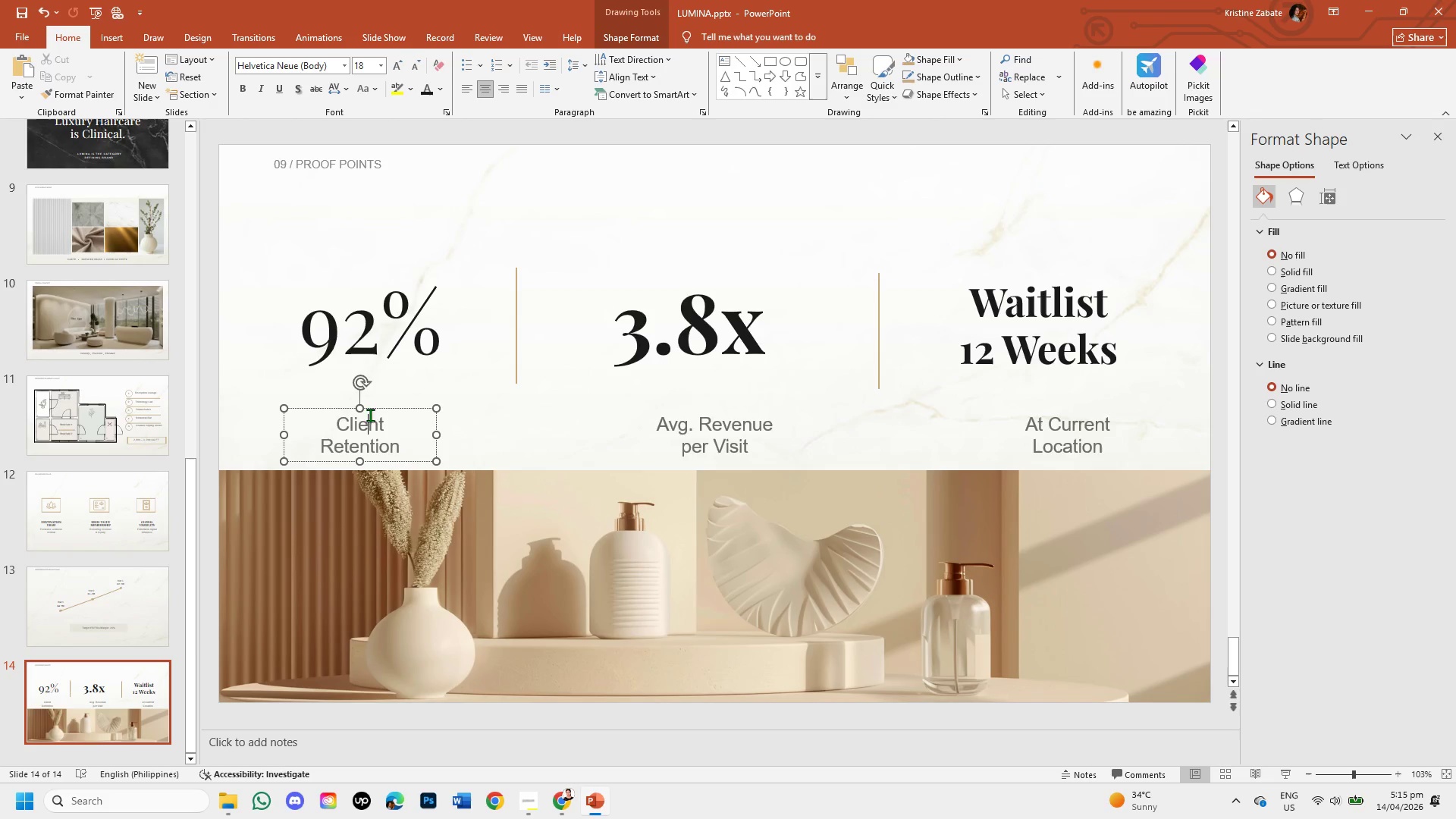 
left_click([363, 424])
 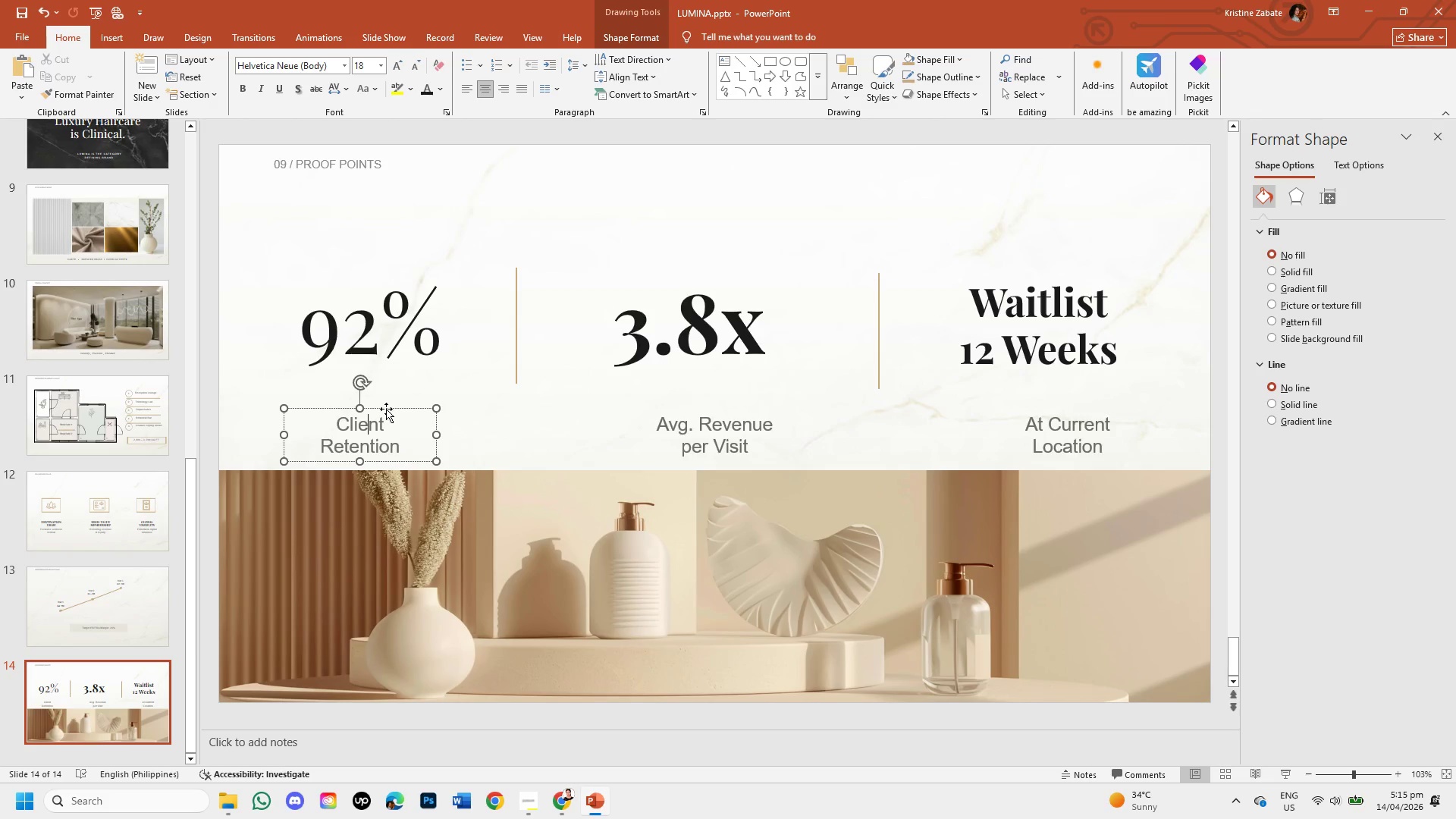 
left_click_drag(start_coordinate=[386, 409], to_coordinate=[389, 386])
 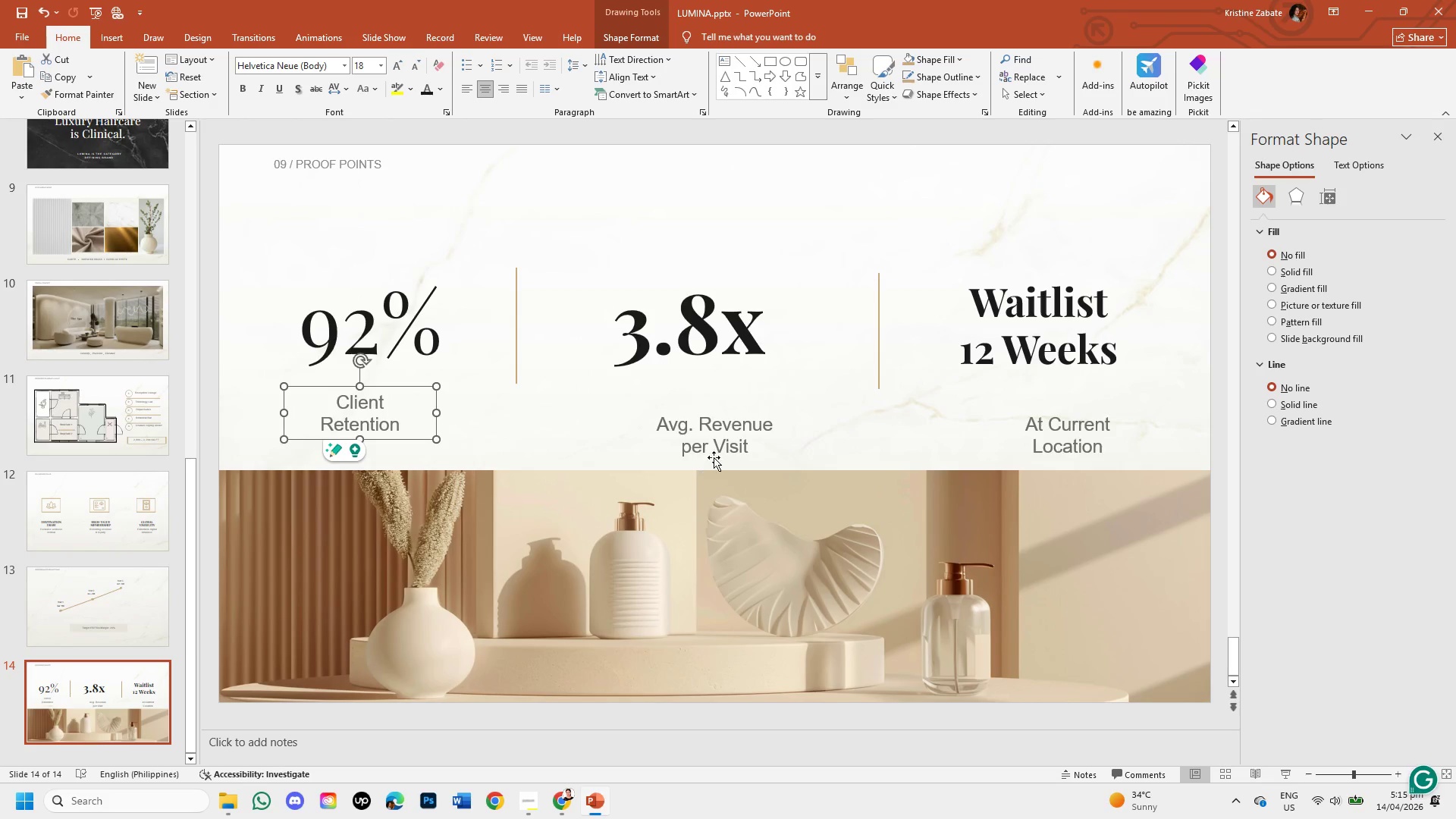 
left_click([716, 444])
 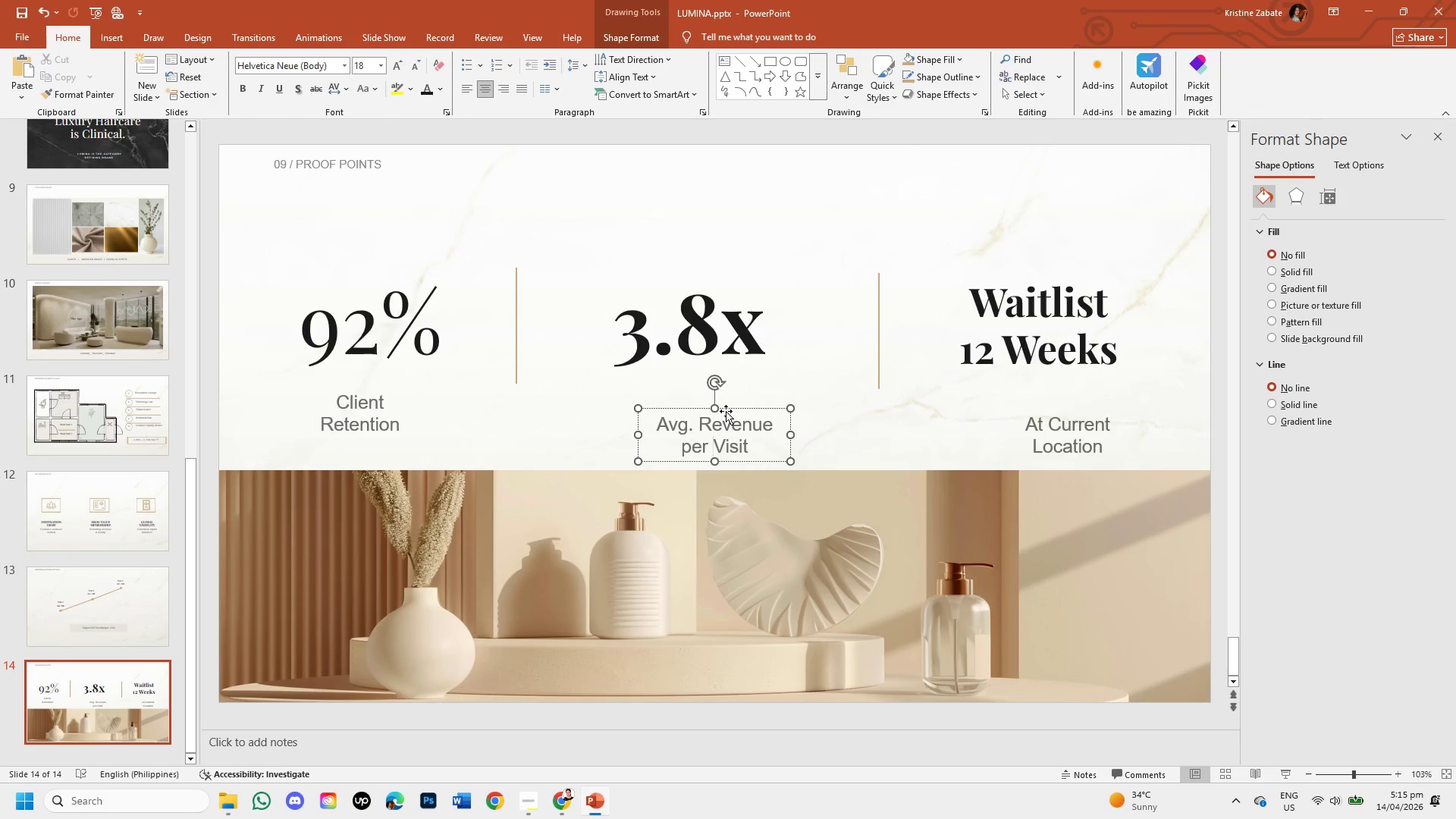 
left_click_drag(start_coordinate=[726, 411], to_coordinate=[717, 390])
 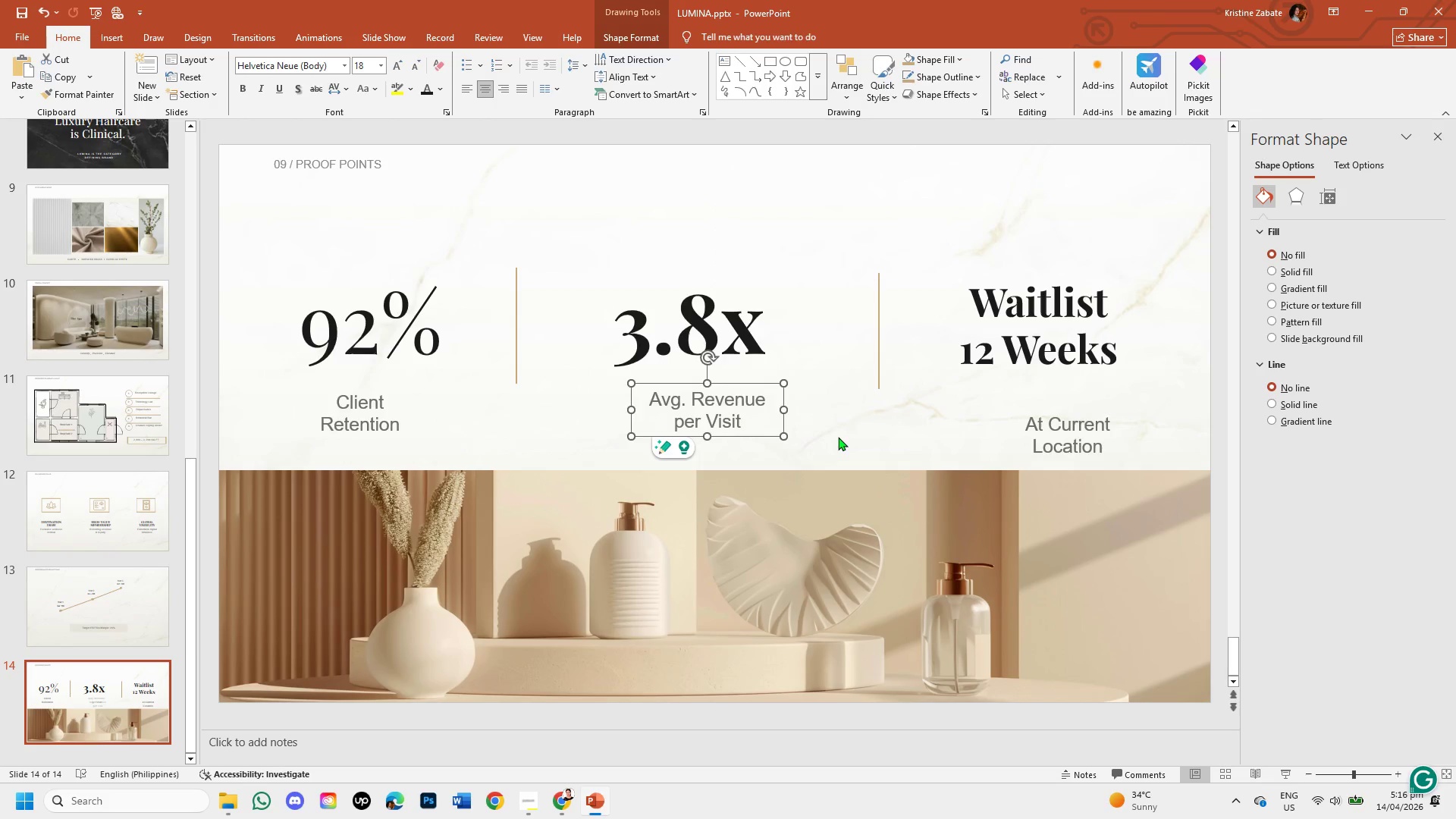 
left_click([838, 437])
 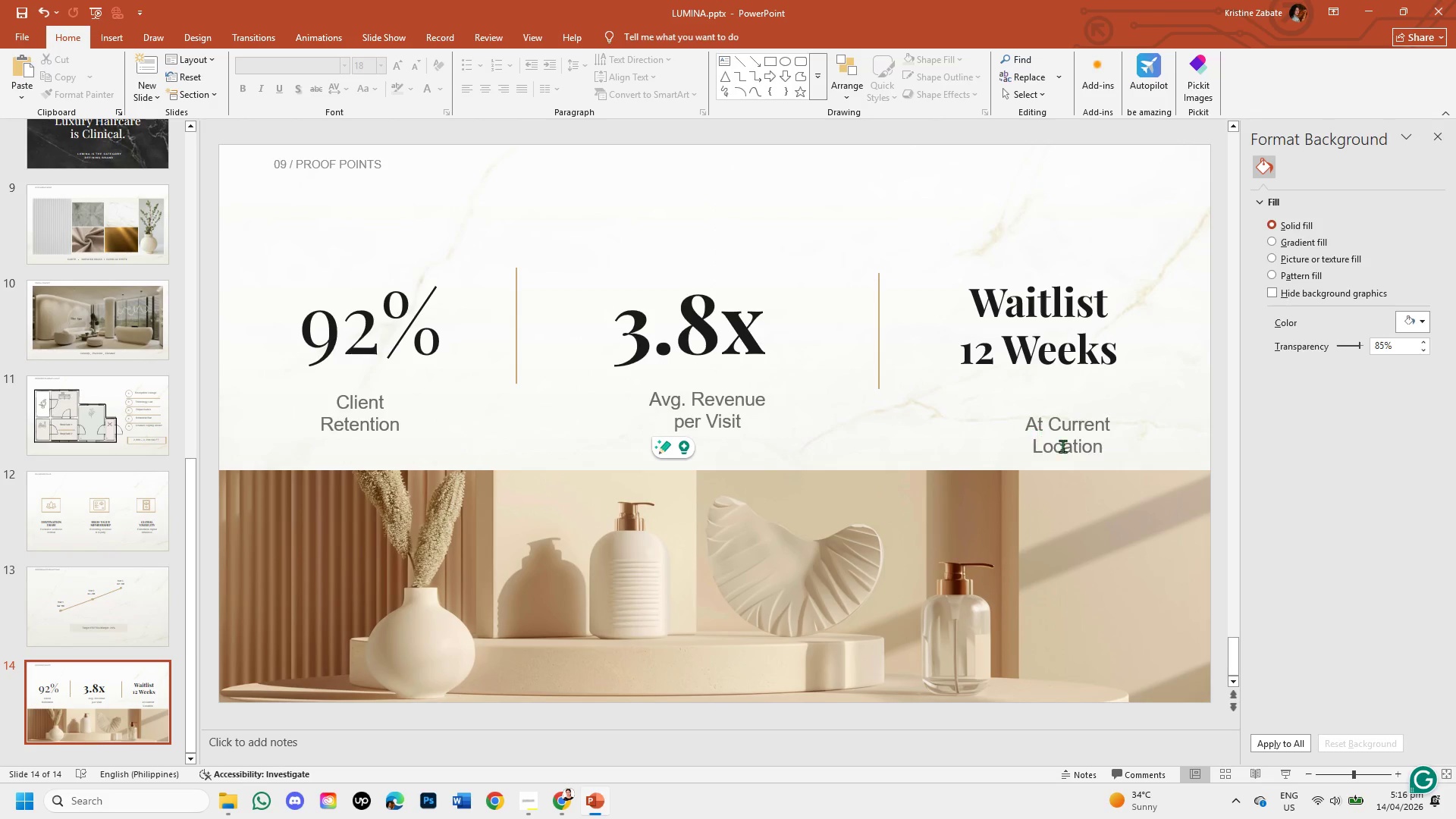 
left_click([1068, 447])
 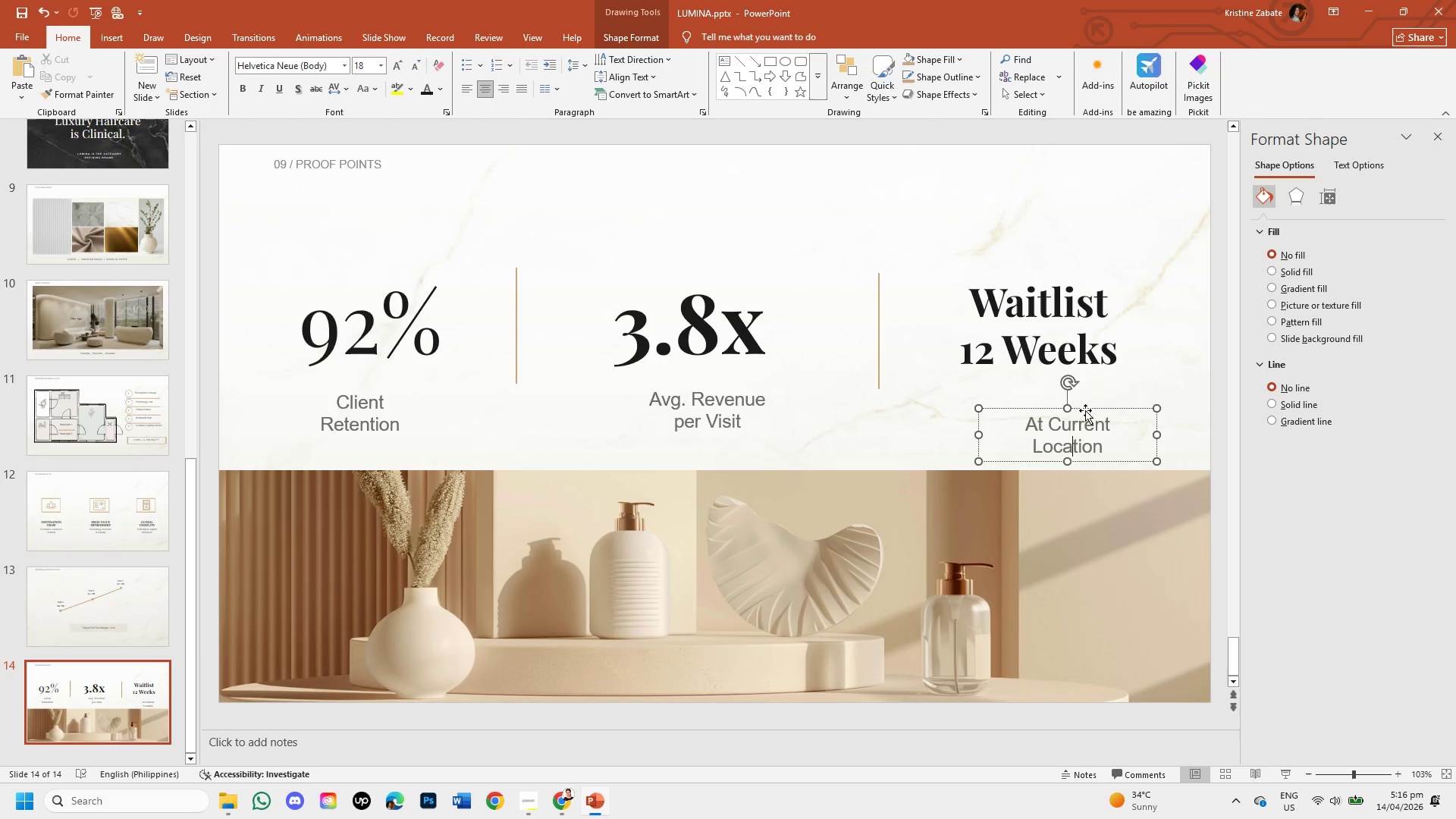 
left_click_drag(start_coordinate=[1085, 410], to_coordinate=[1072, 383])
 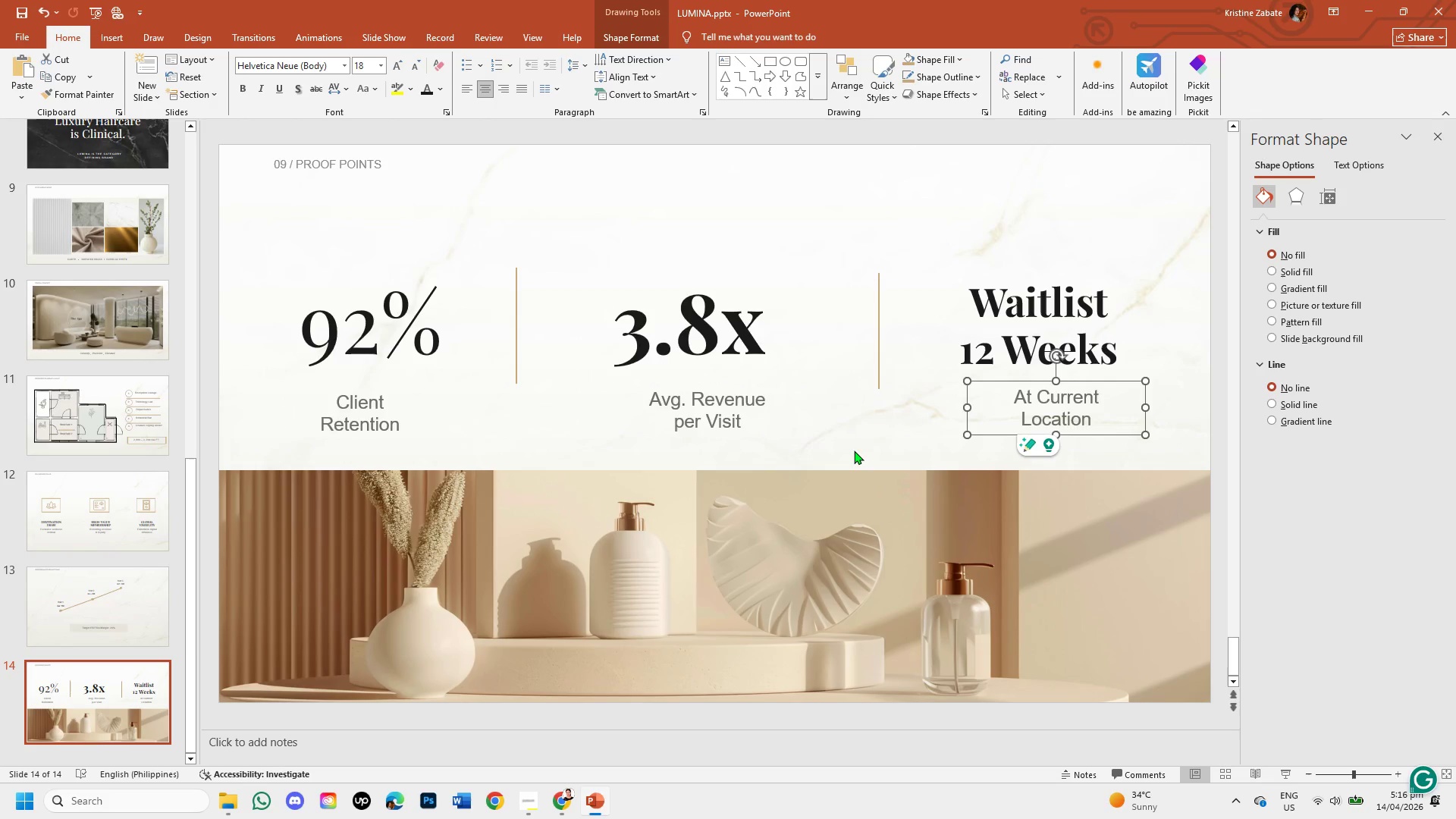 
left_click([852, 447])
 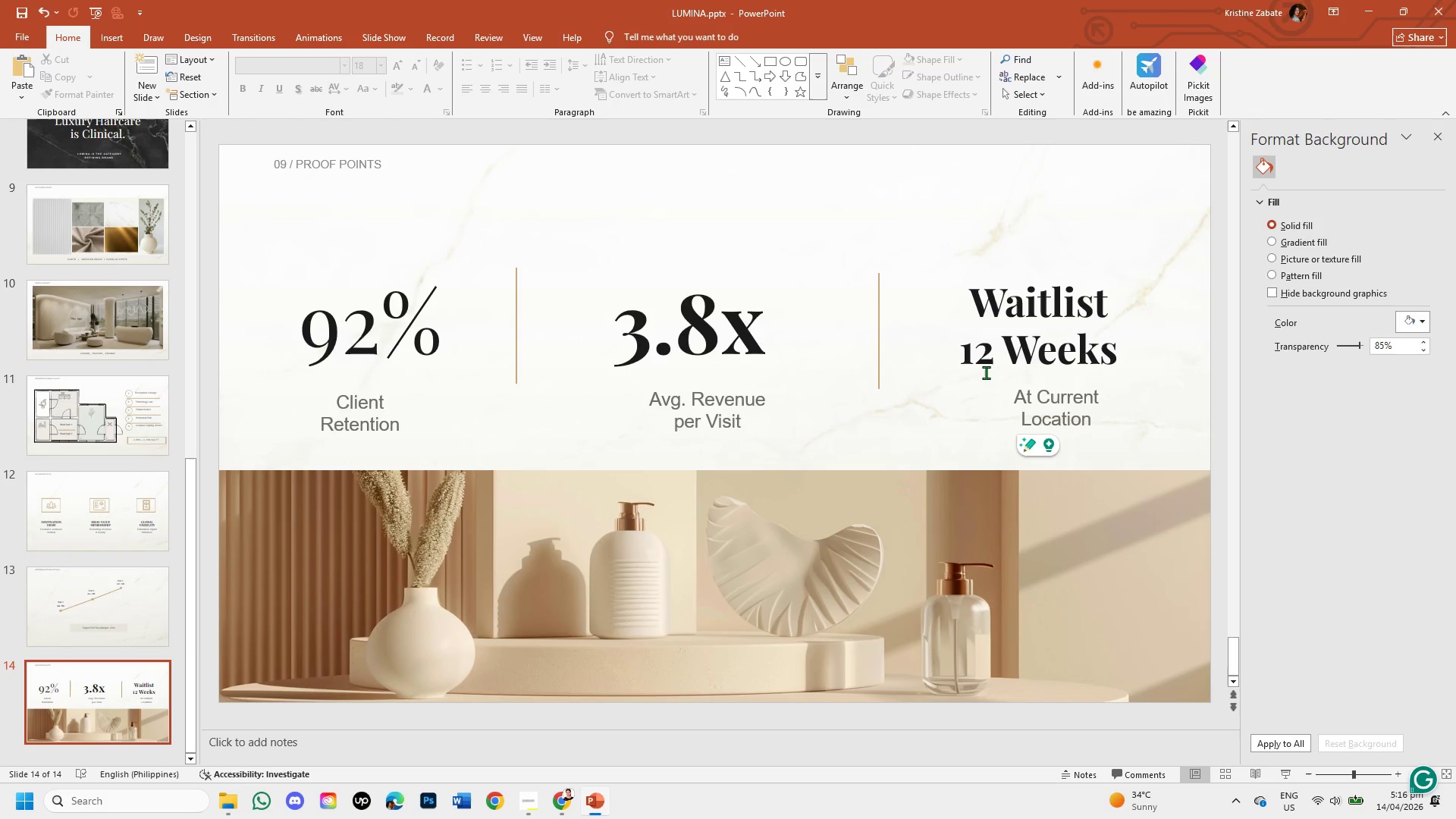 
wait(18.05)
 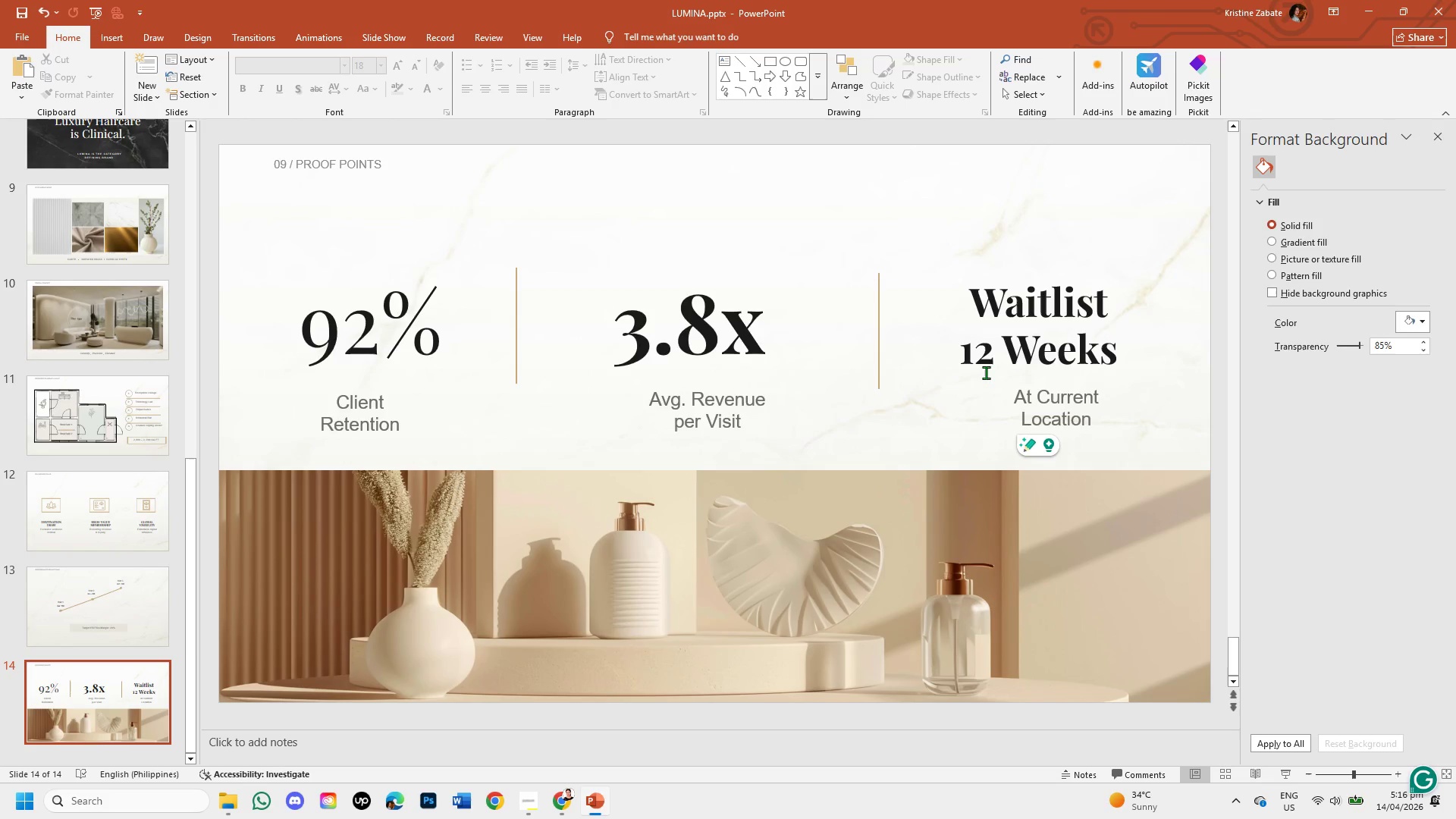 
left_click([576, 805])
 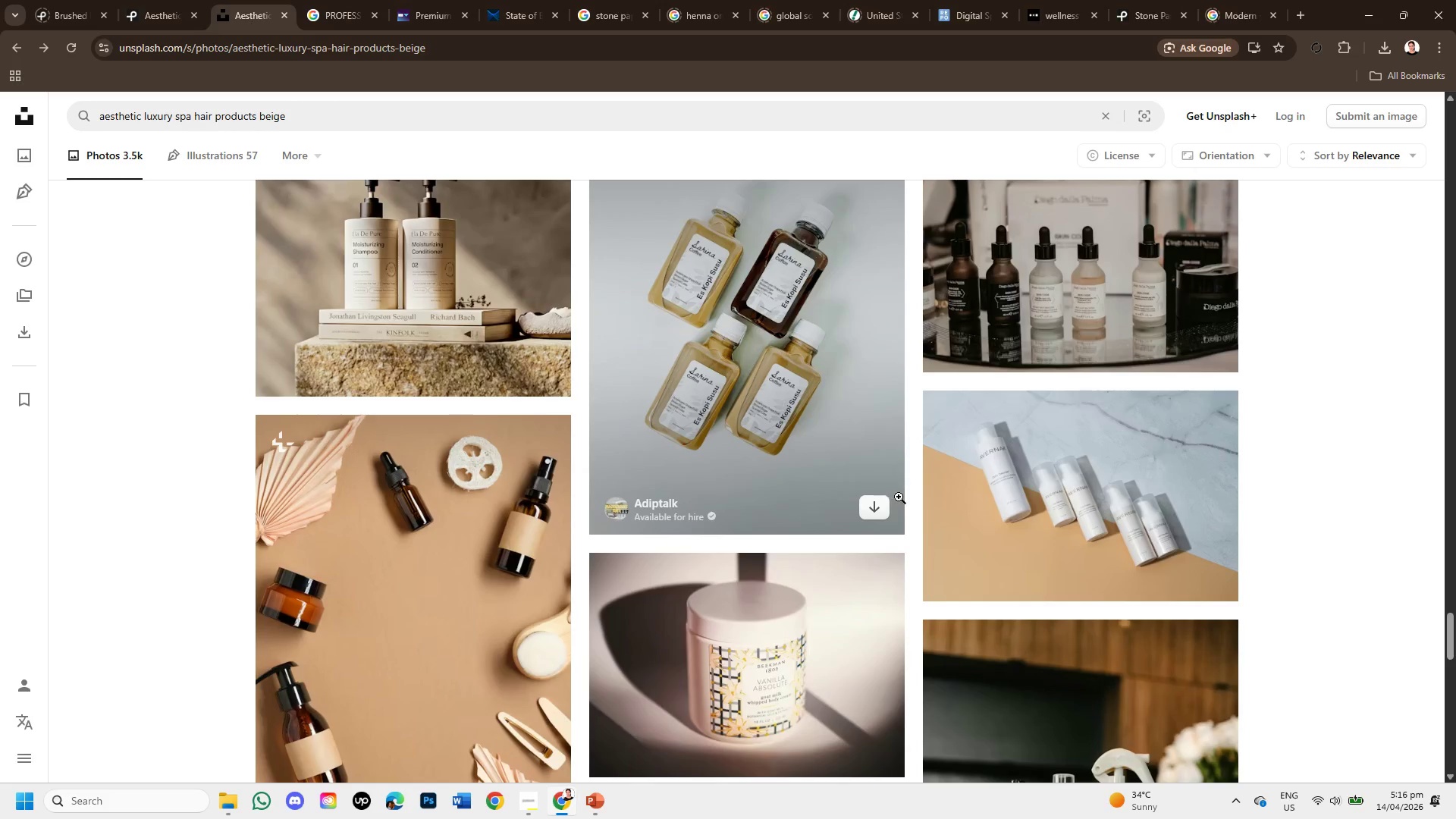 
scroll: coordinate [902, 500], scroll_direction: down, amount: 2.0
 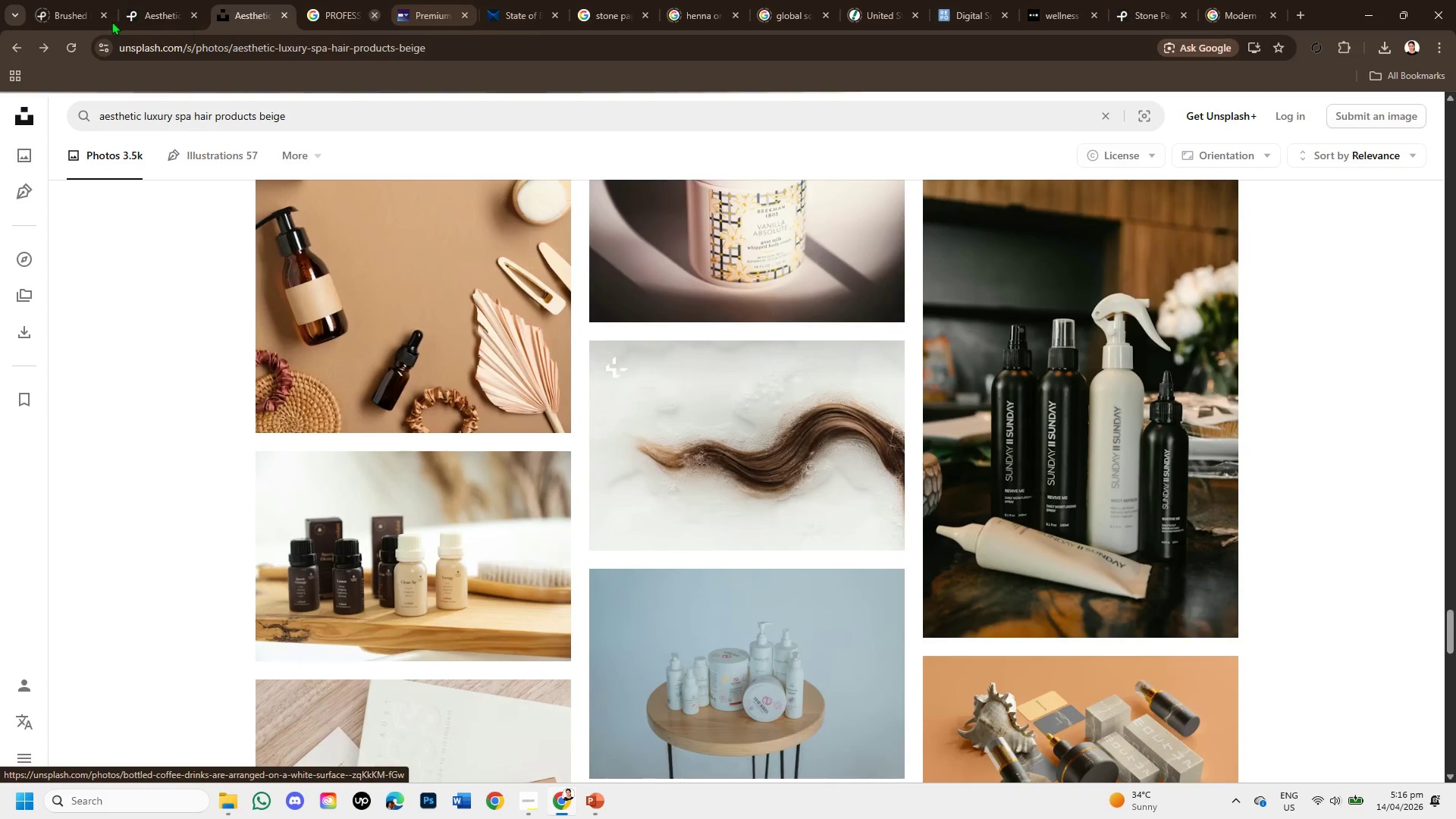 
left_click([168, 0])
 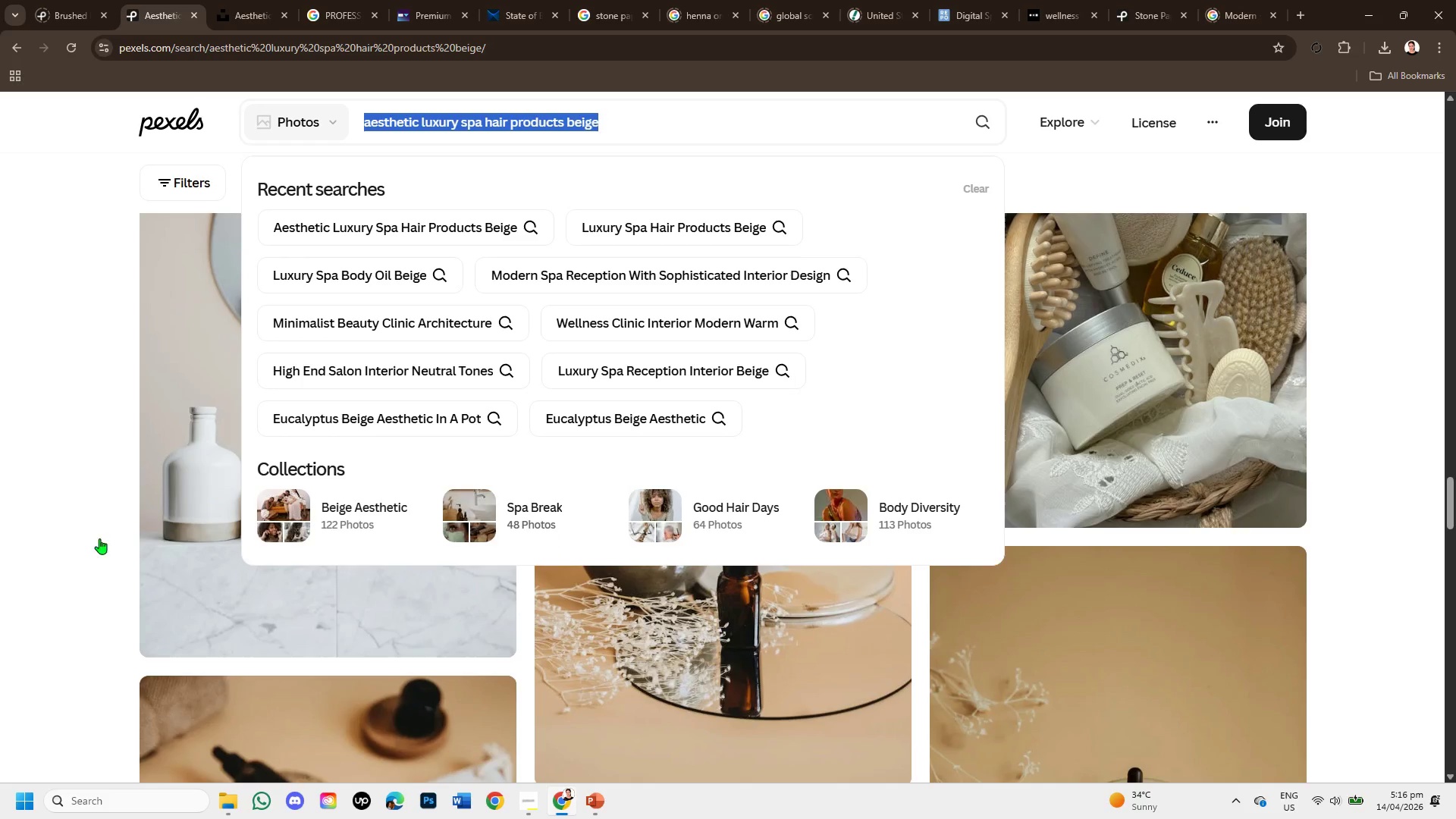 
left_click([0, 463])
 